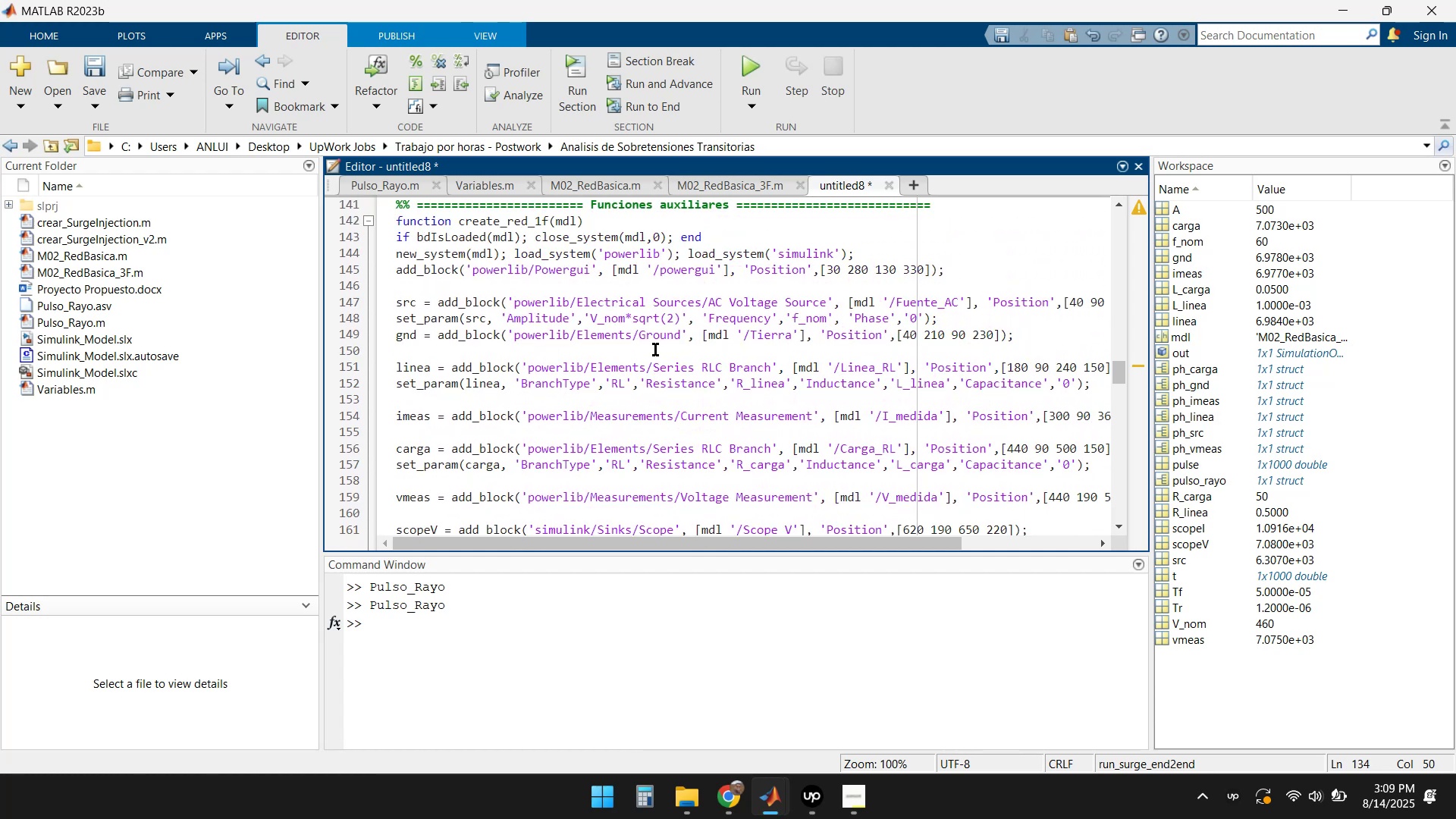 
wait(5.3)
 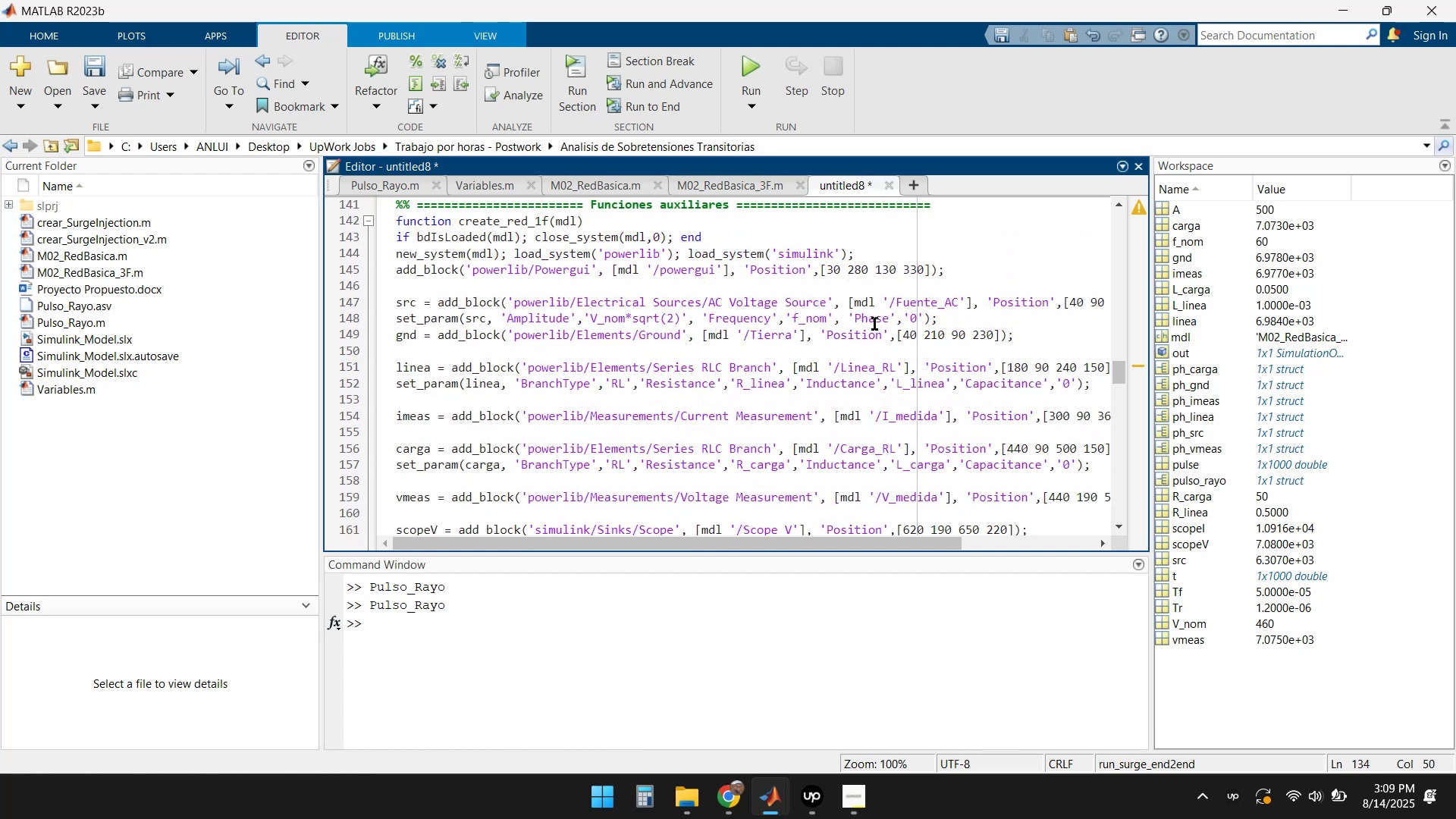 
scroll: coordinate [730, 339], scroll_direction: down, amount: 1.0
 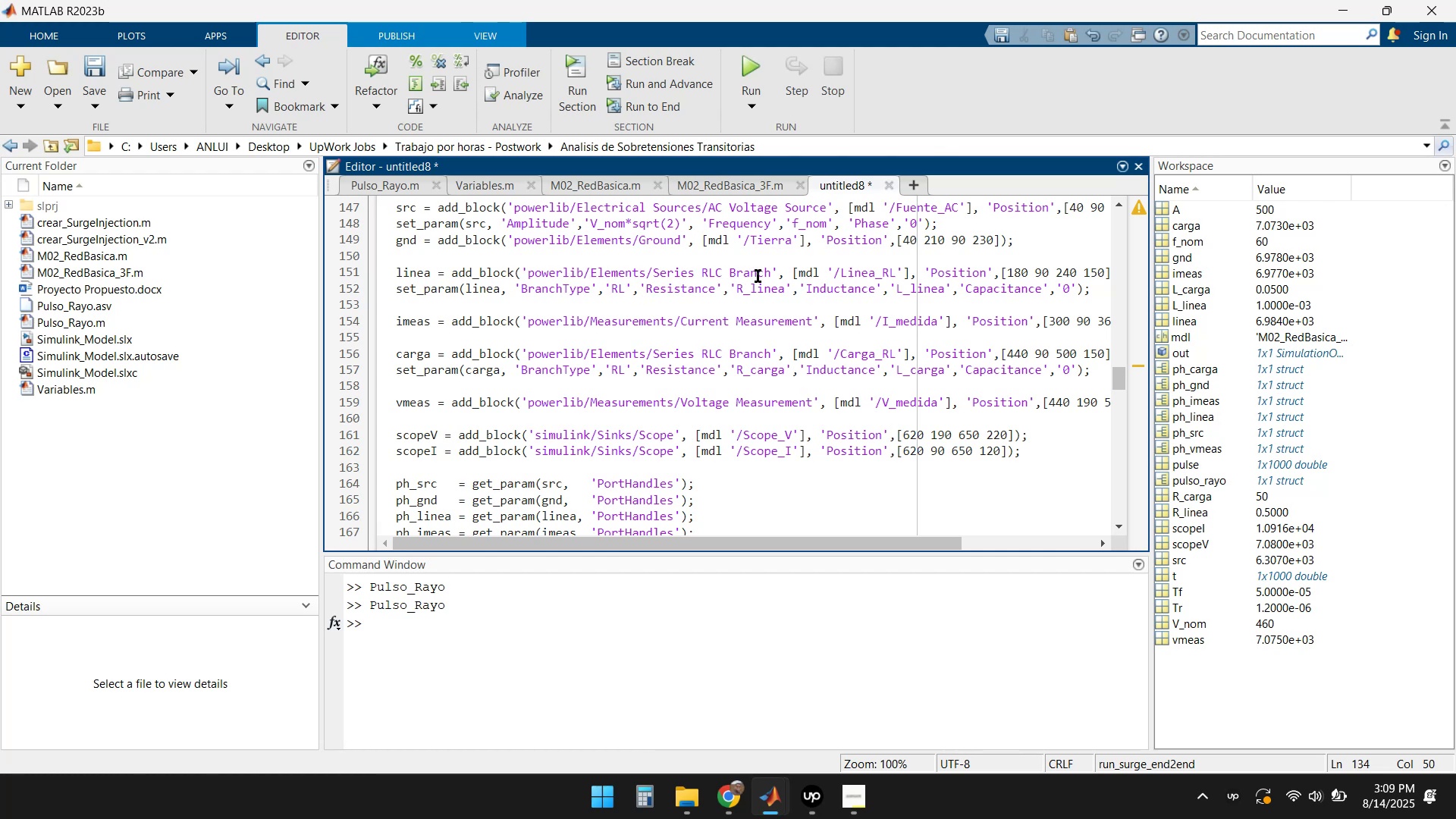 
wait(8.78)
 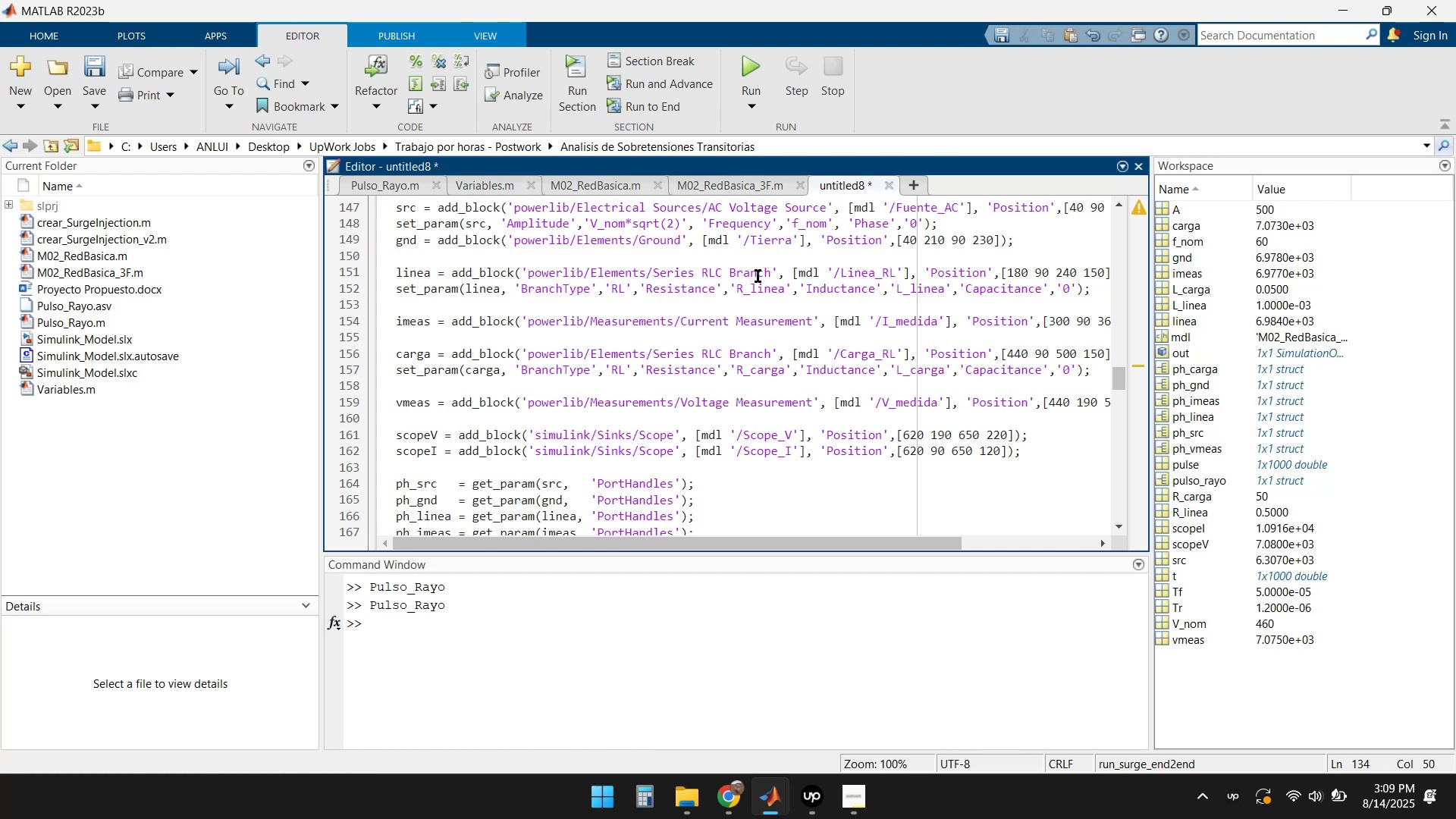 
scroll: coordinate [772, 340], scroll_direction: down, amount: 5.0
 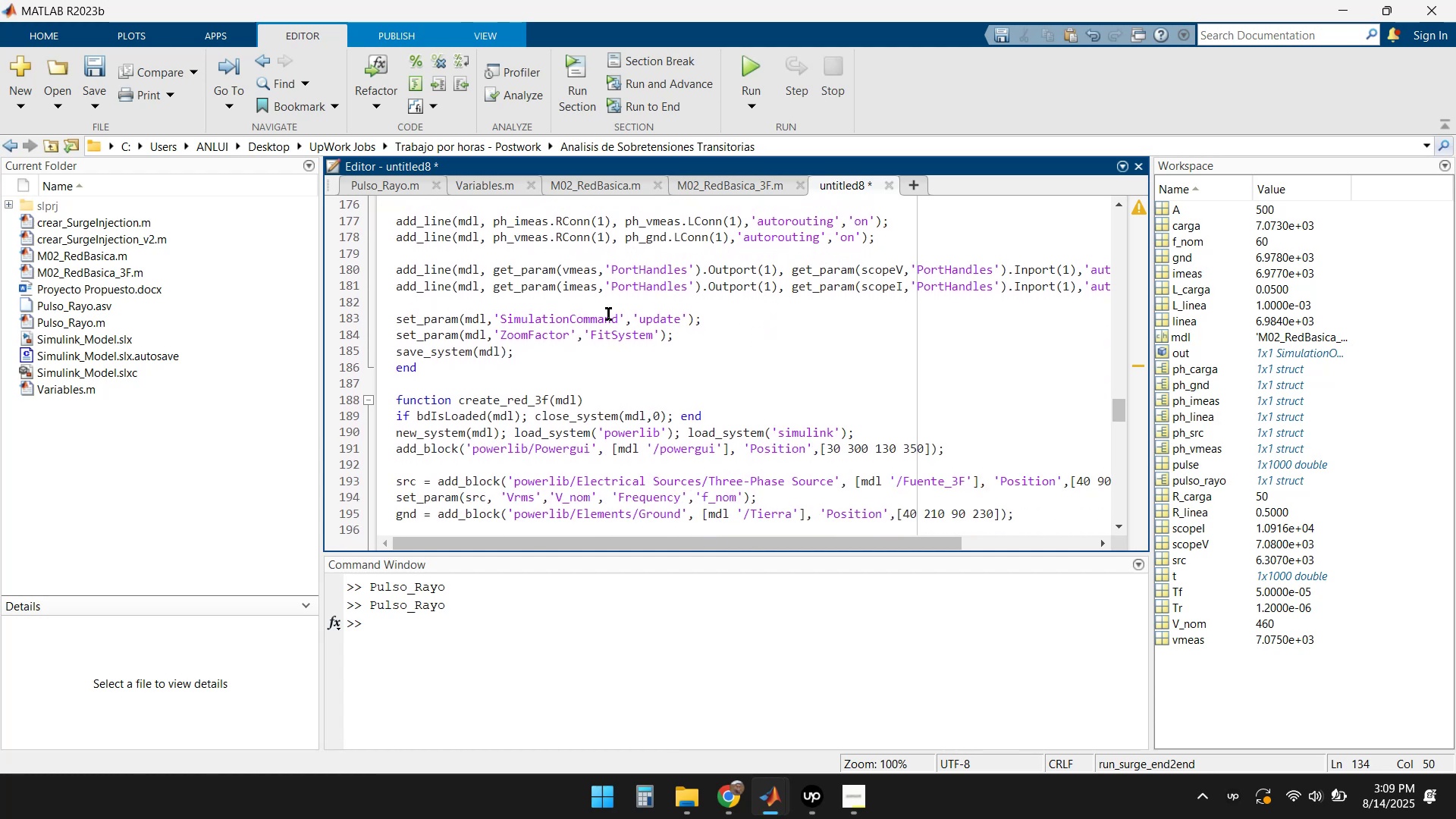 
scroll: coordinate [626, 315], scroll_direction: down, amount: 2.0
 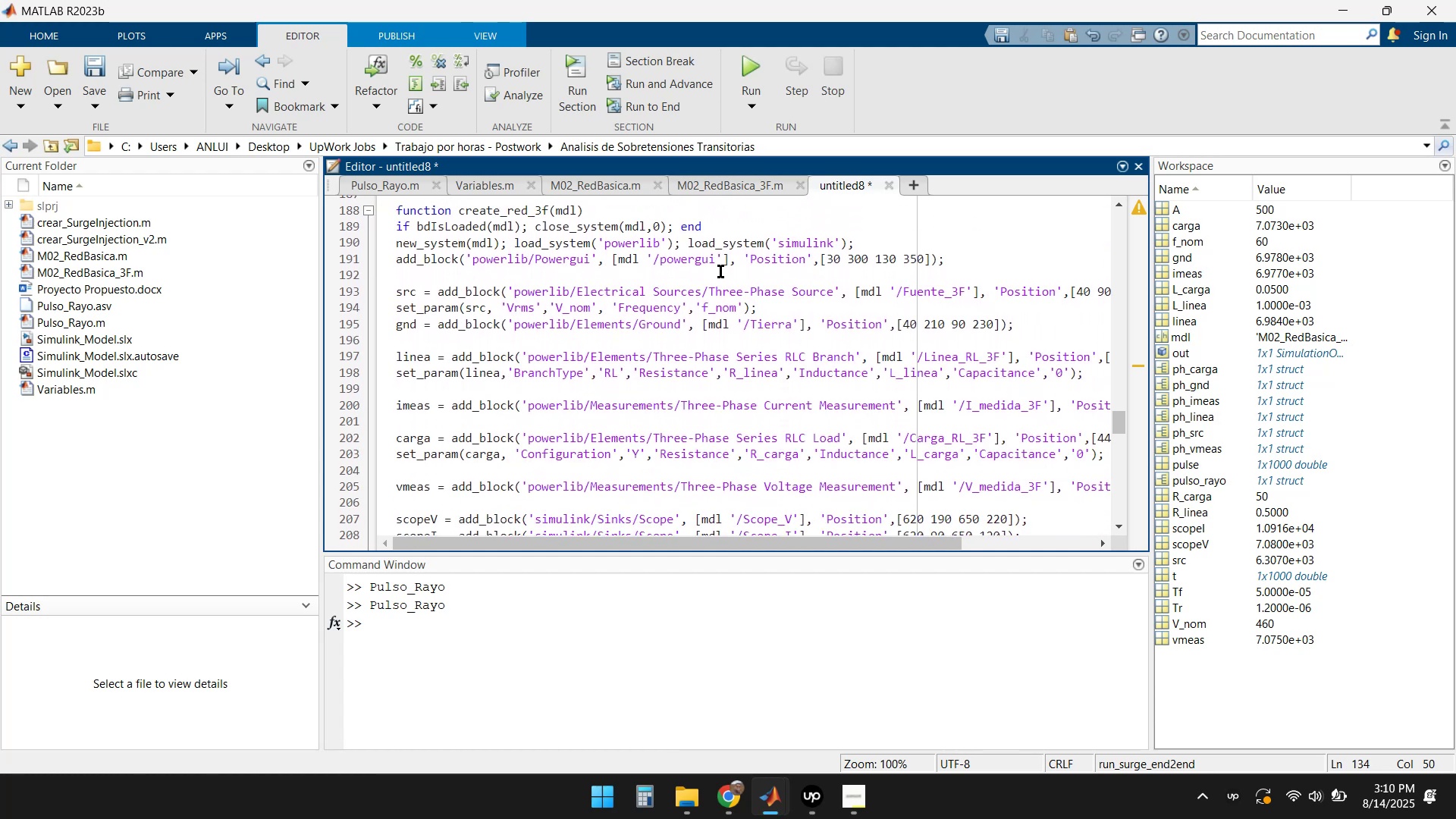 
left_click([468, 263])
 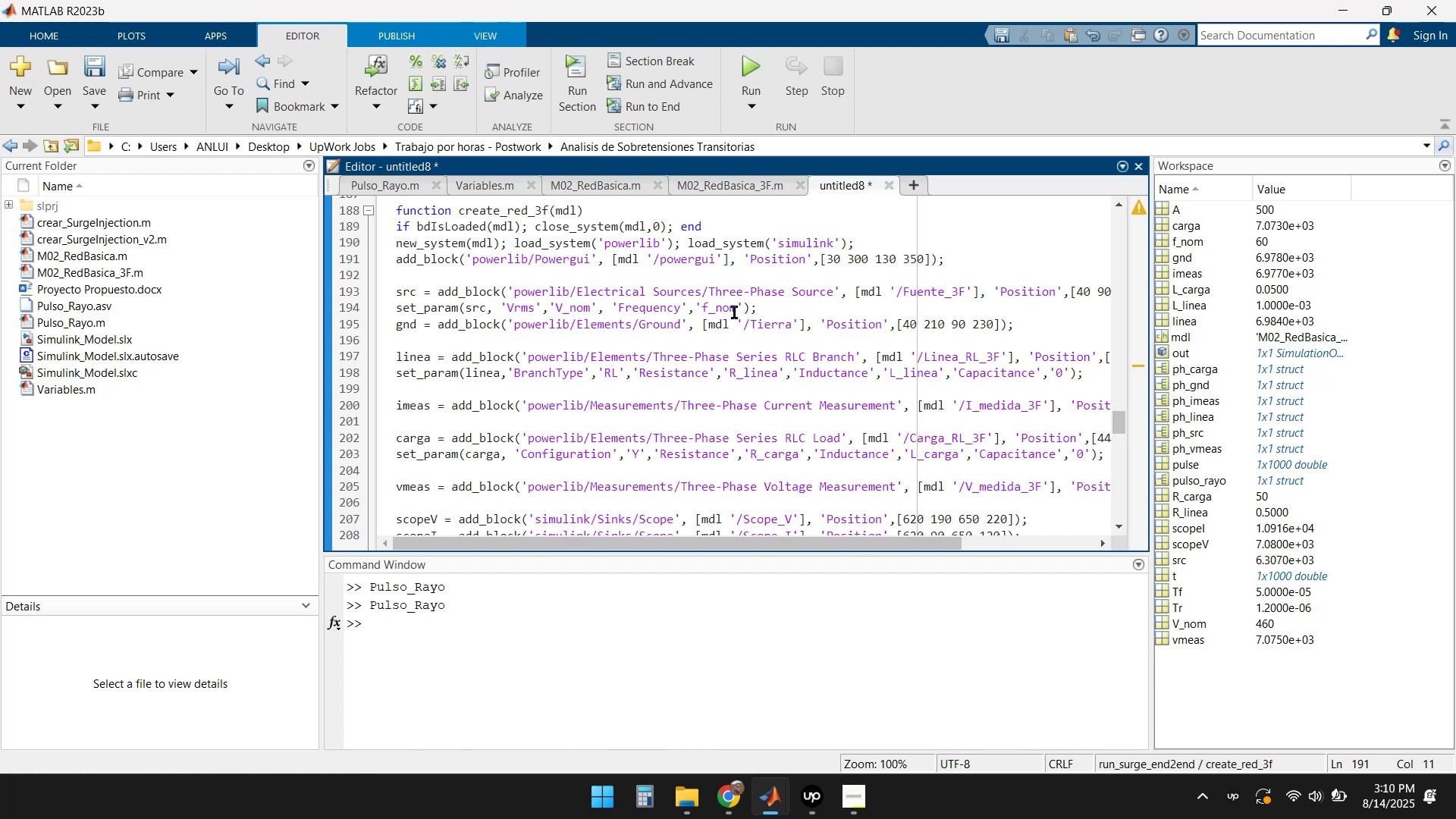 
scroll: coordinate [764, 297], scroll_direction: down, amount: 4.0
 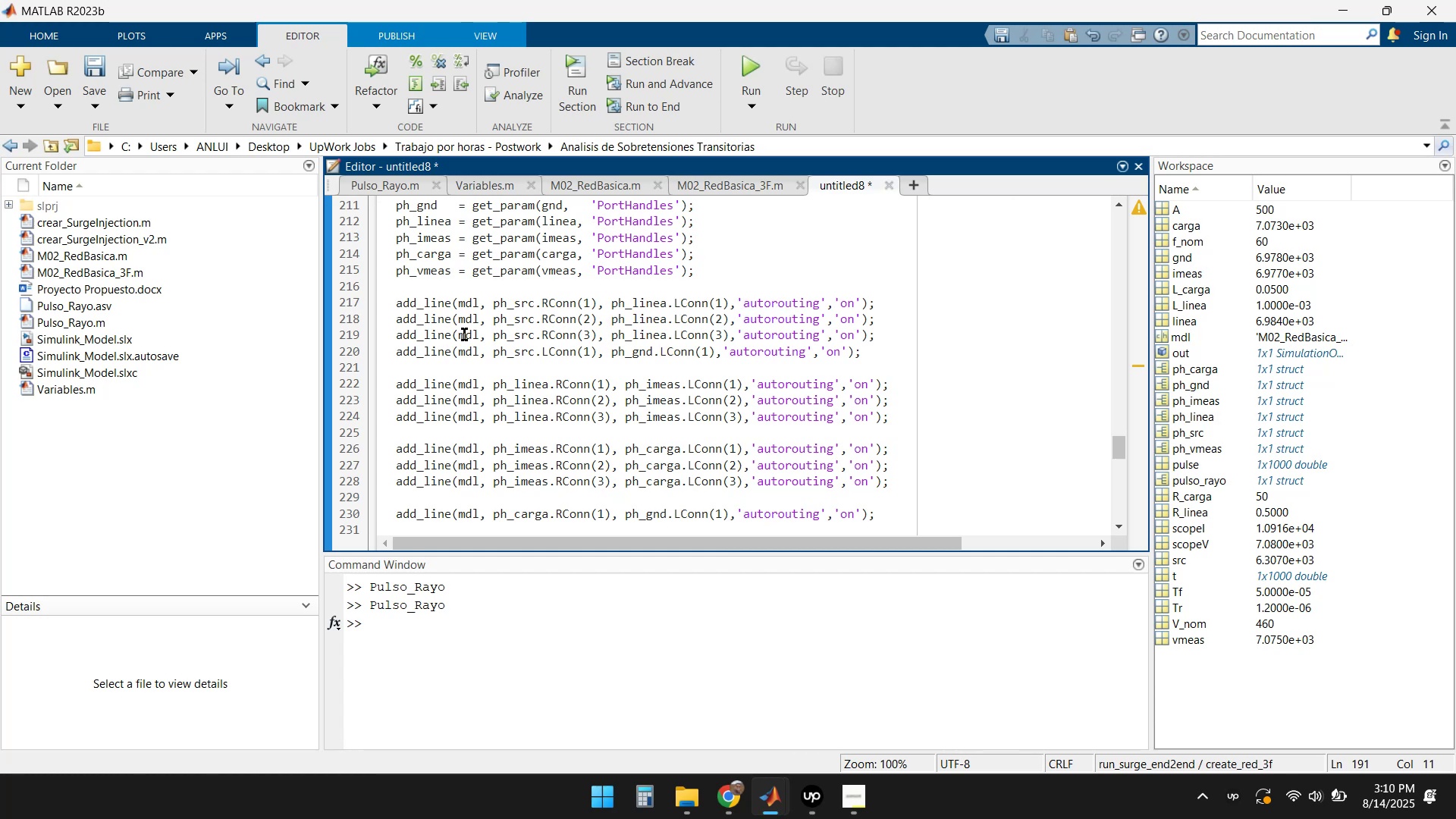 
wait(5.63)
 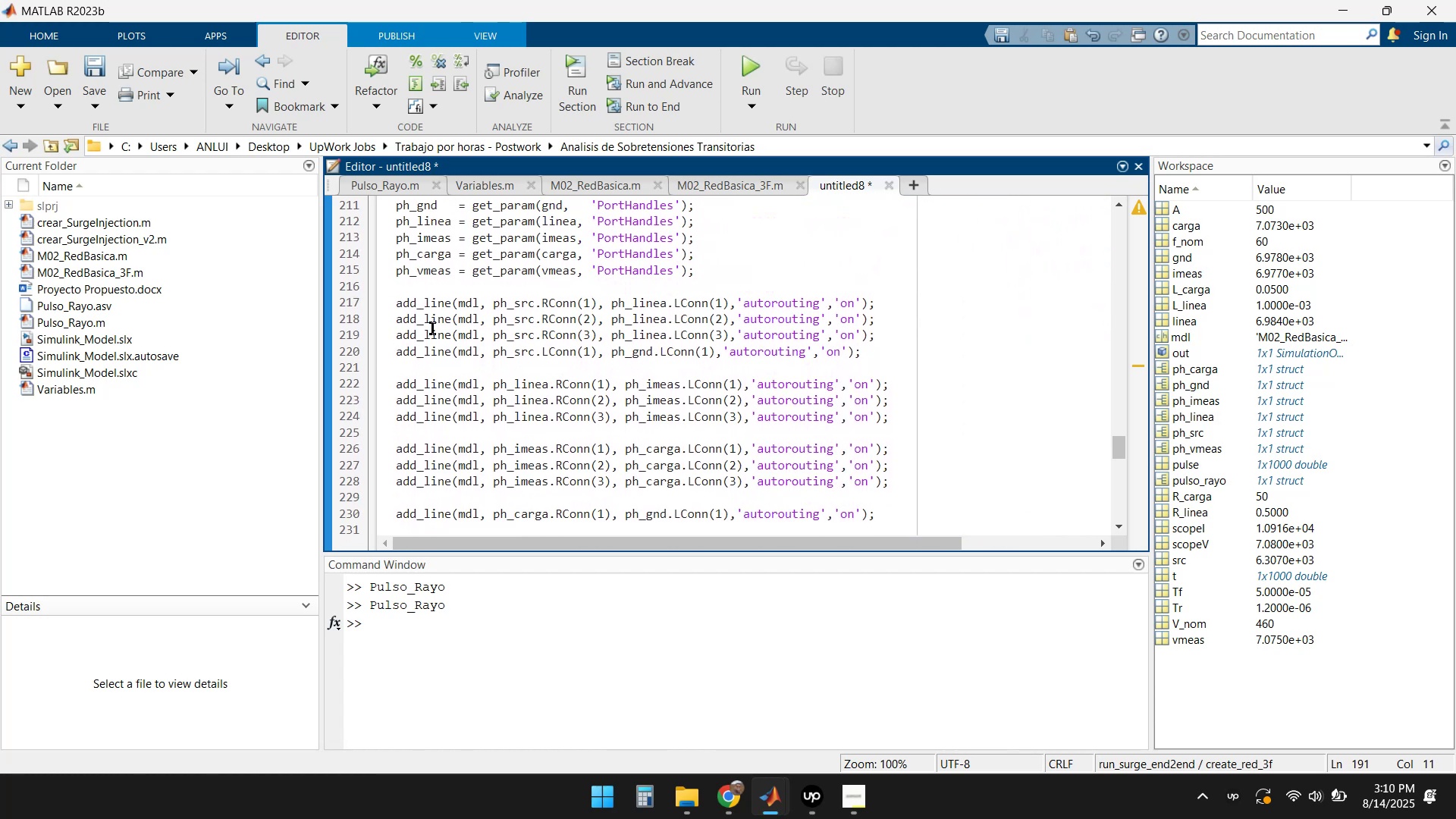 
scroll: coordinate [947, 277], scroll_direction: down, amount: 5.0
 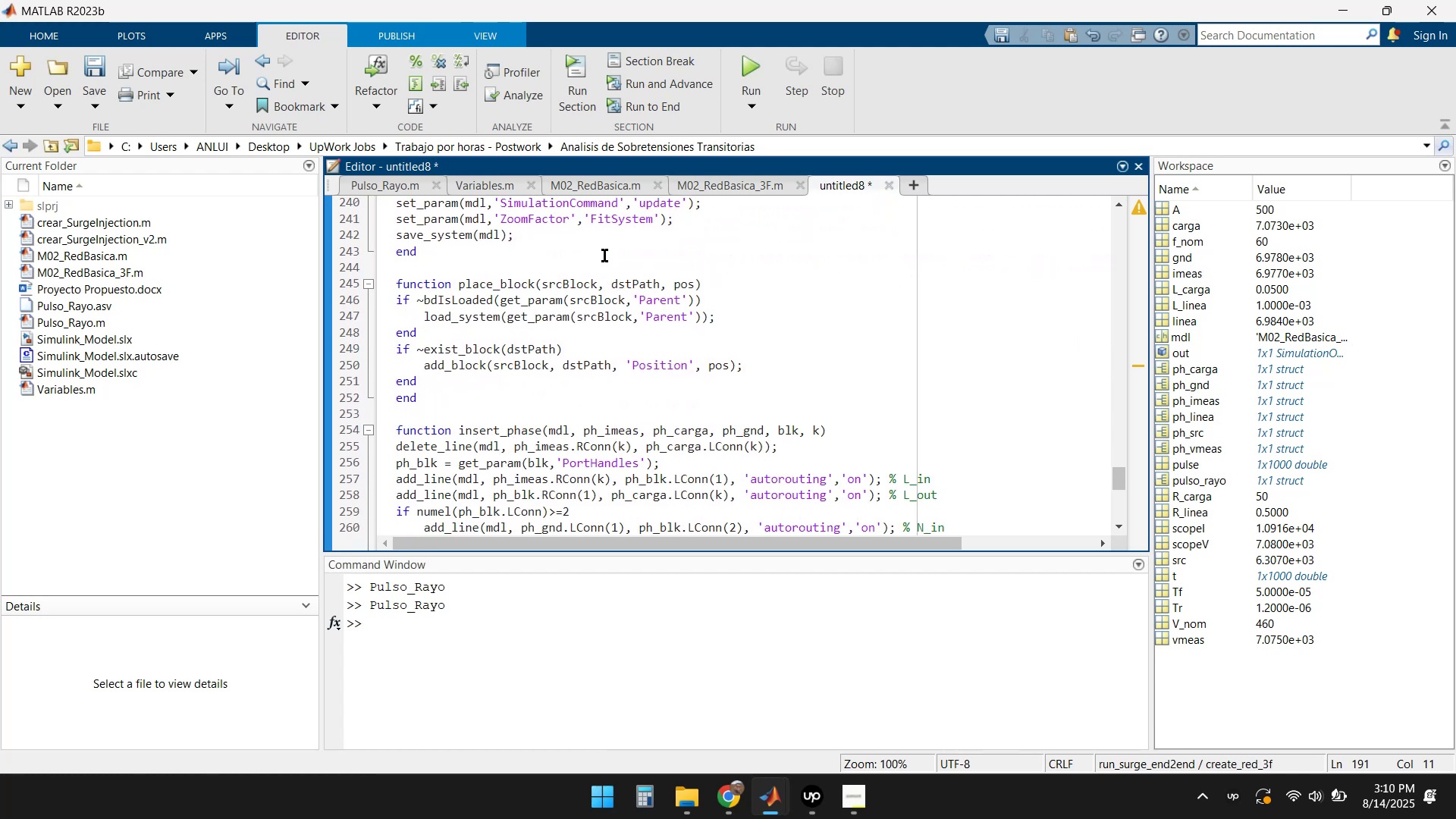 
scroll: coordinate [583, 249], scroll_direction: up, amount: 1.0
 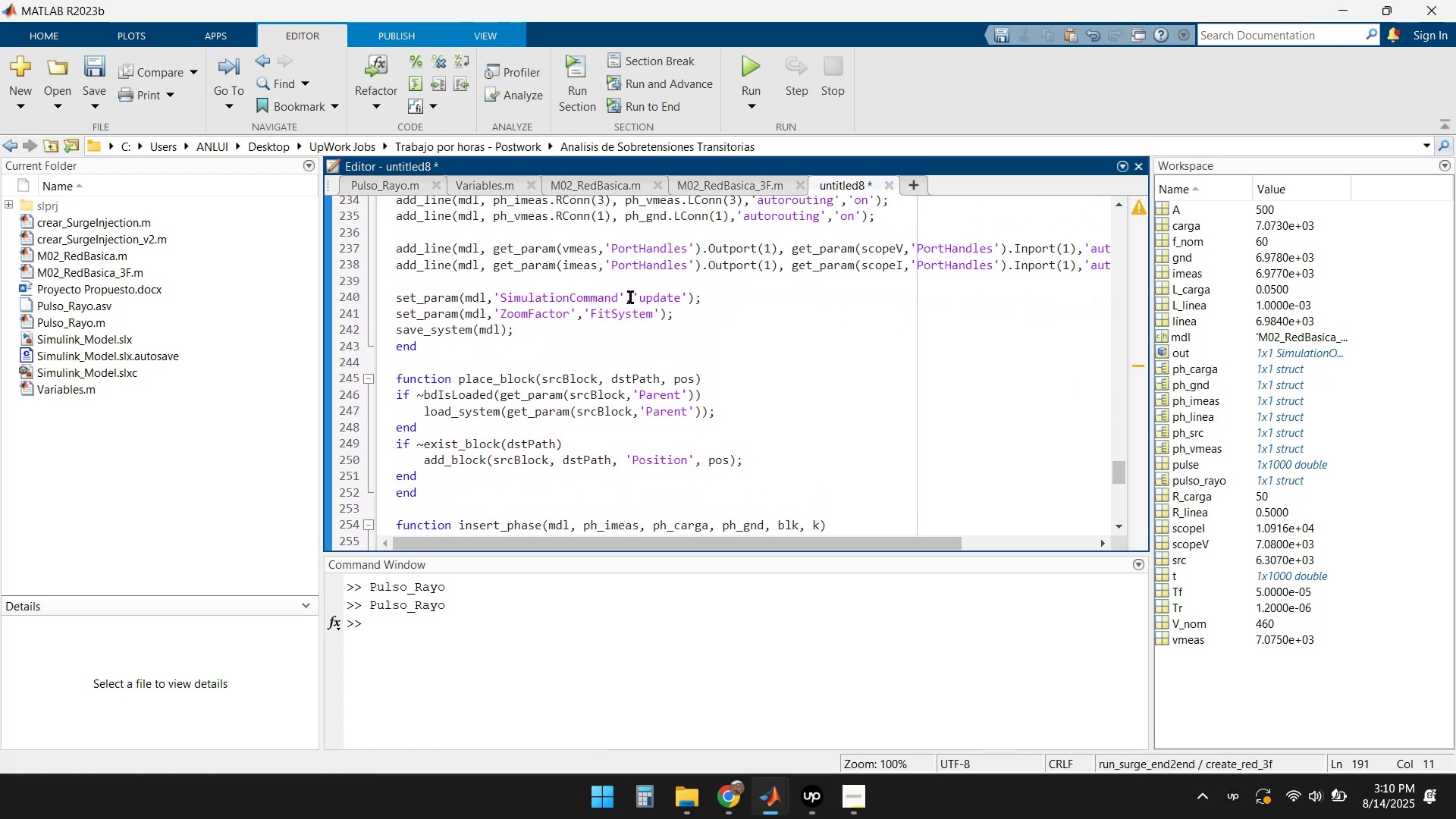 
scroll: coordinate [526, 320], scroll_direction: down, amount: 4.0
 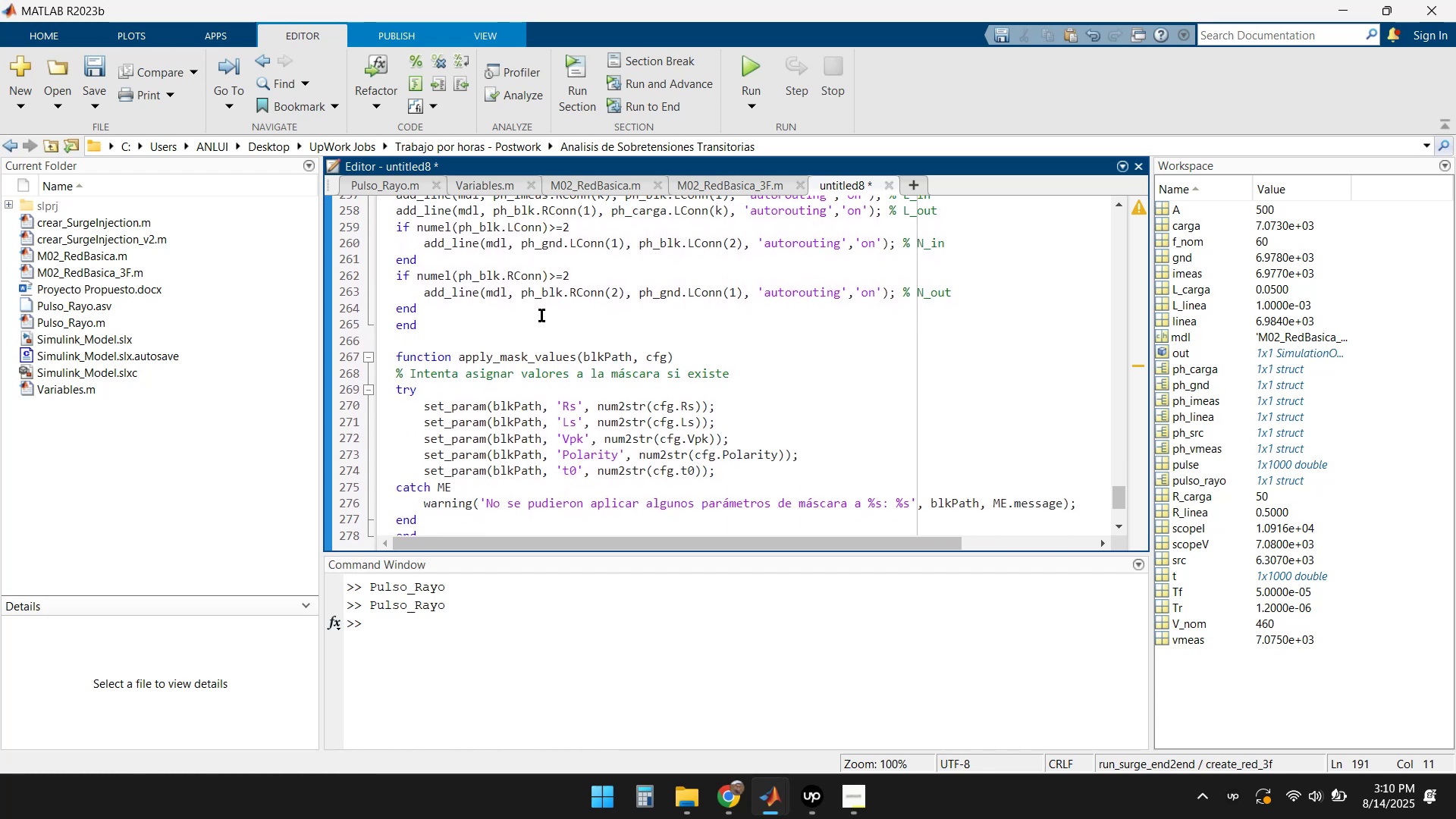 
scroll: coordinate [550, 315], scroll_direction: up, amount: 1.0
 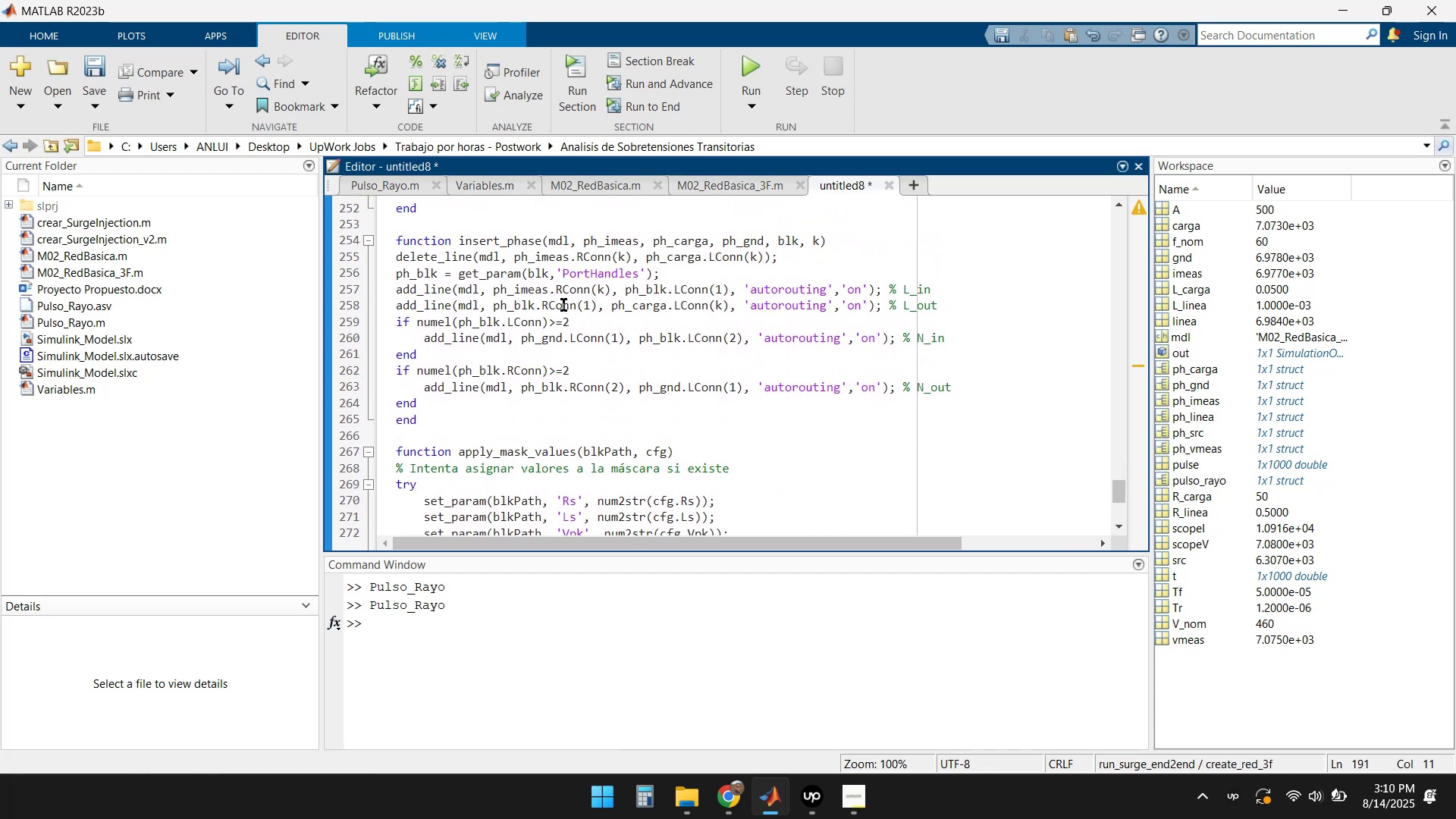 
scroll: coordinate [595, 305], scroll_direction: down, amount: 4.0
 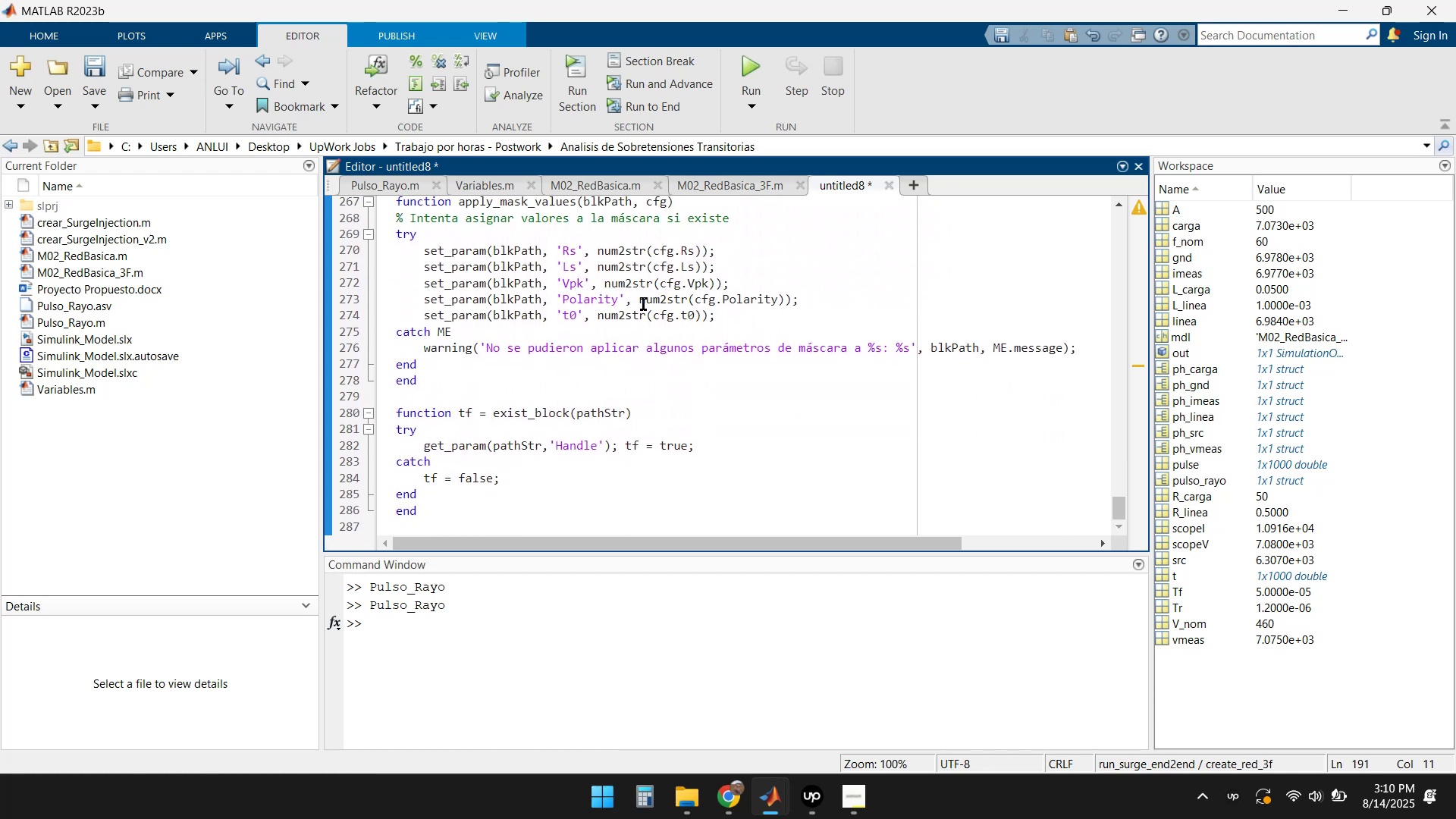 
scroll: coordinate [654, 309], scroll_direction: up, amount: 3.0
 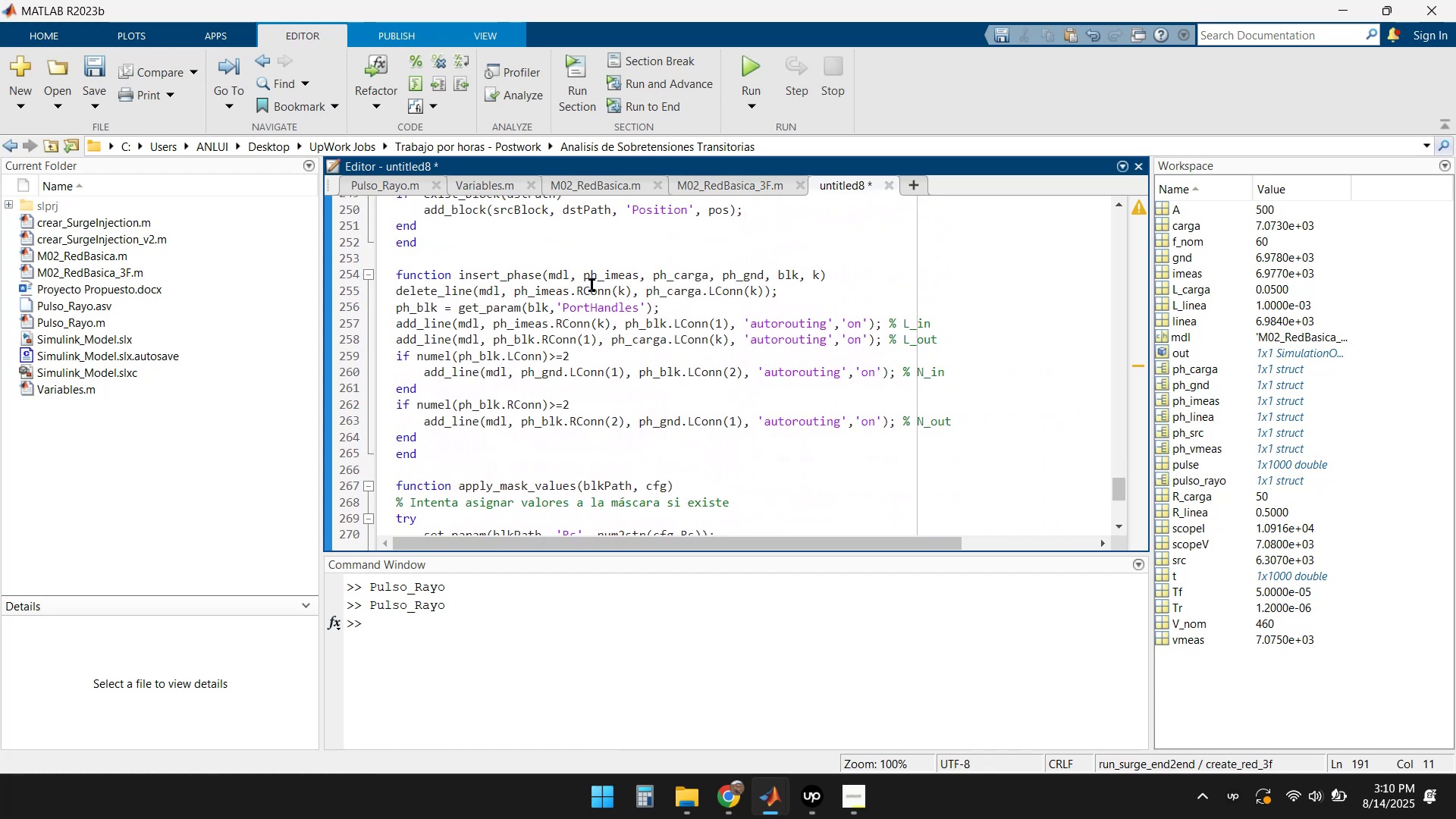 
scroll: coordinate [718, 309], scroll_direction: down, amount: 6.0
 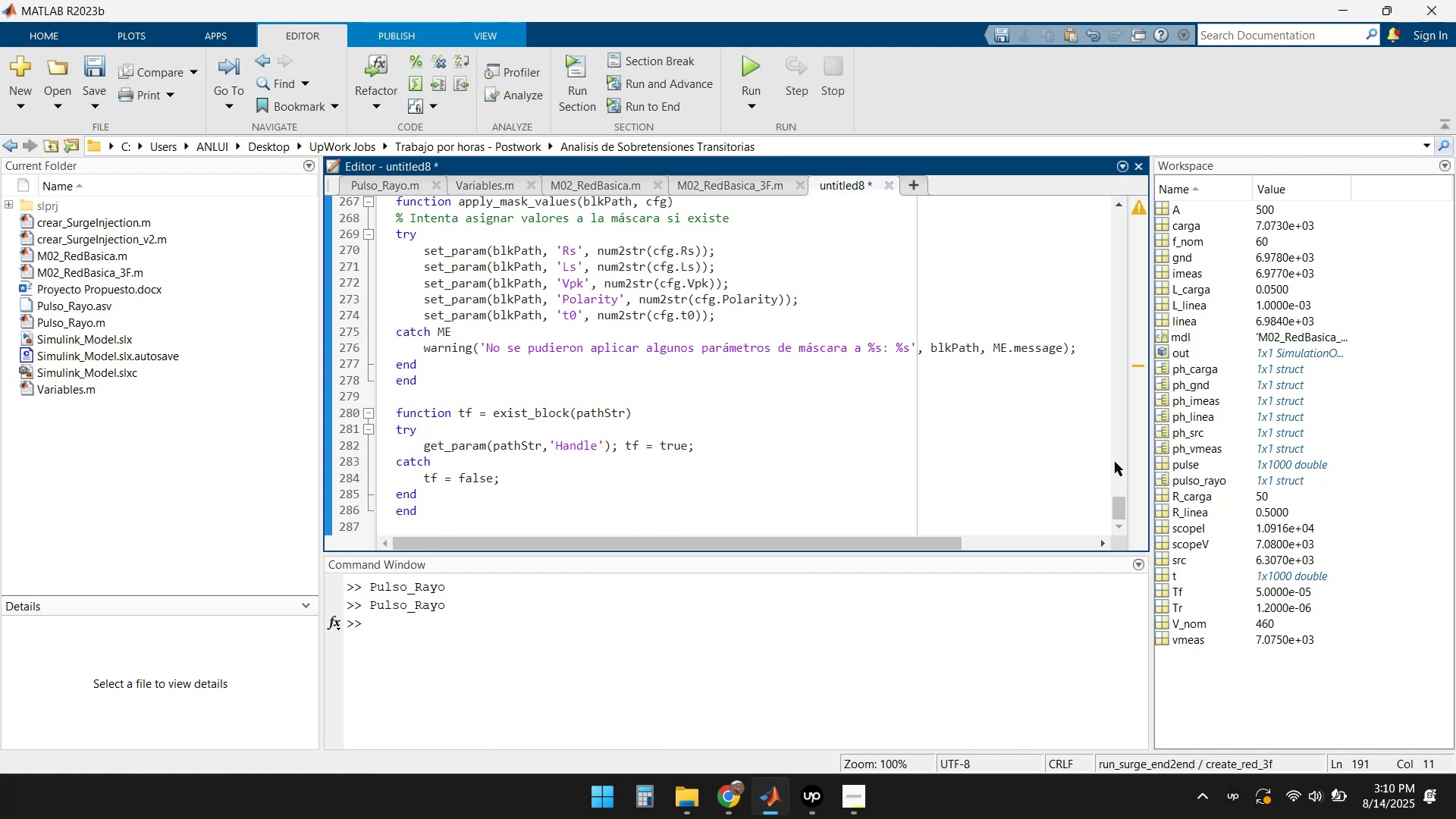 
left_click_drag(start_coordinate=[1116, 500], to_coordinate=[1124, 177])
 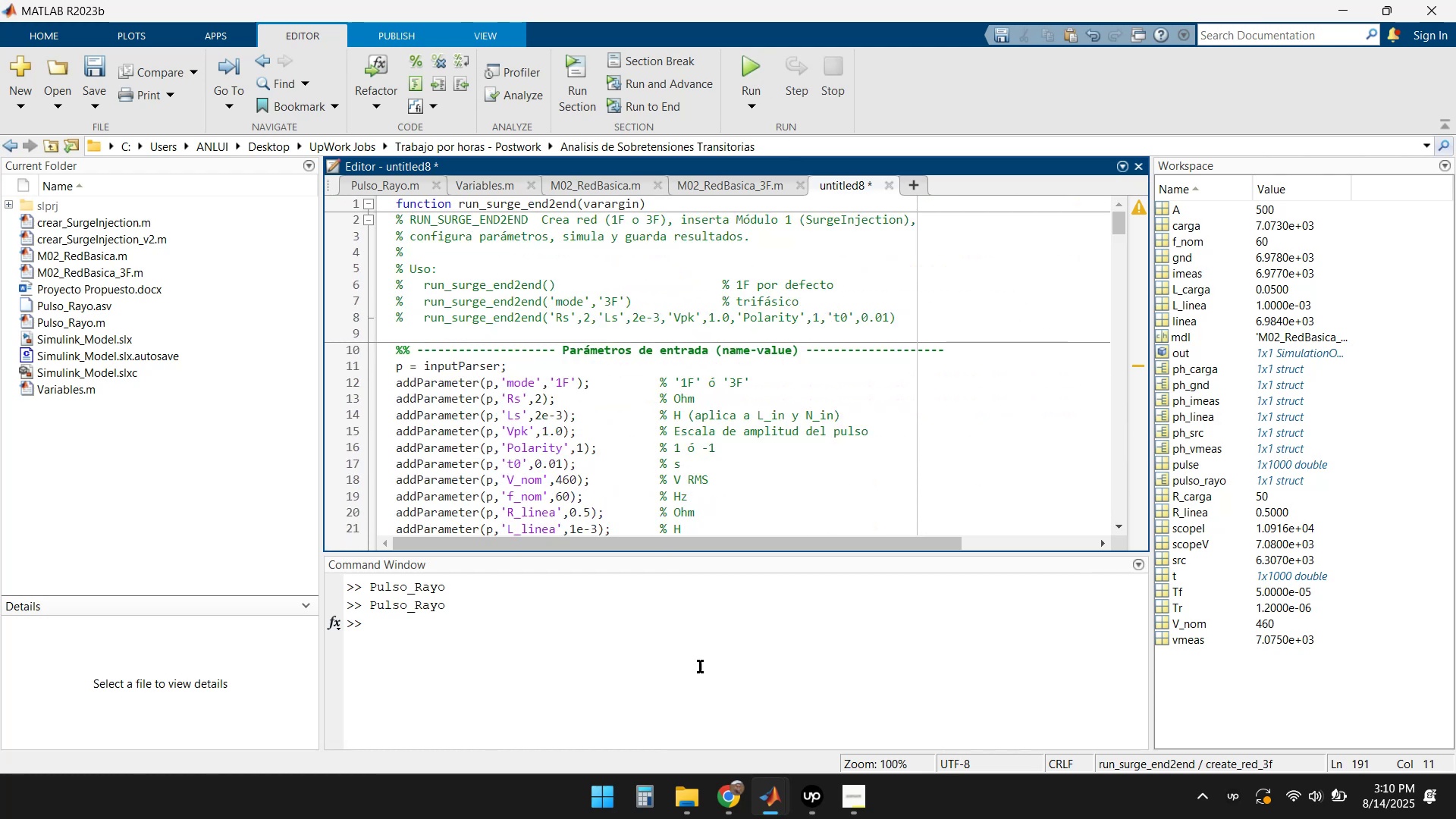 
left_click([732, 801])
 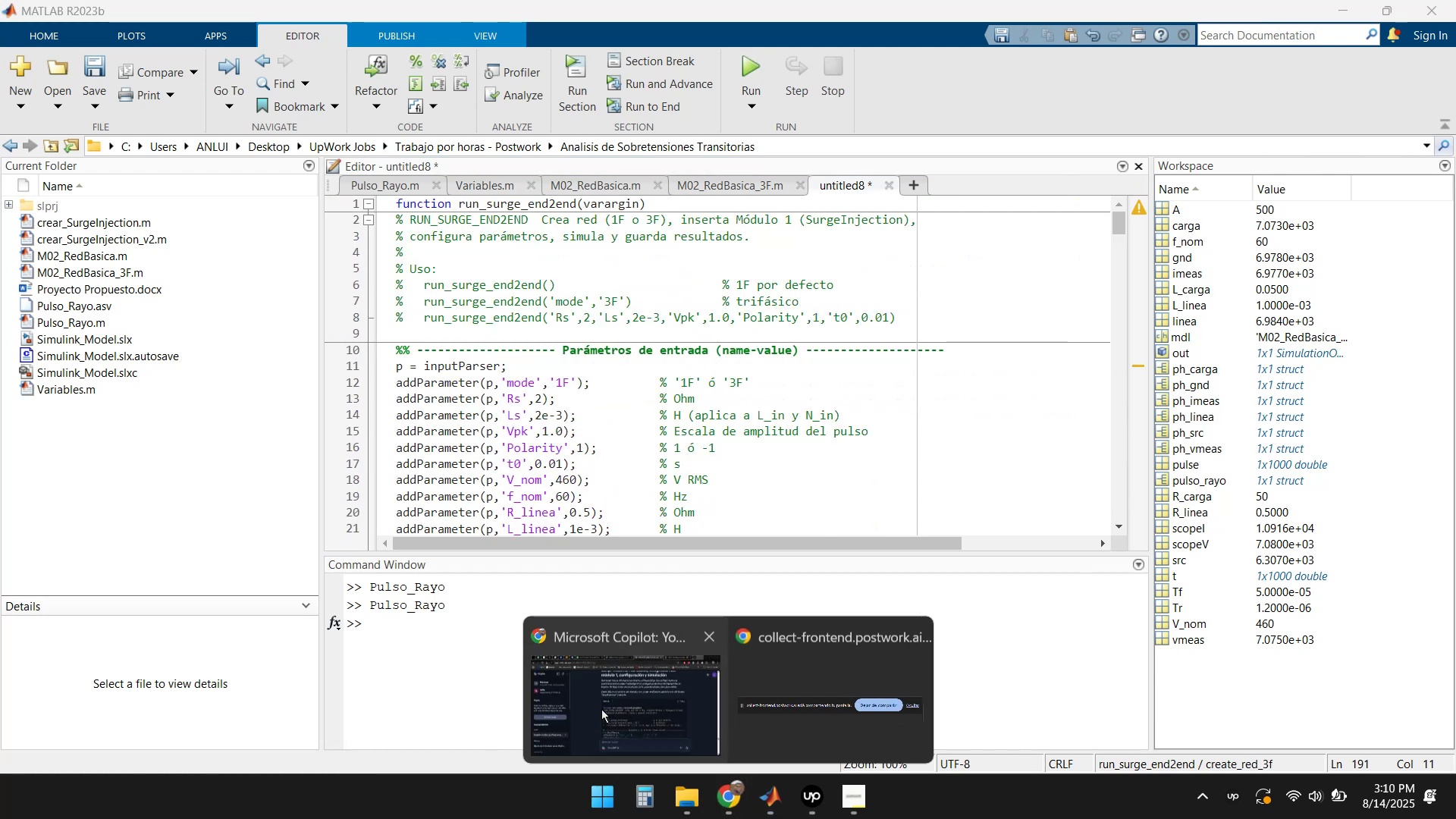 
left_click([597, 704])
 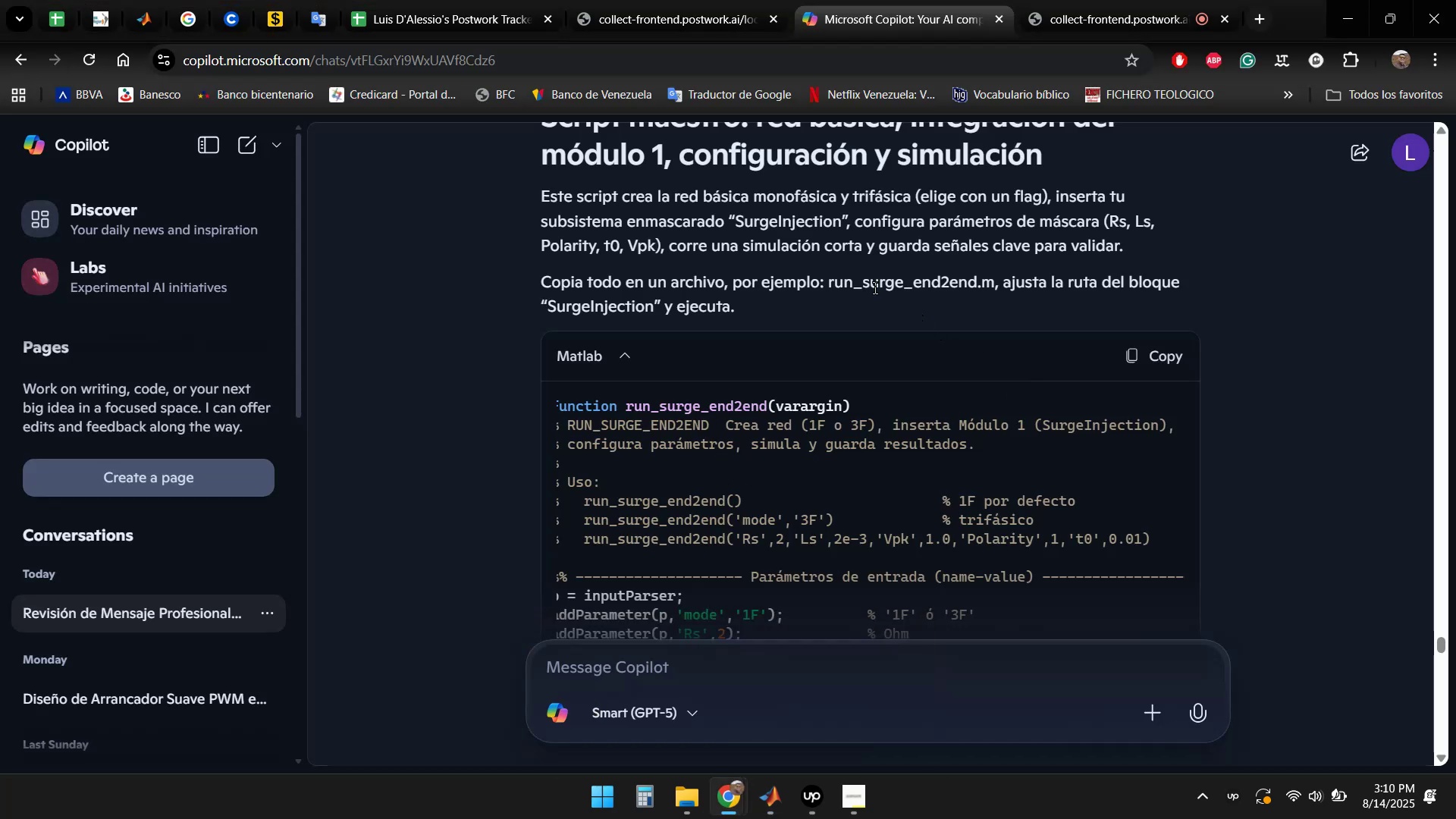 
left_click_drag(start_coordinate=[830, 279], to_coordinate=[994, 288])
 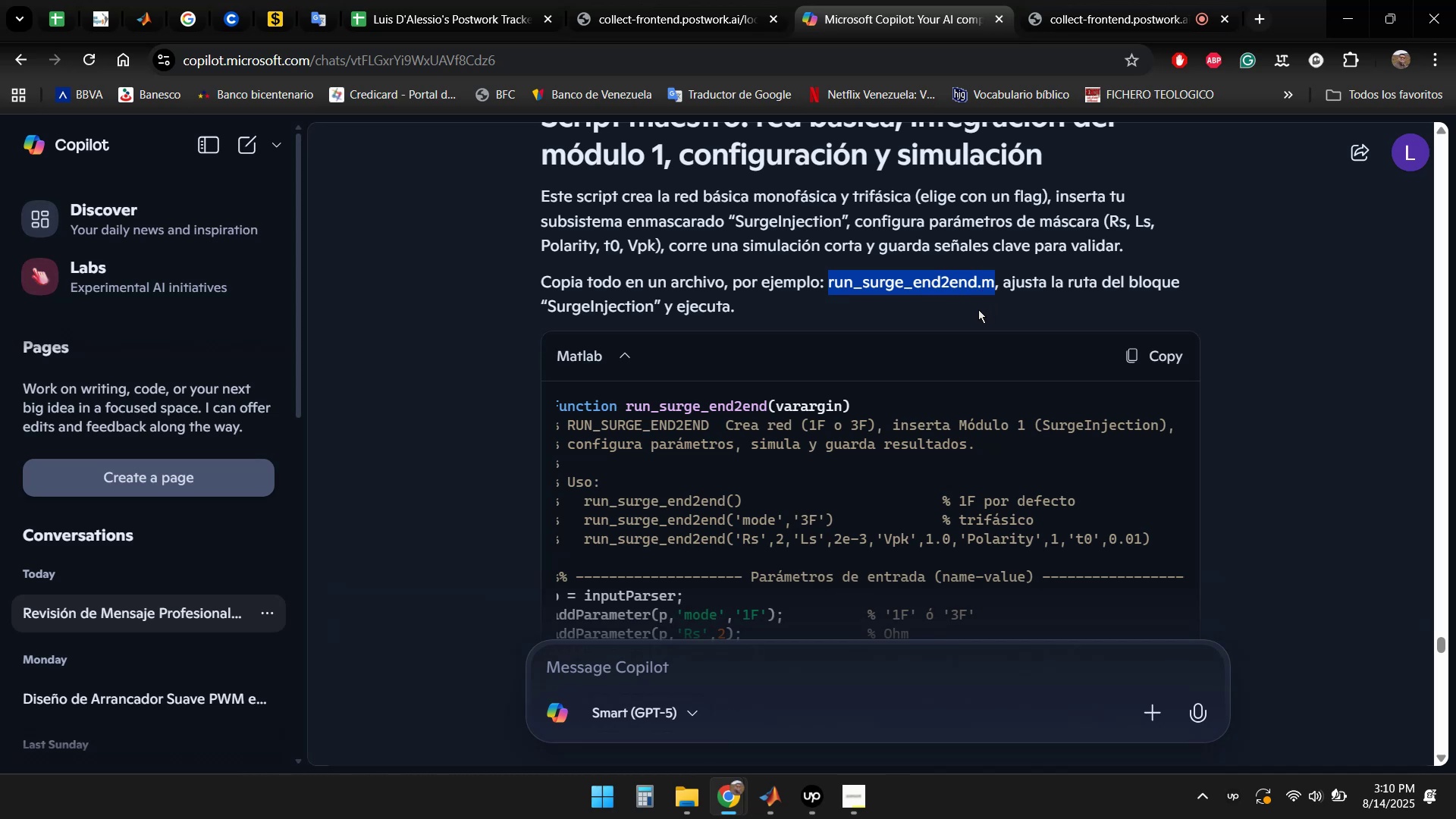 
key(Shift+ArrowLeft)
 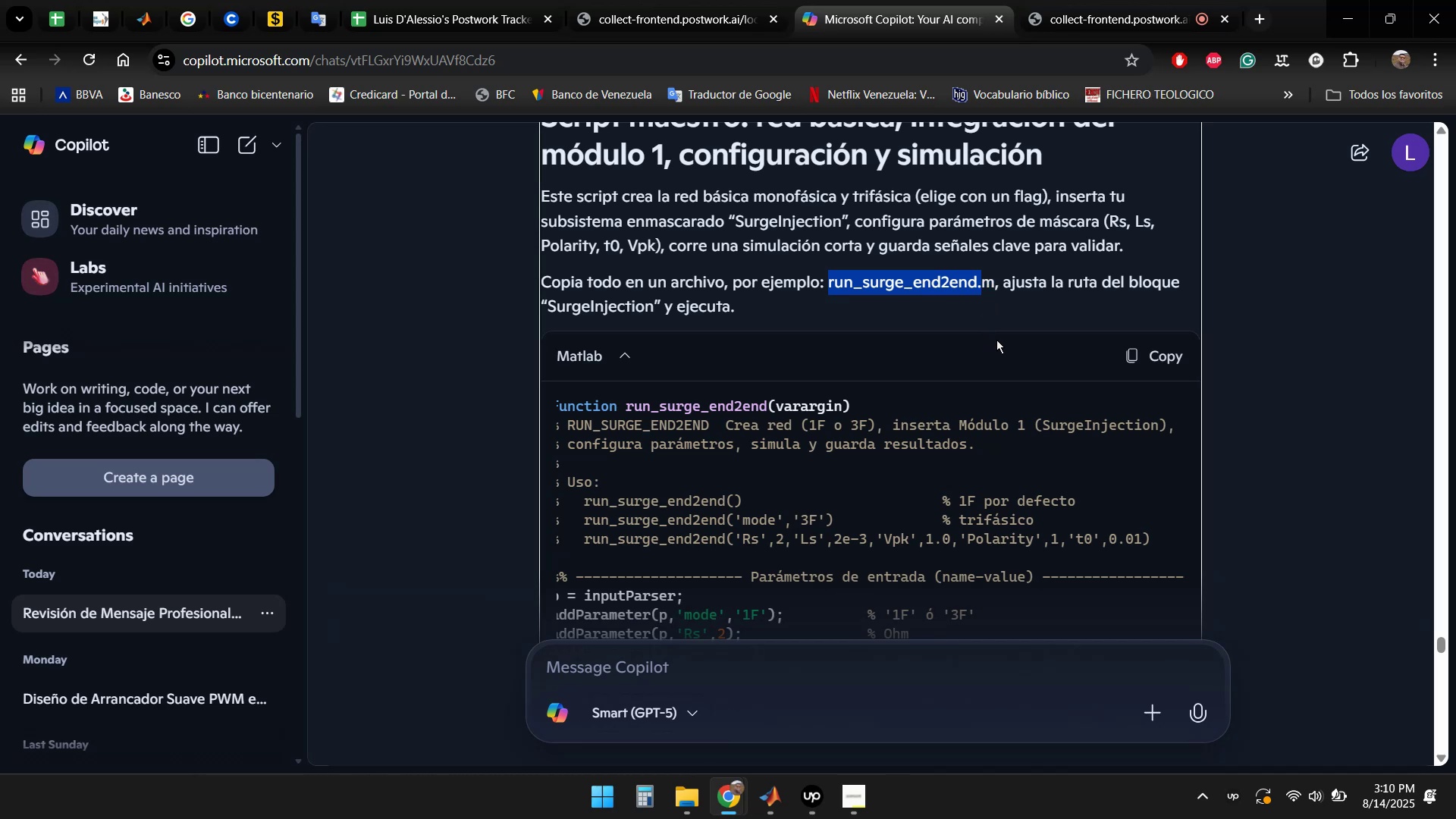 
key(Shift+ArrowLeft)
 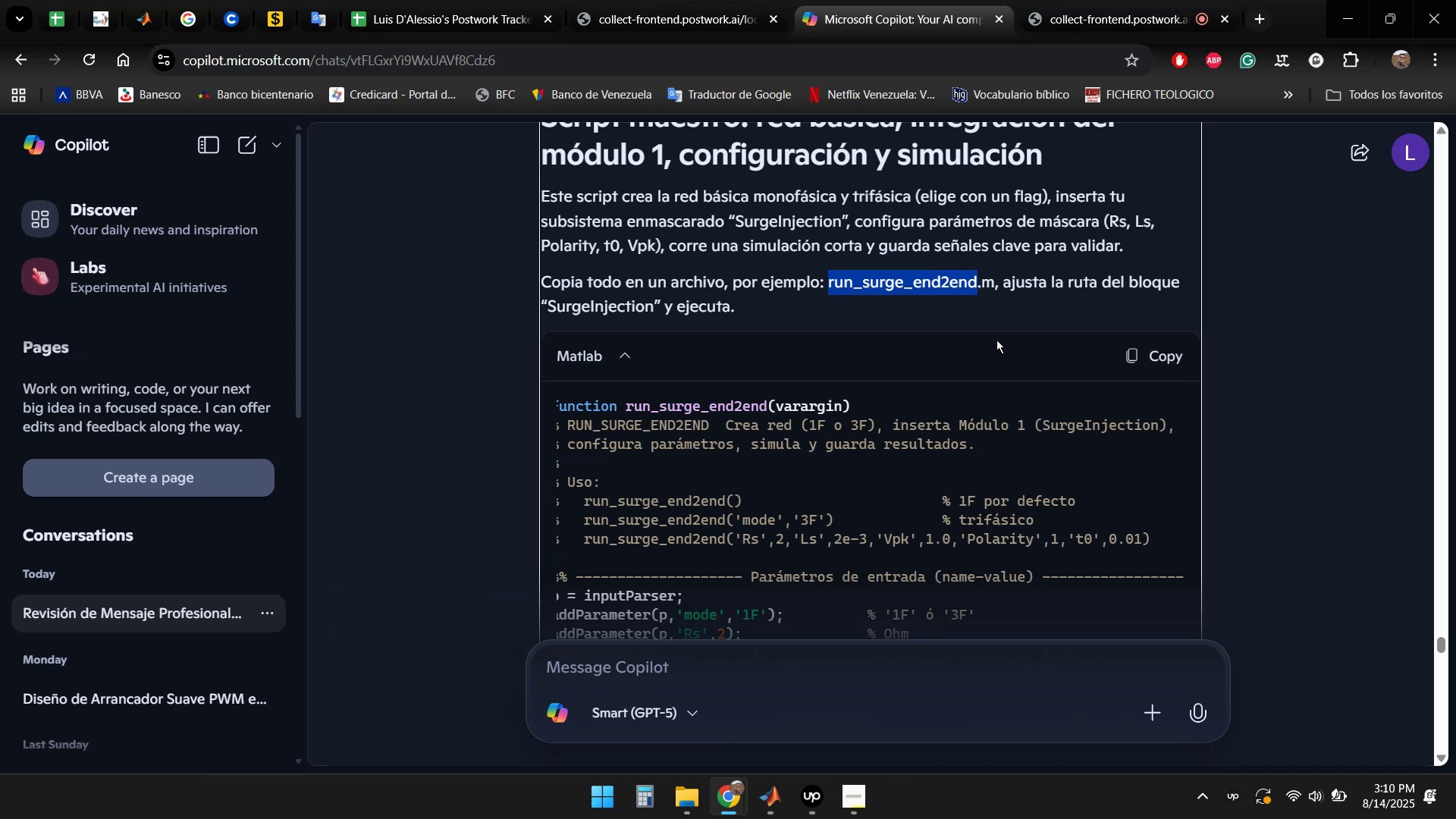 
key(Shift+ArrowLeft)
 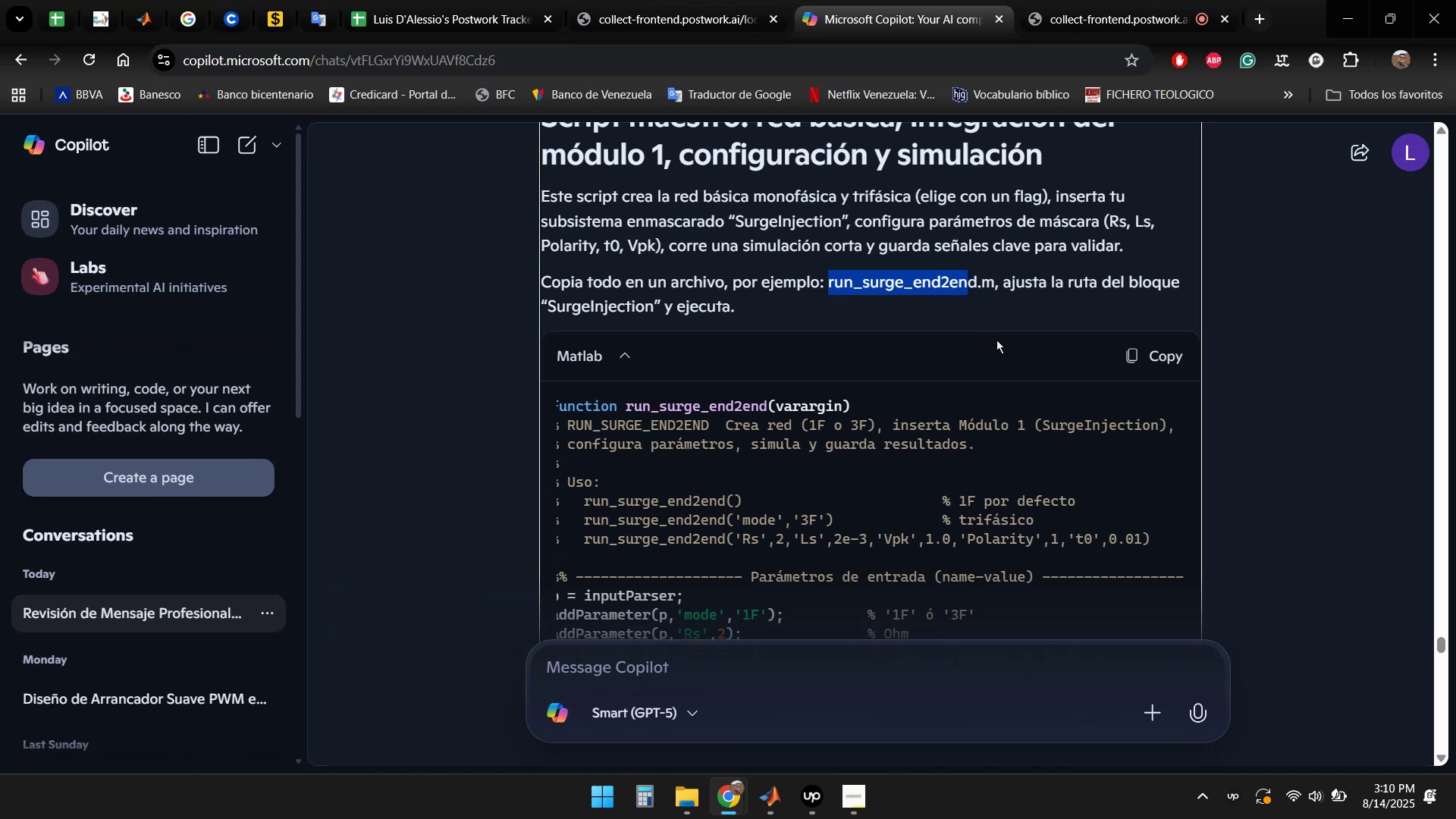 
key(Shift+ArrowRight)
 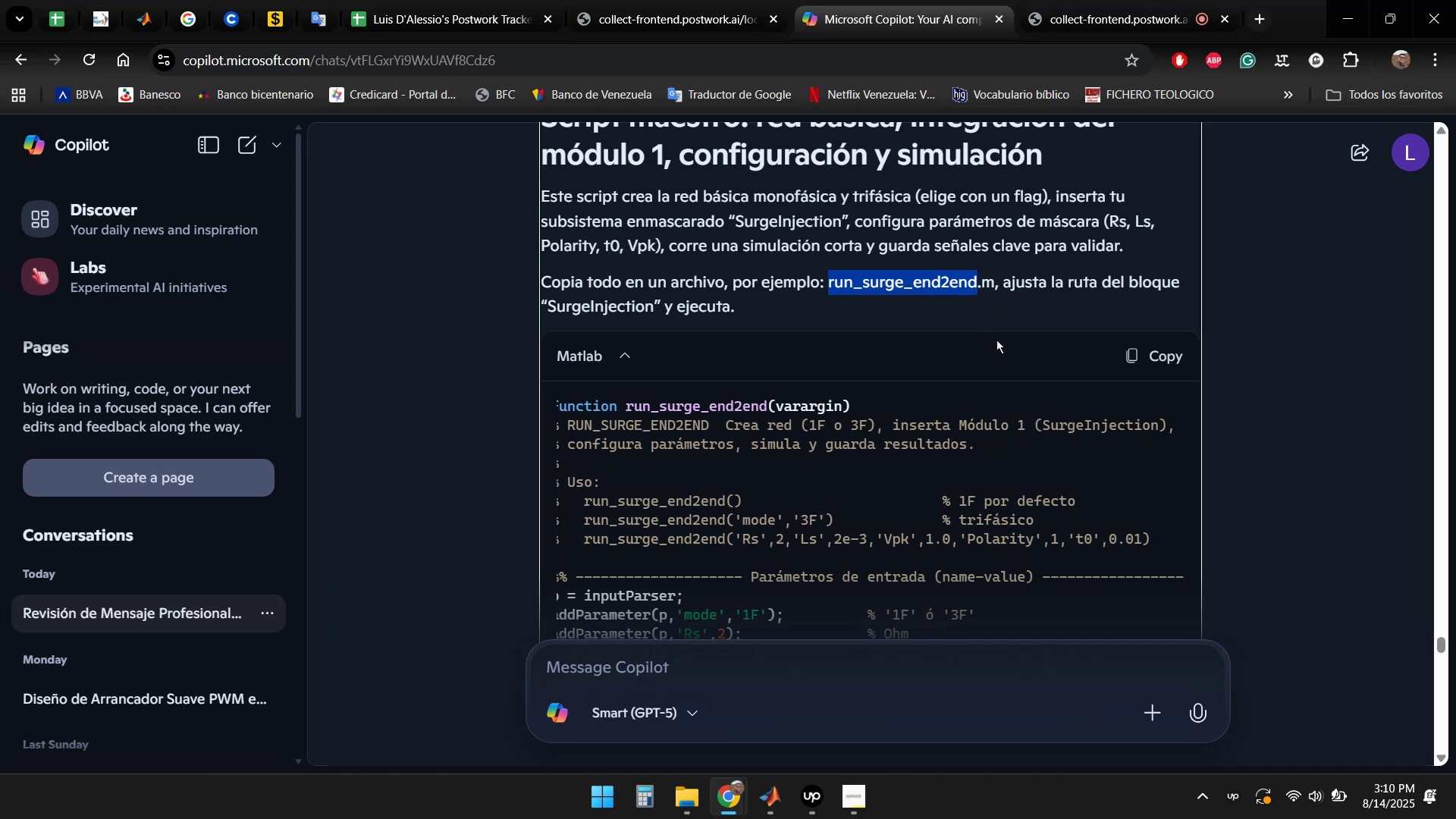 
key(Control+C)
 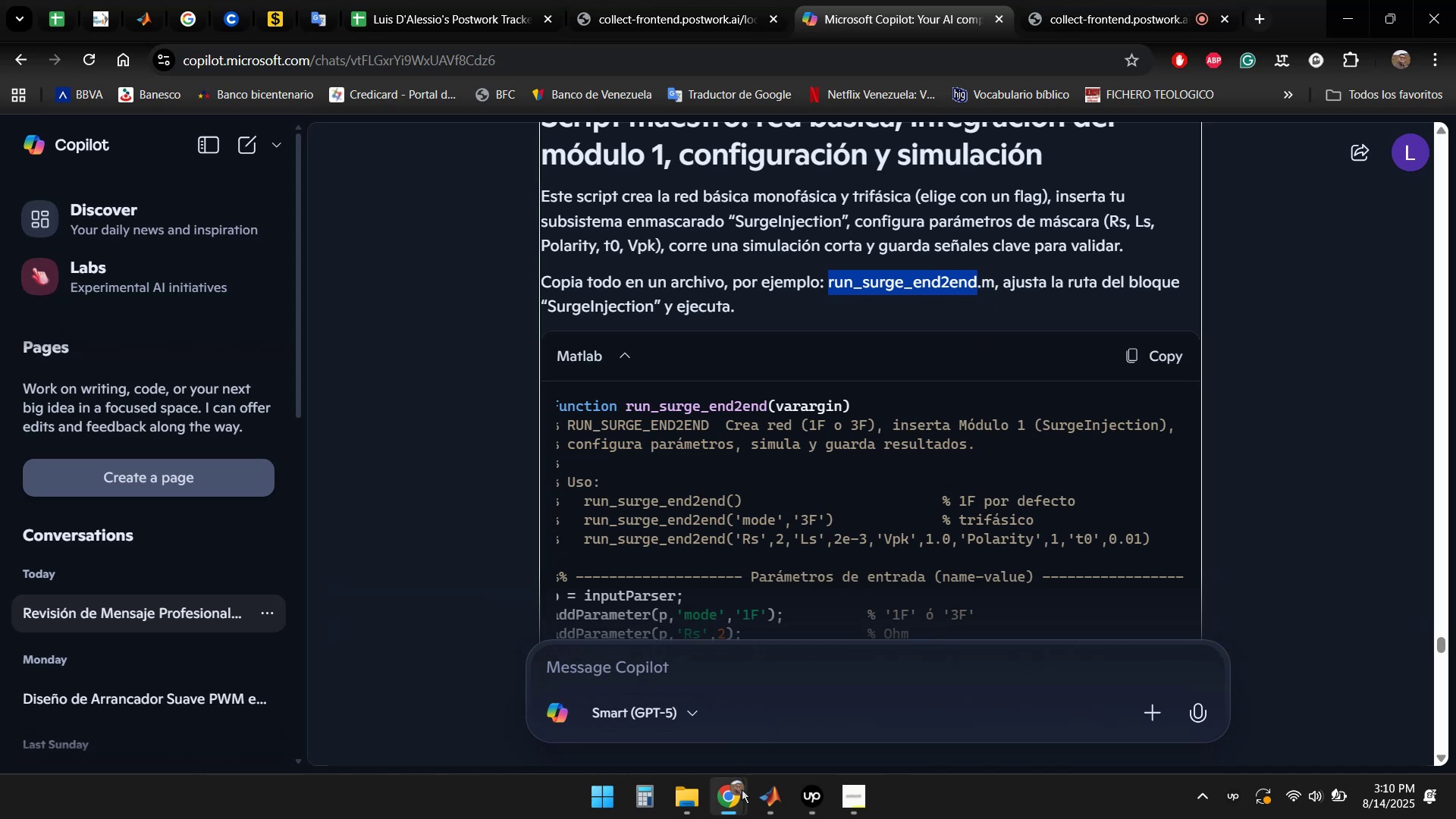 
left_click([770, 805])
 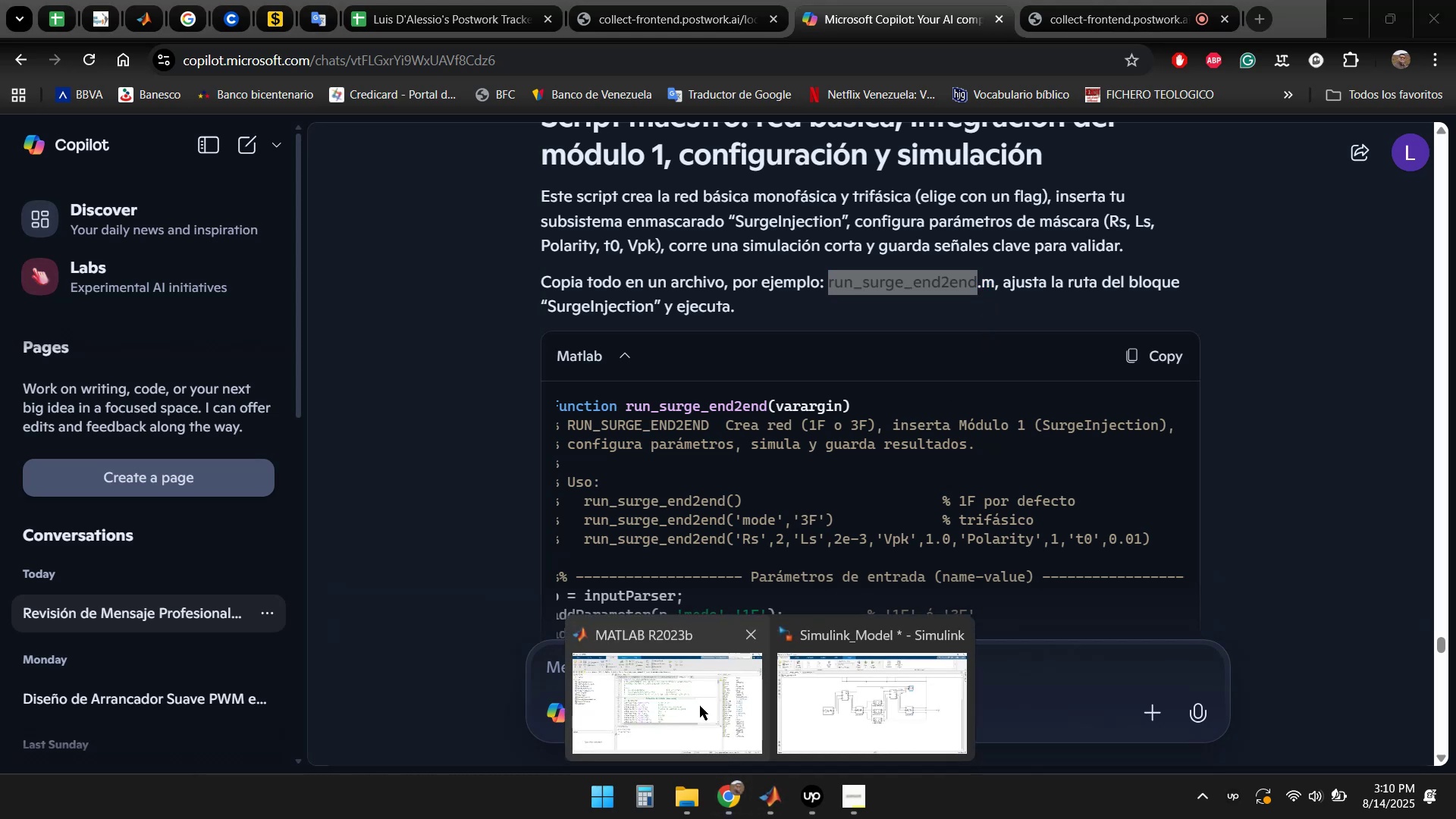 
left_click([689, 695])
 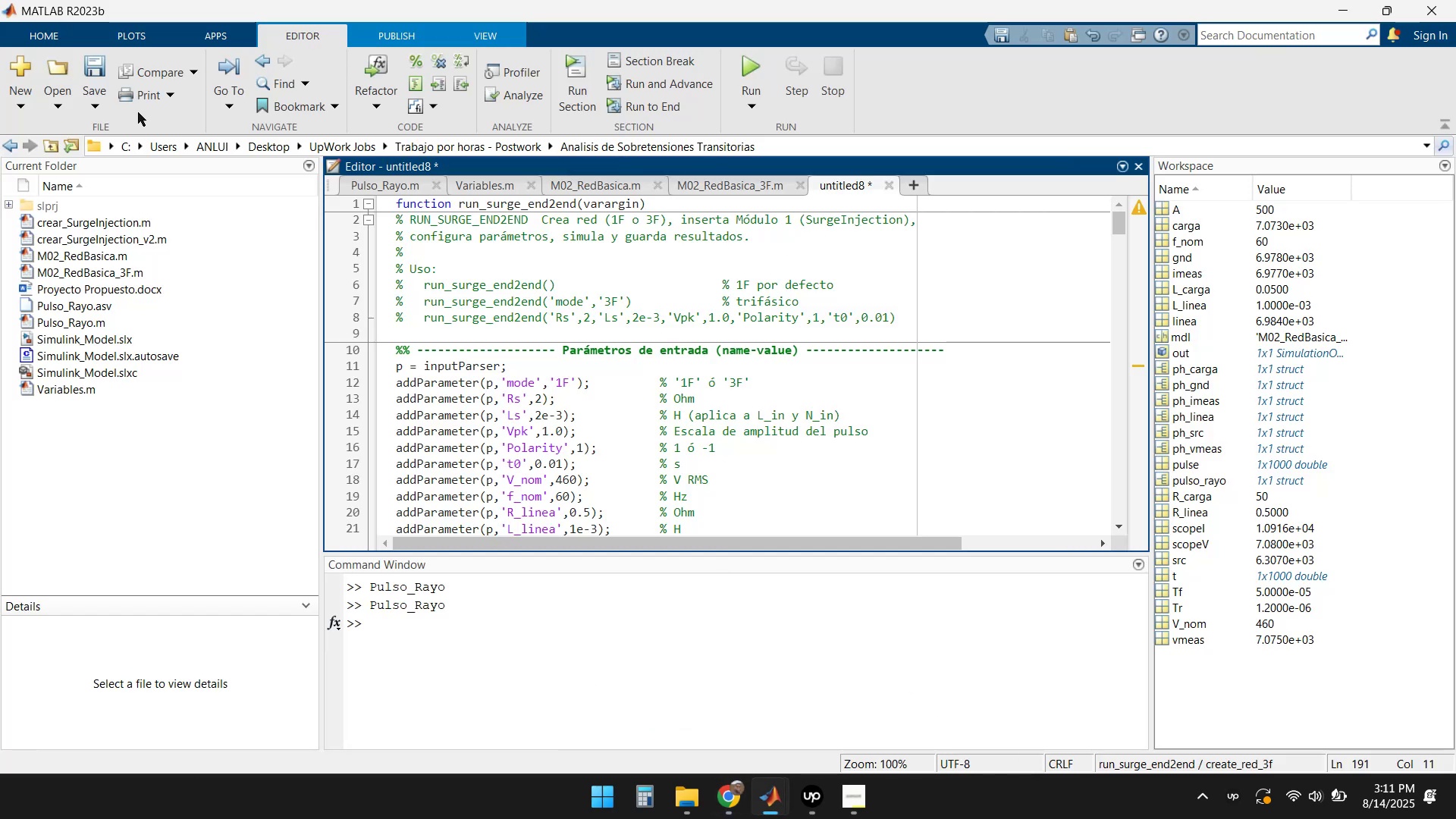 
left_click([94, 66])
 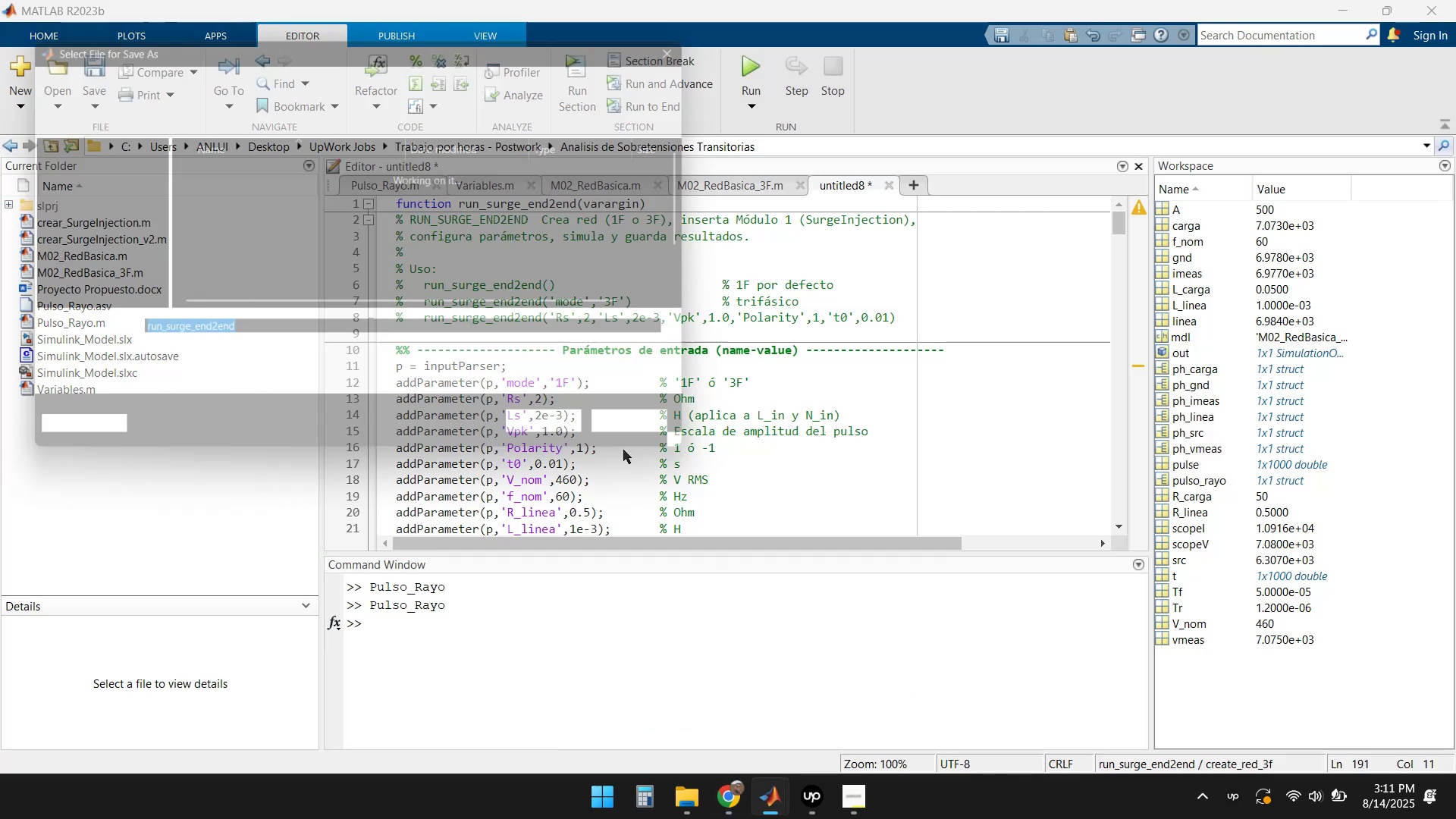 
key(Control+ControlLeft)
 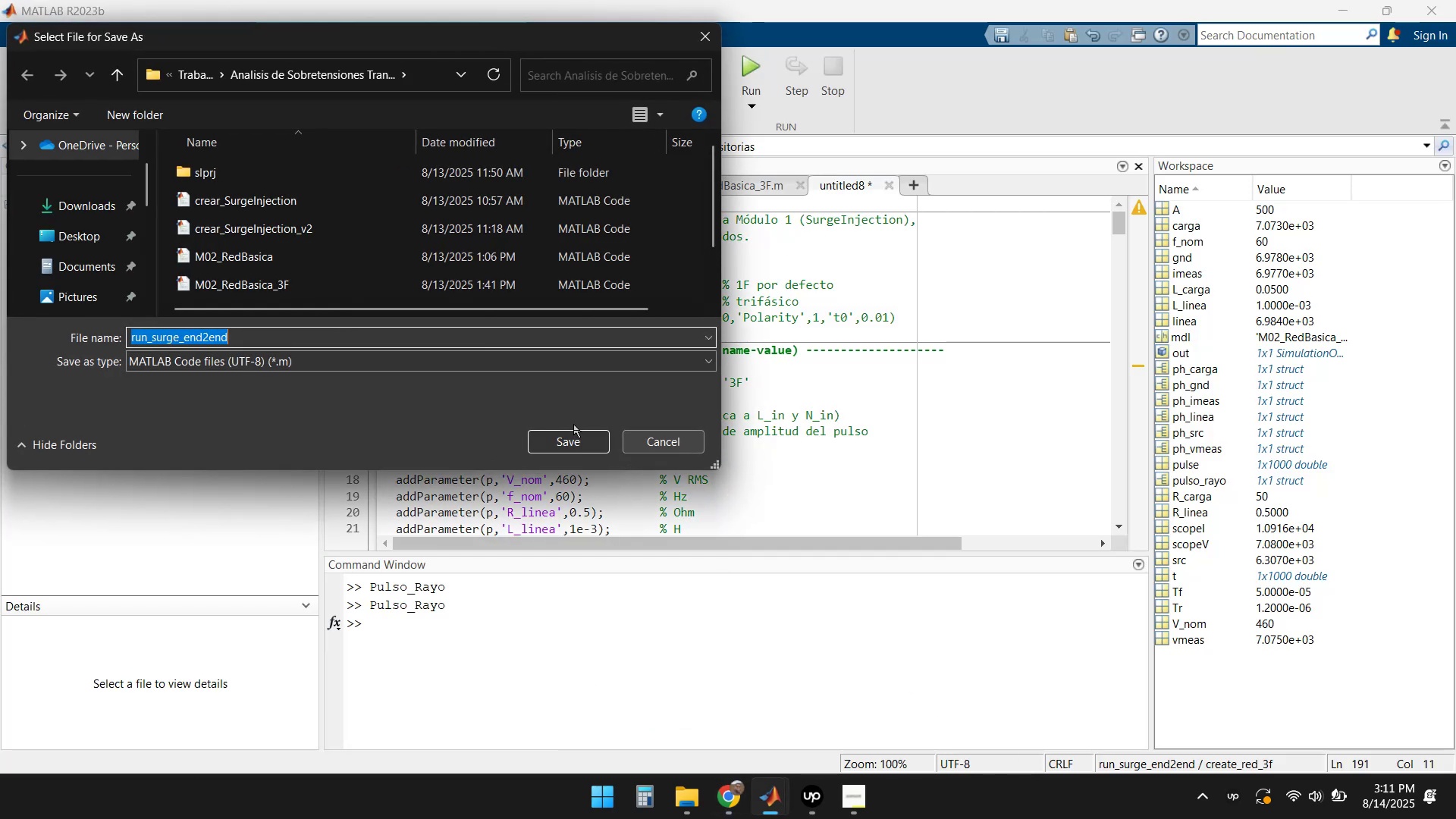 
key(Control+V)
 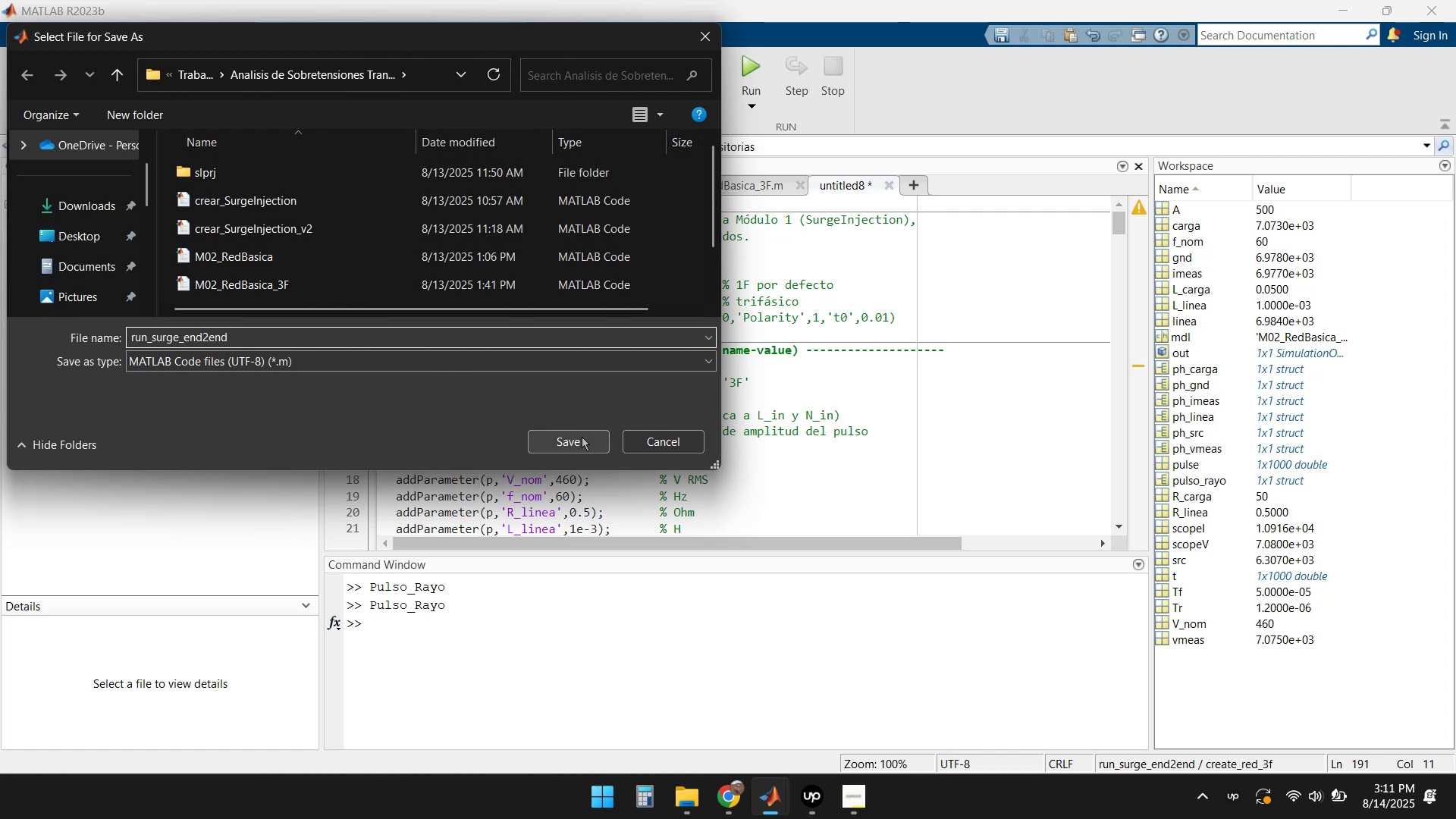 
left_click([579, 437])
 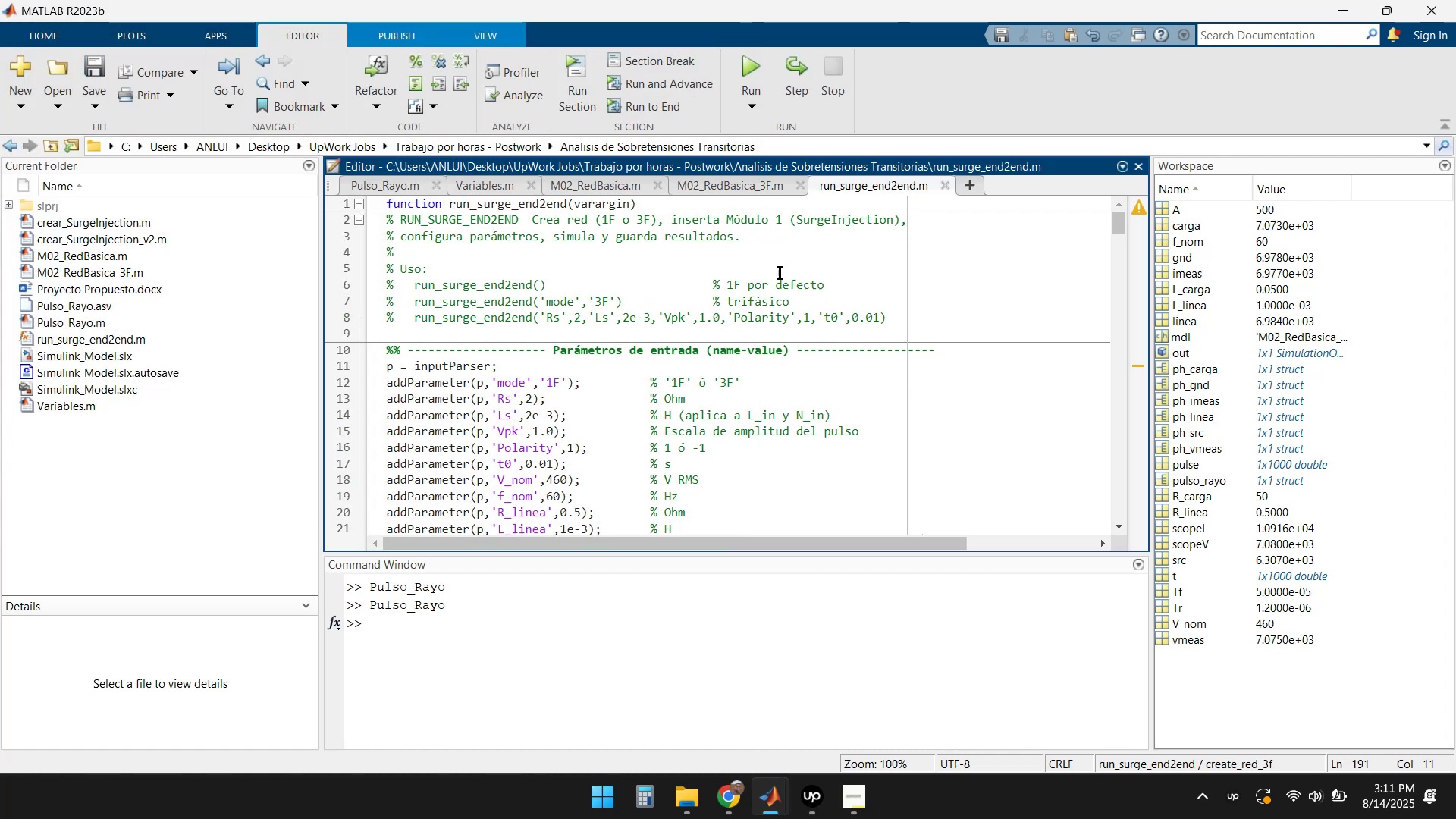 
left_click([747, 74])
 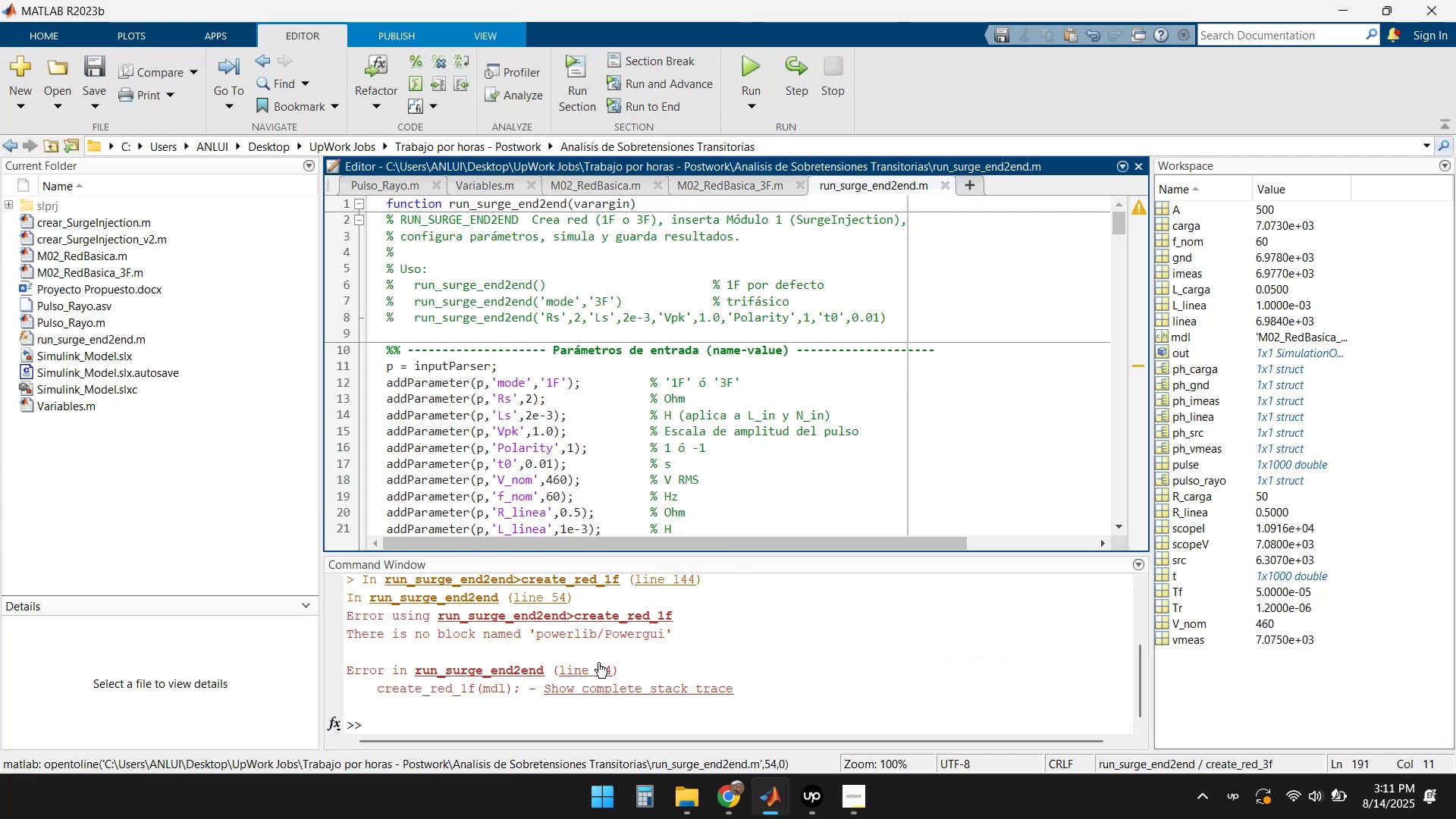 
scroll: coordinate [567, 652], scroll_direction: up, amount: 1.0
 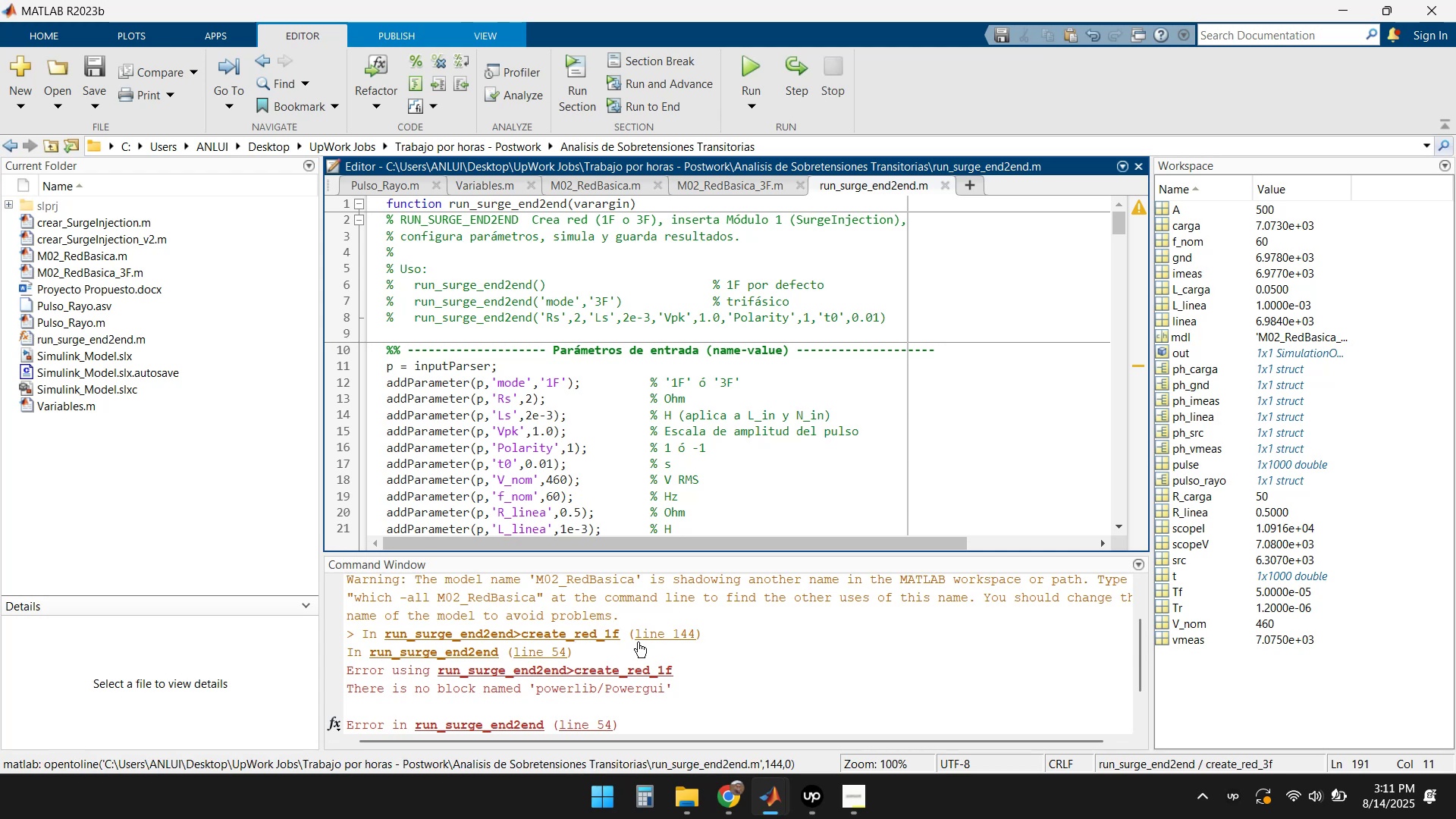 
left_click([669, 635])
 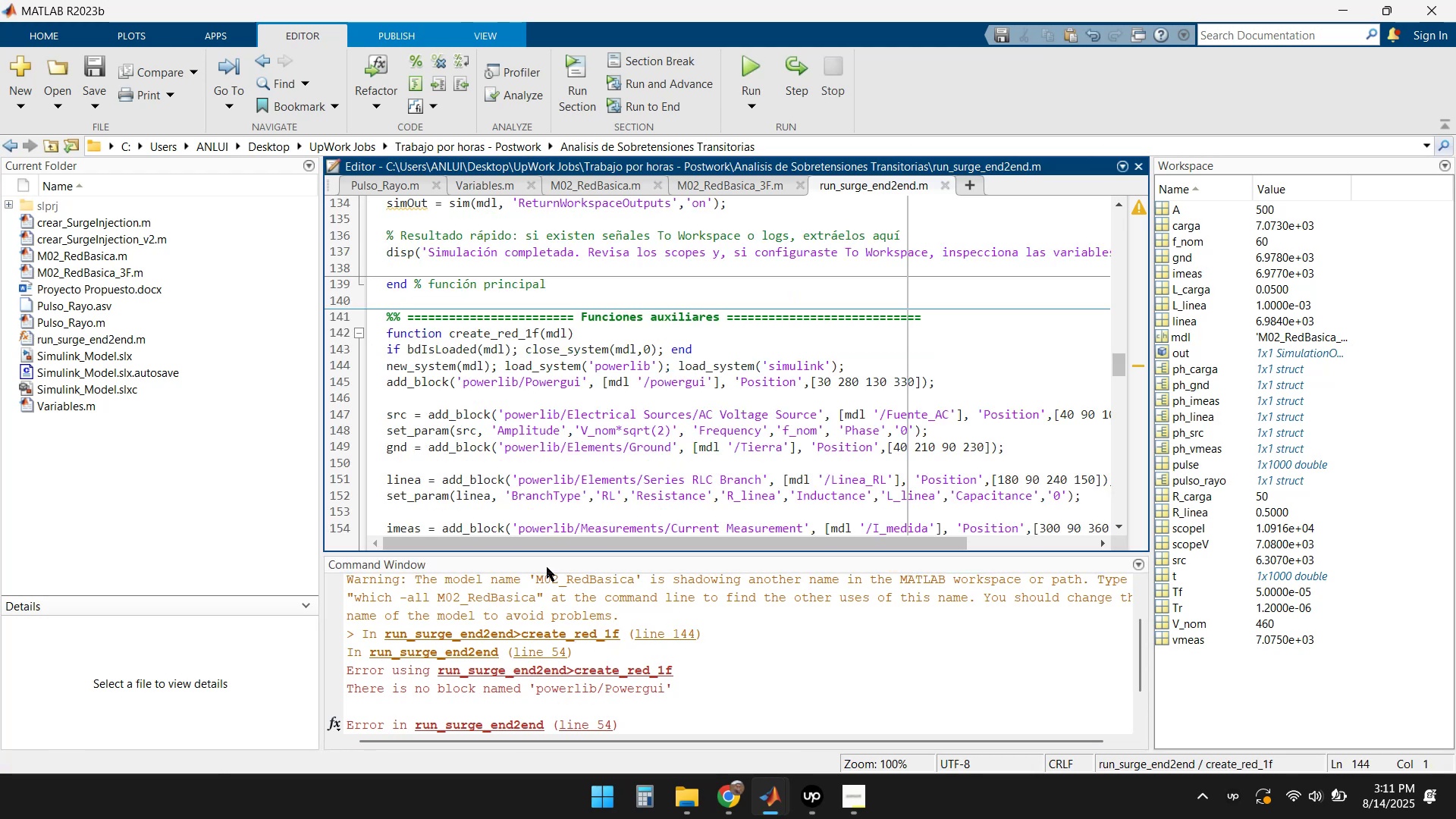 
wait(10.18)
 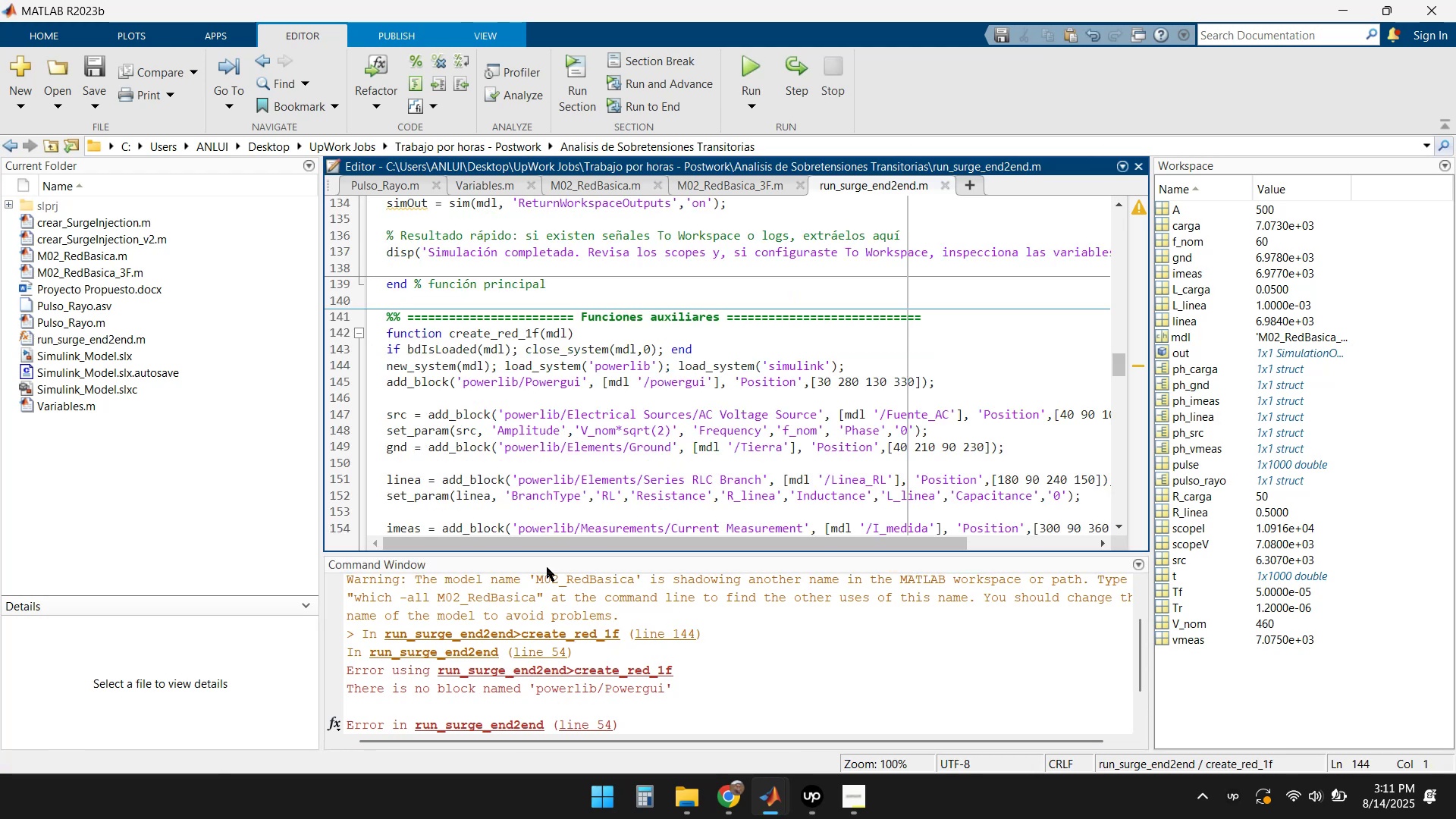 
left_click([389, 384])
 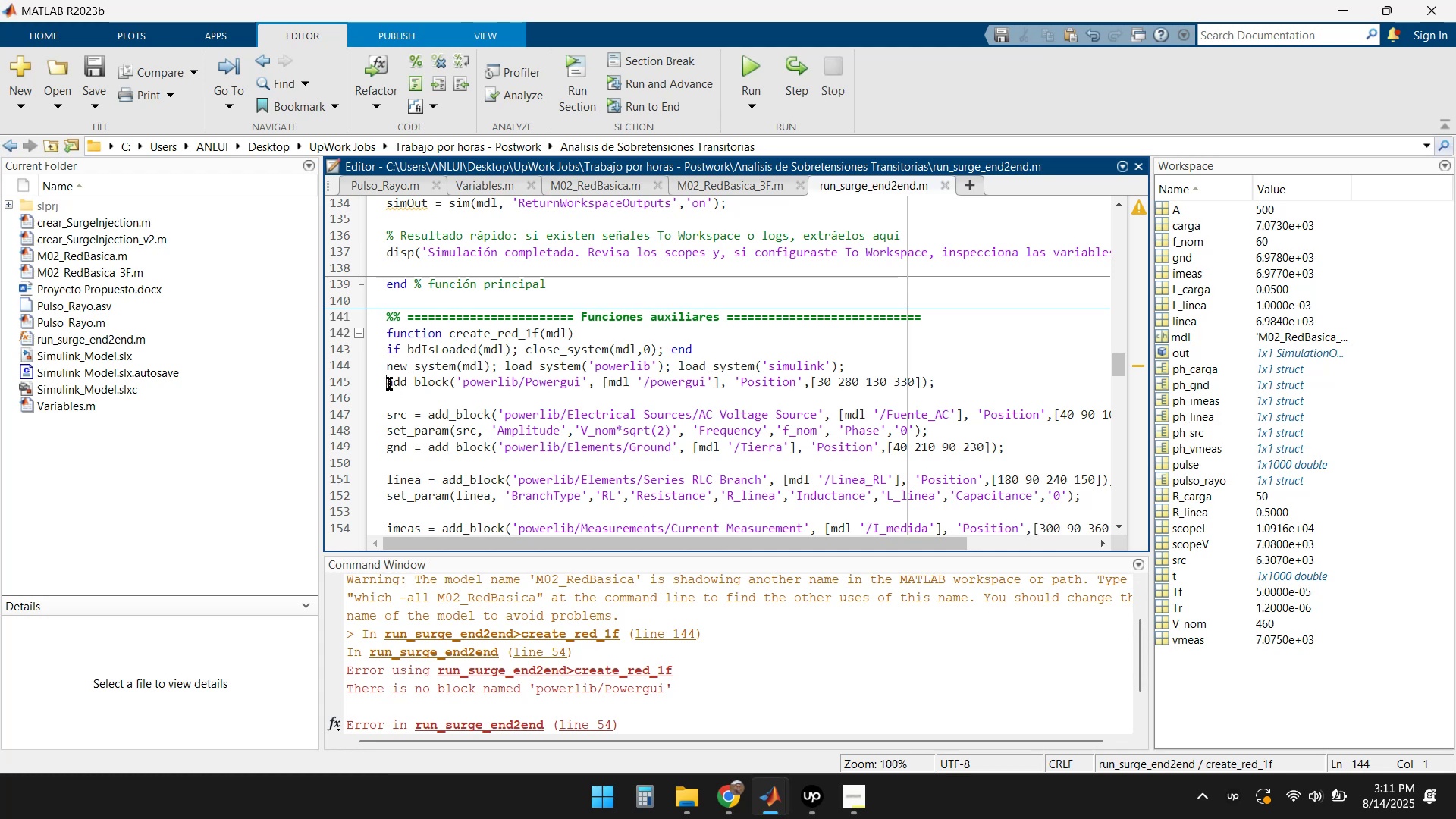 
key(Shift+5)
 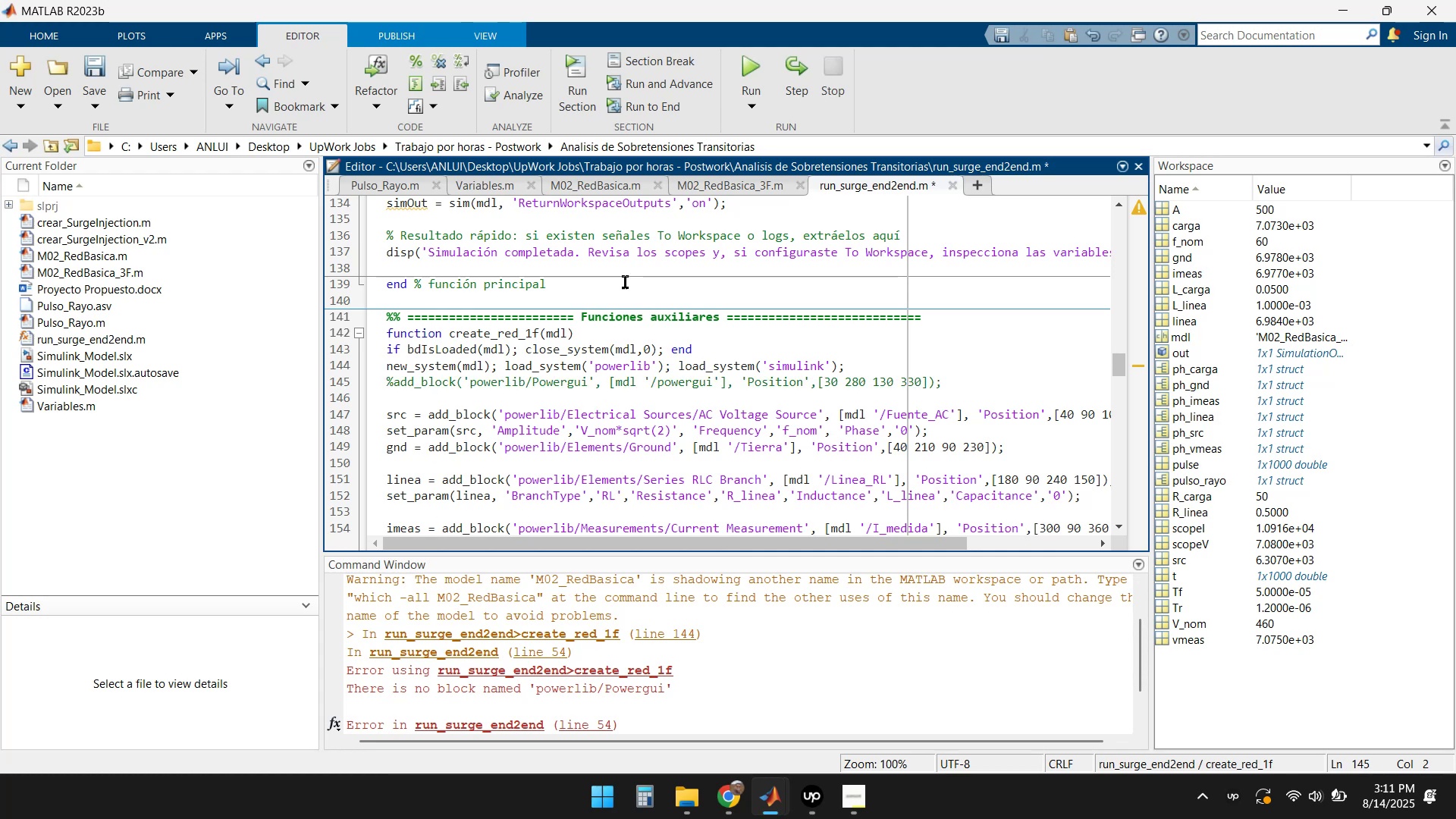 
left_click([750, 72])
 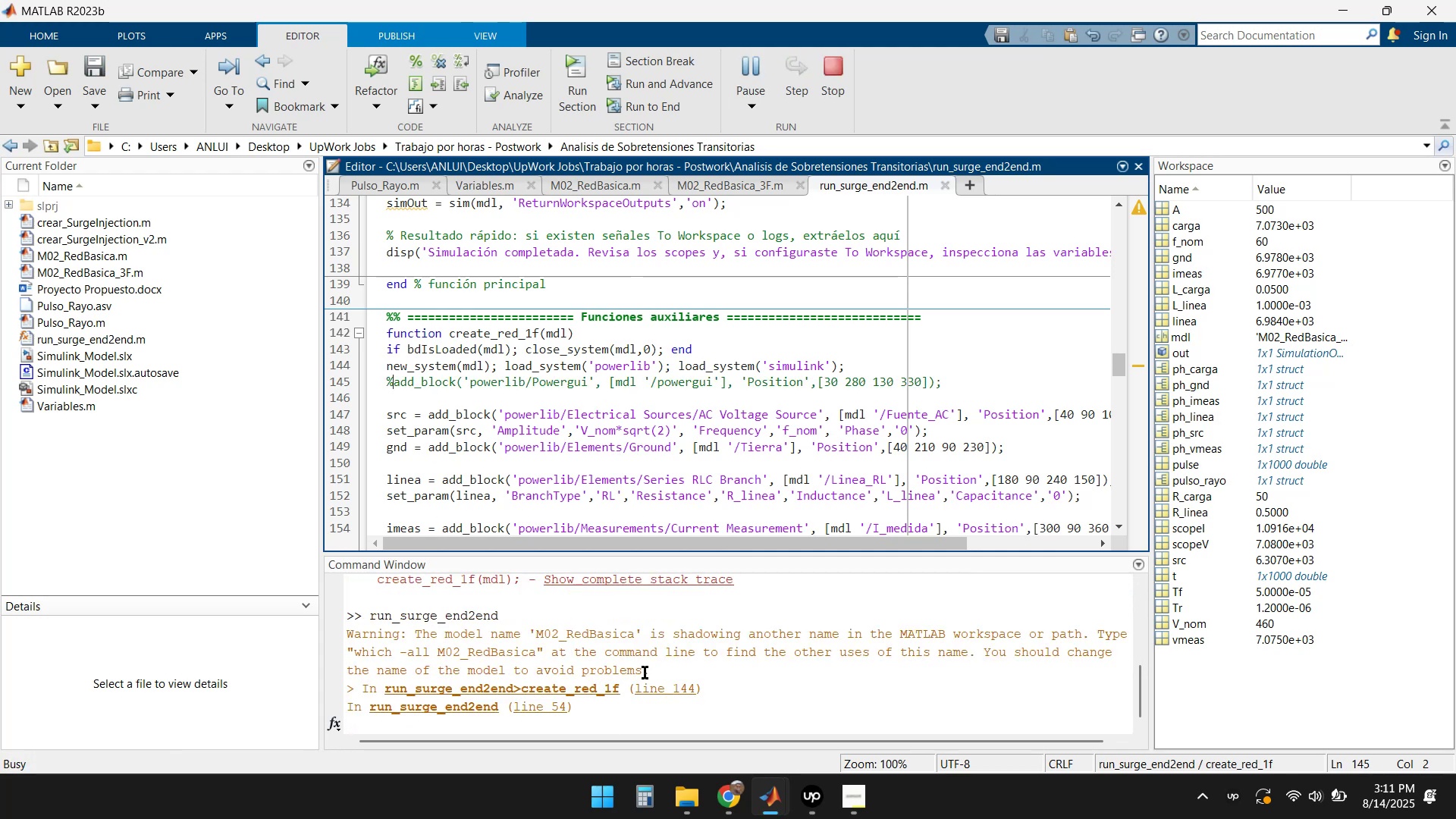 
left_click([659, 689])
 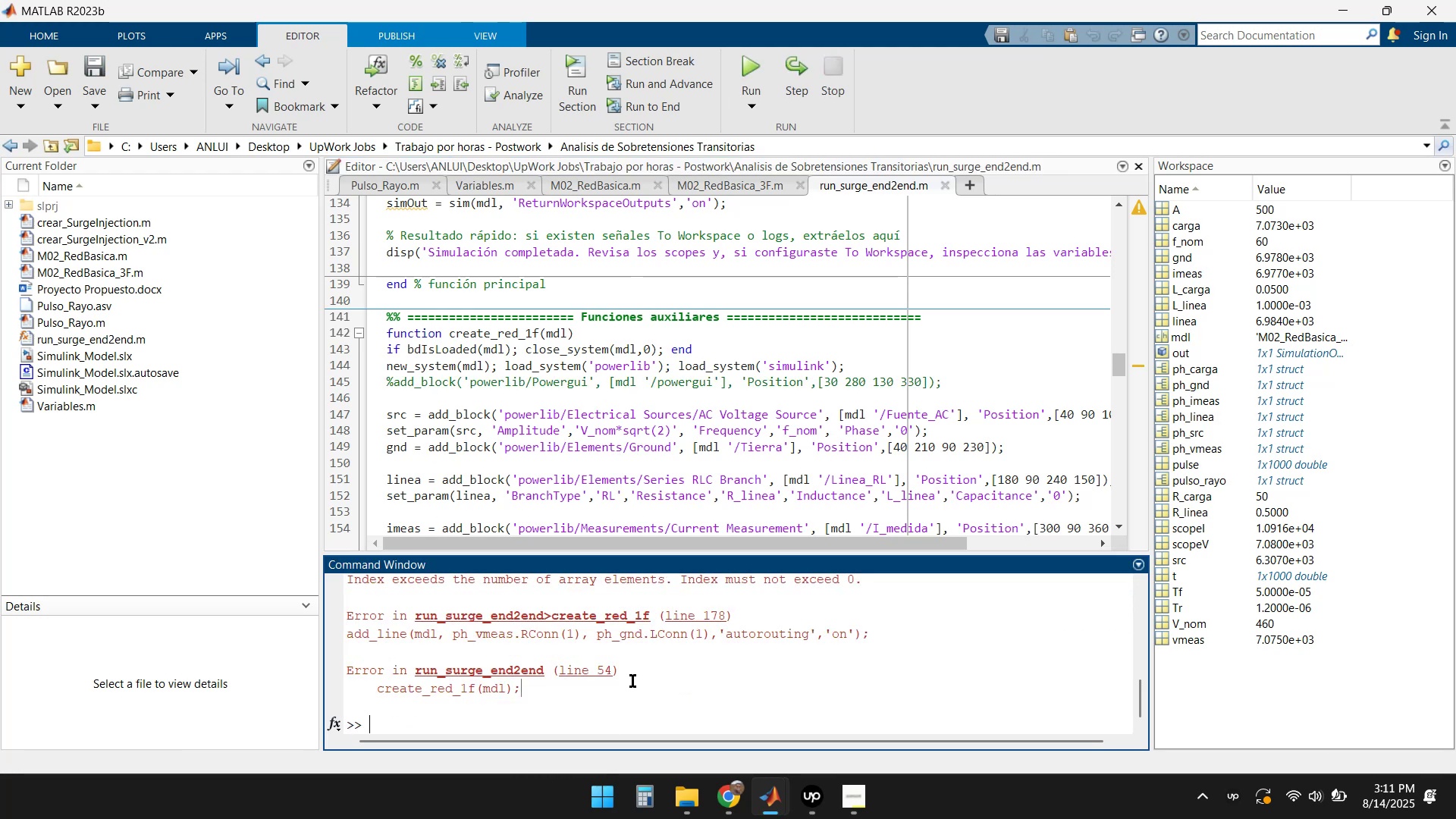 
scroll: coordinate [650, 663], scroll_direction: up, amount: 1.0
 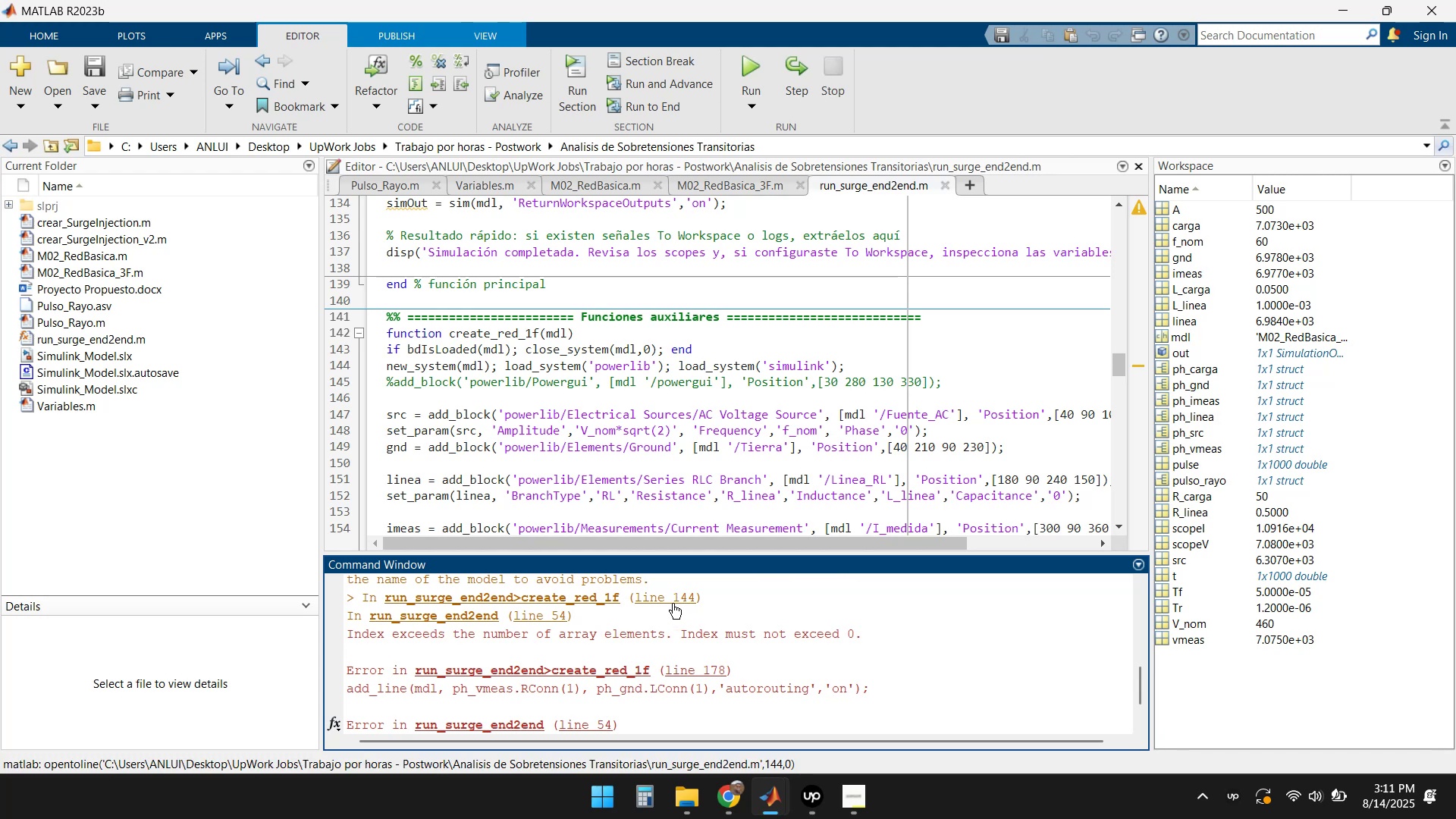 
scroll: coordinate [609, 640], scroll_direction: down, amount: 1.0
 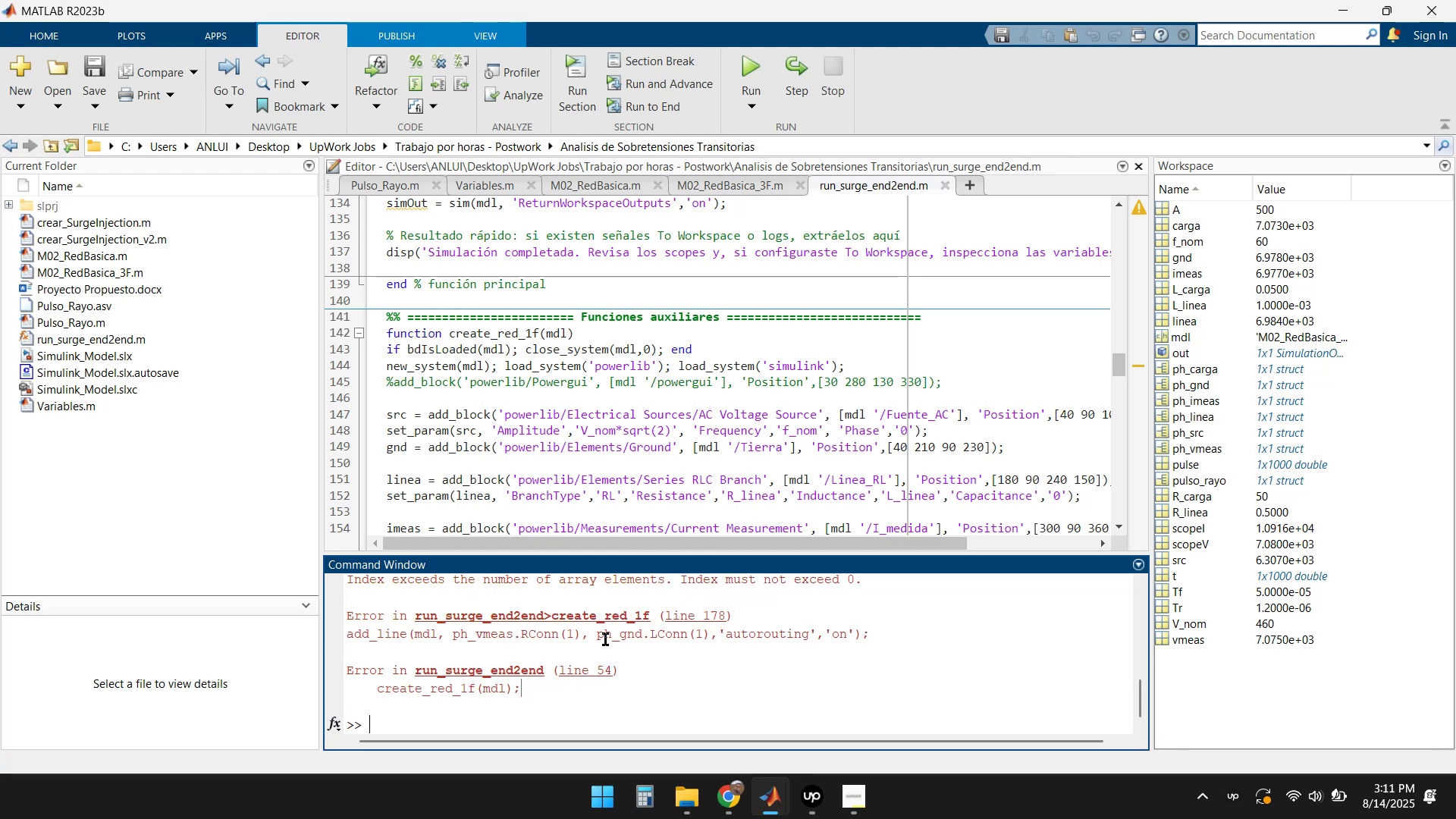 
scroll: coordinate [604, 639], scroll_direction: up, amount: 1.0
 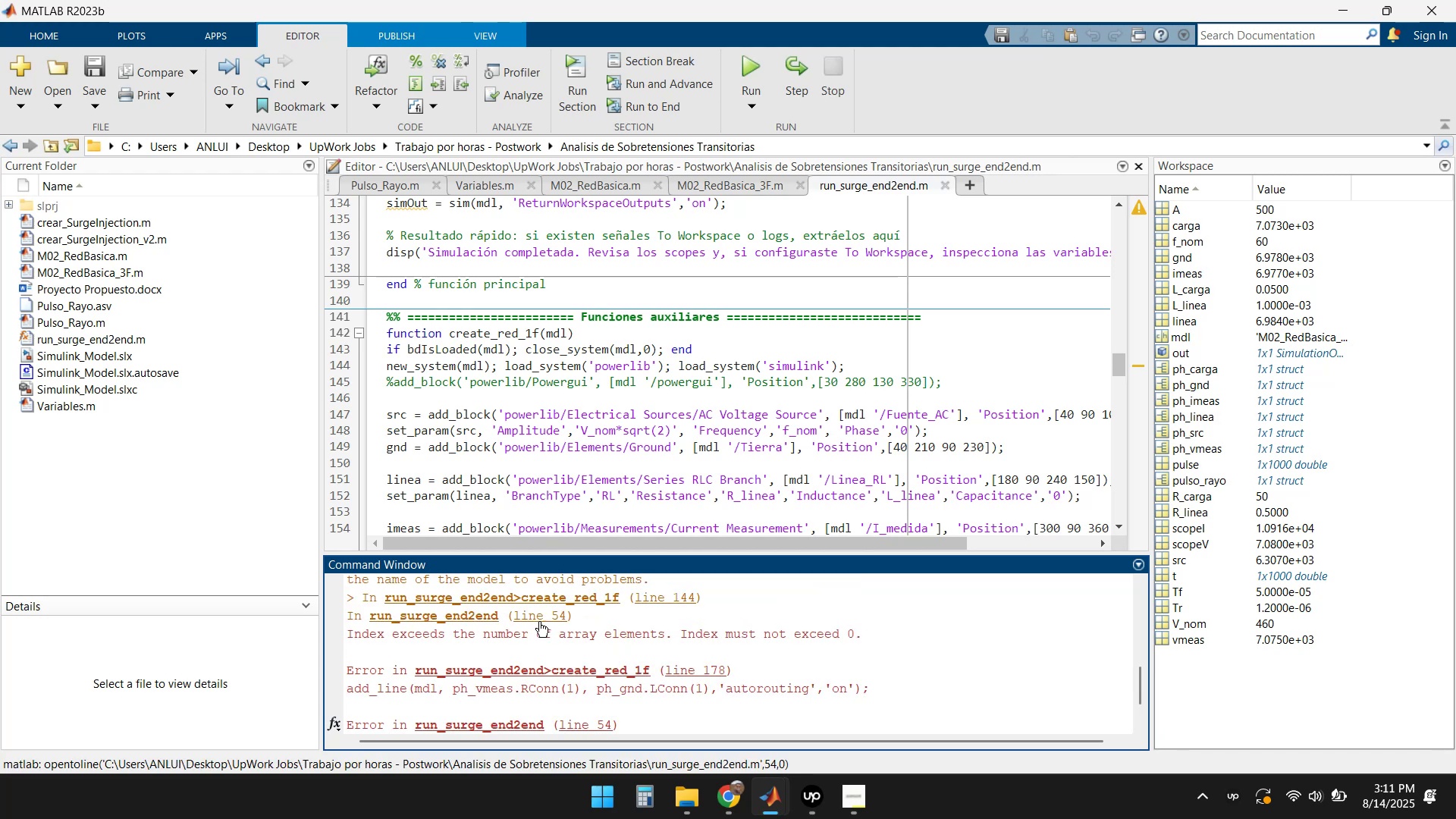 
left_click([547, 618])
 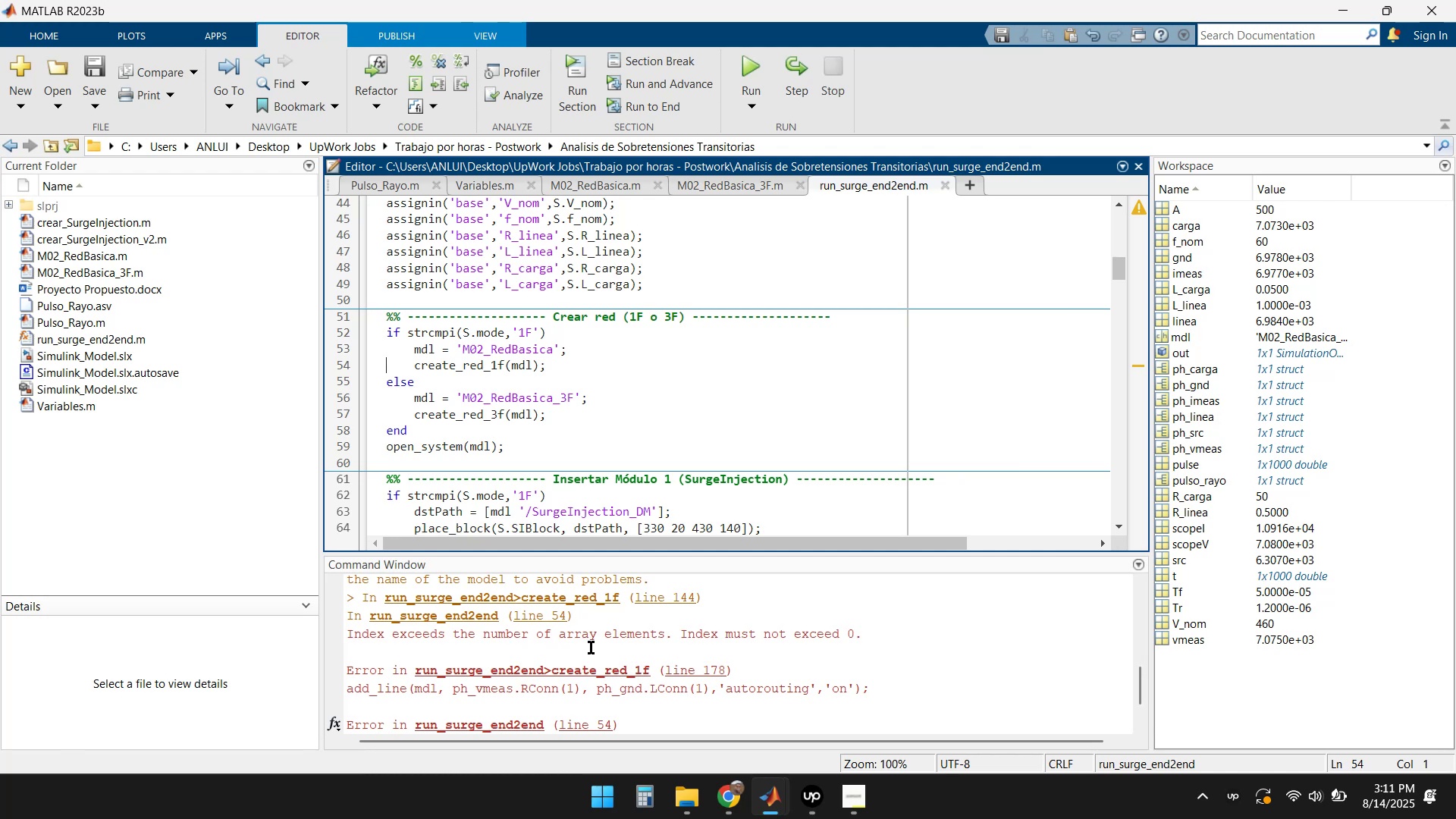 
wait(10.23)
 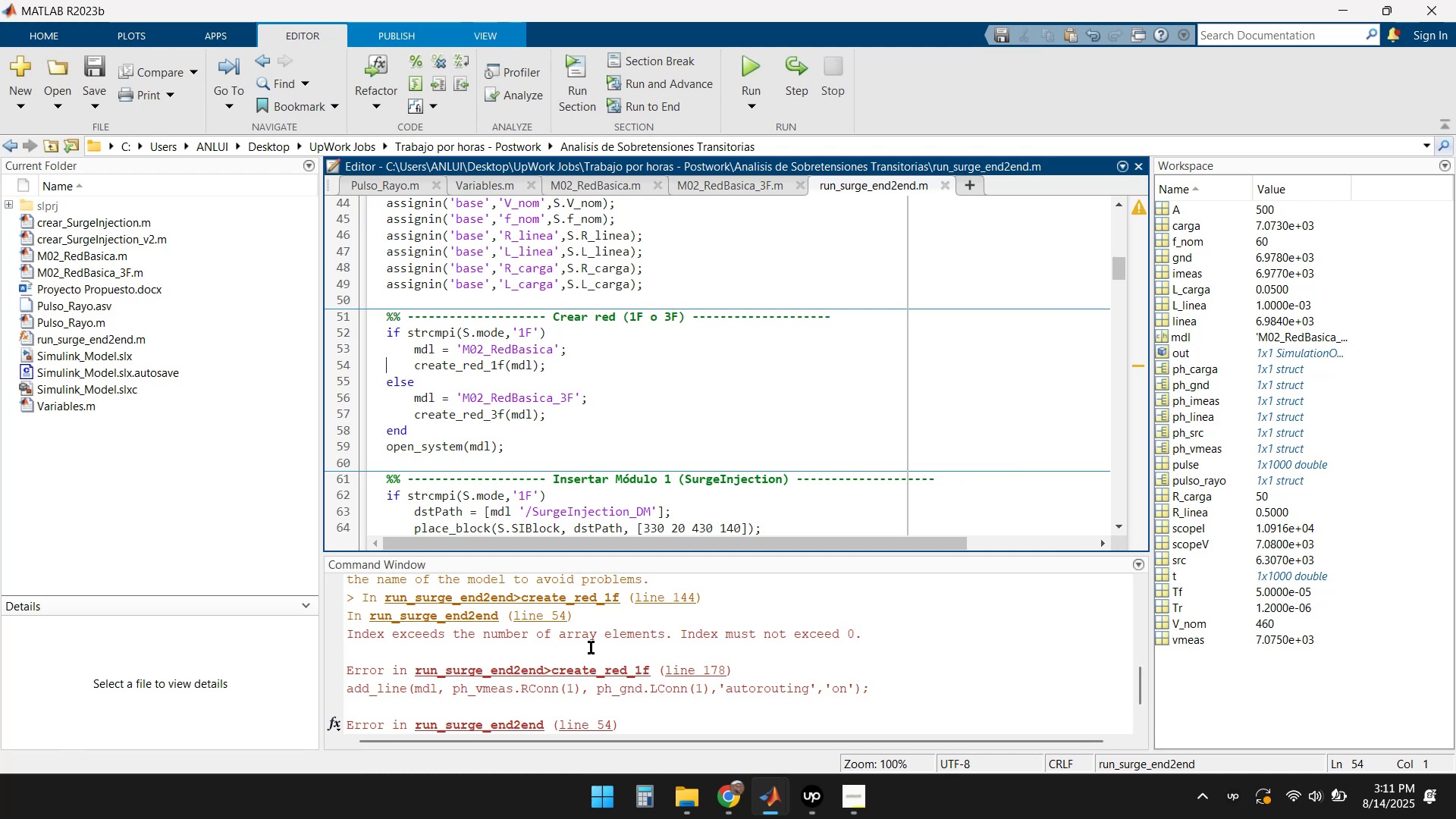 
left_click([703, 664])
 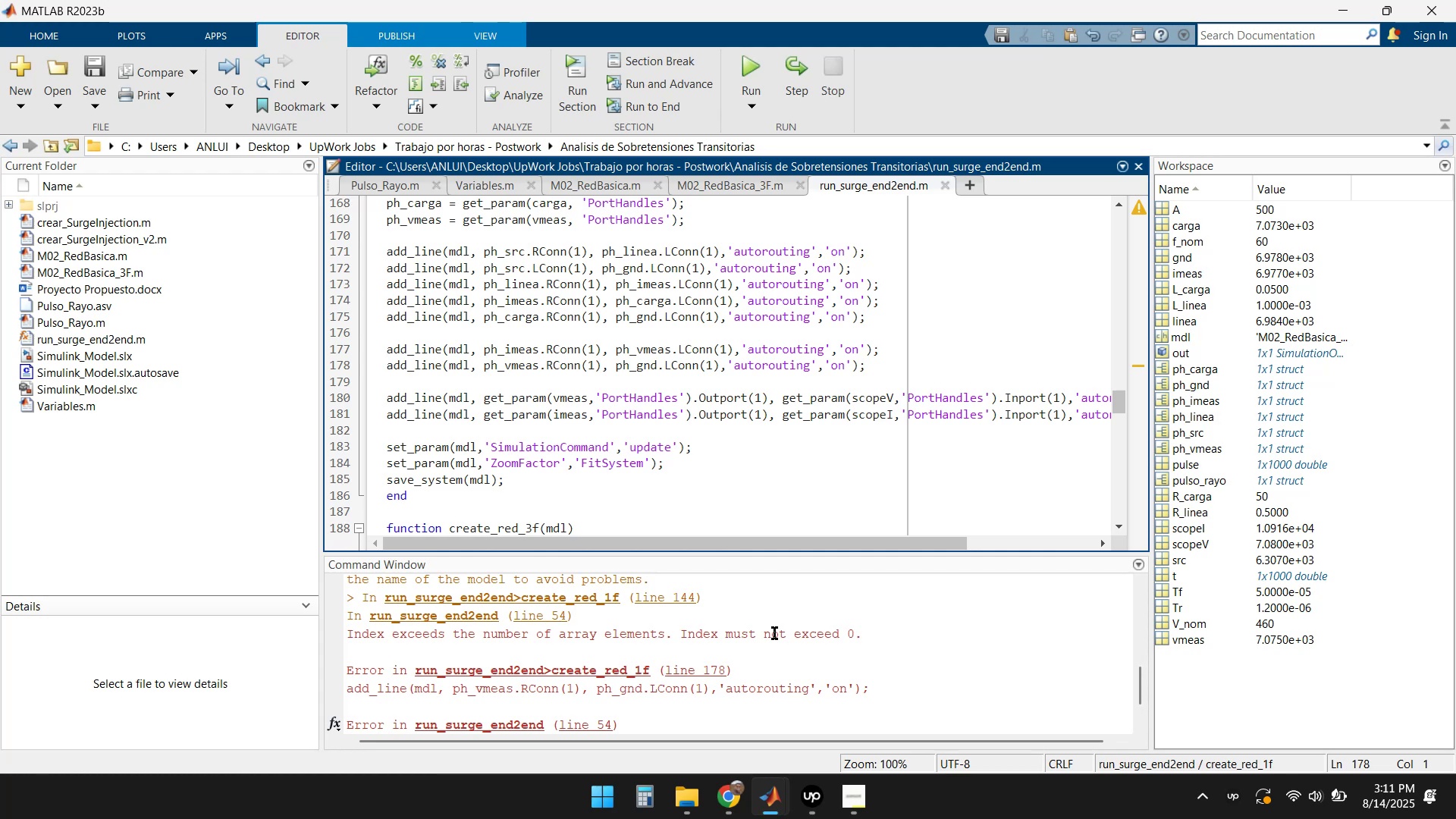 
wait(7.86)
 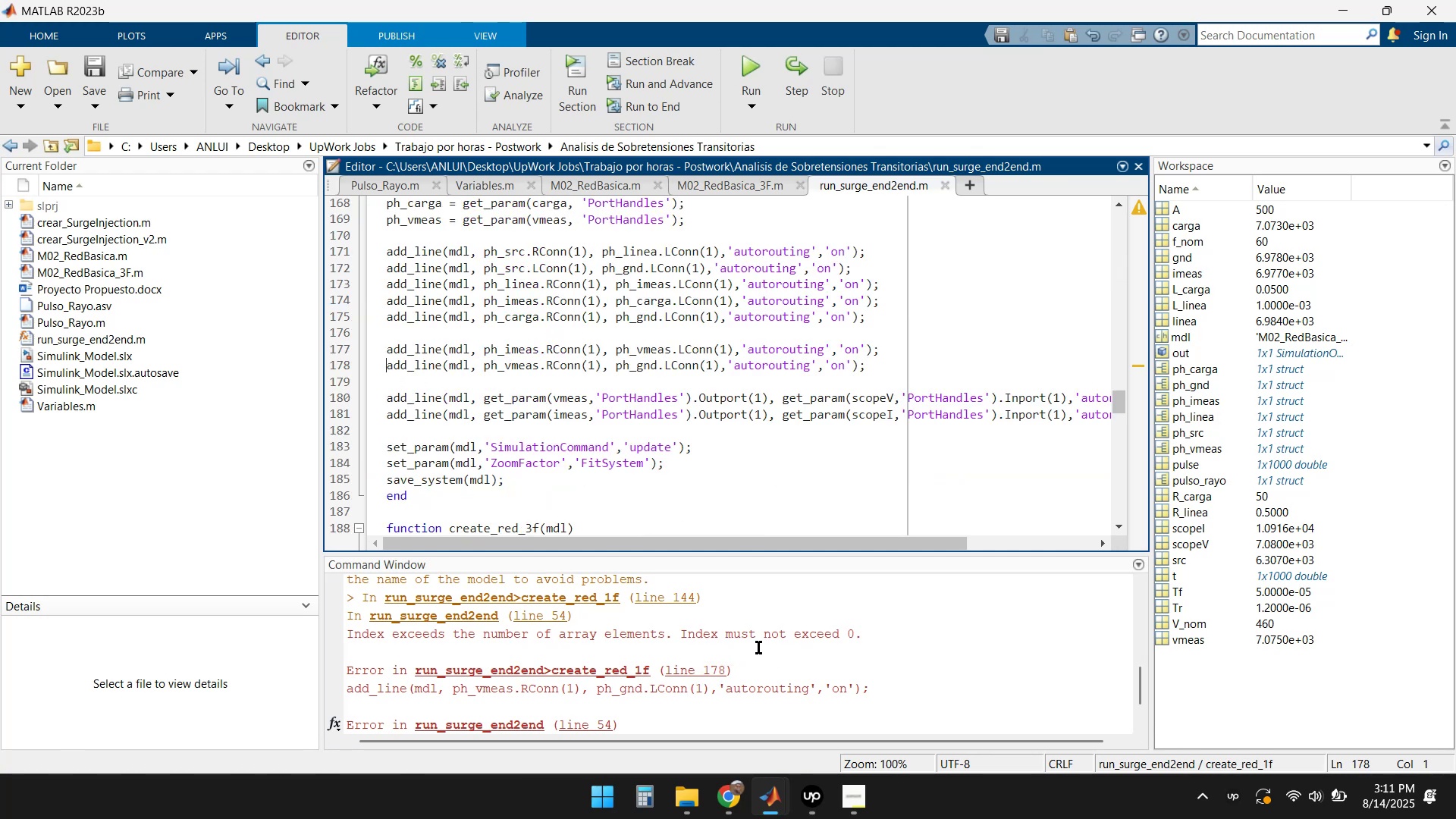 
scroll: coordinate [767, 639], scroll_direction: down, amount: 2.0
 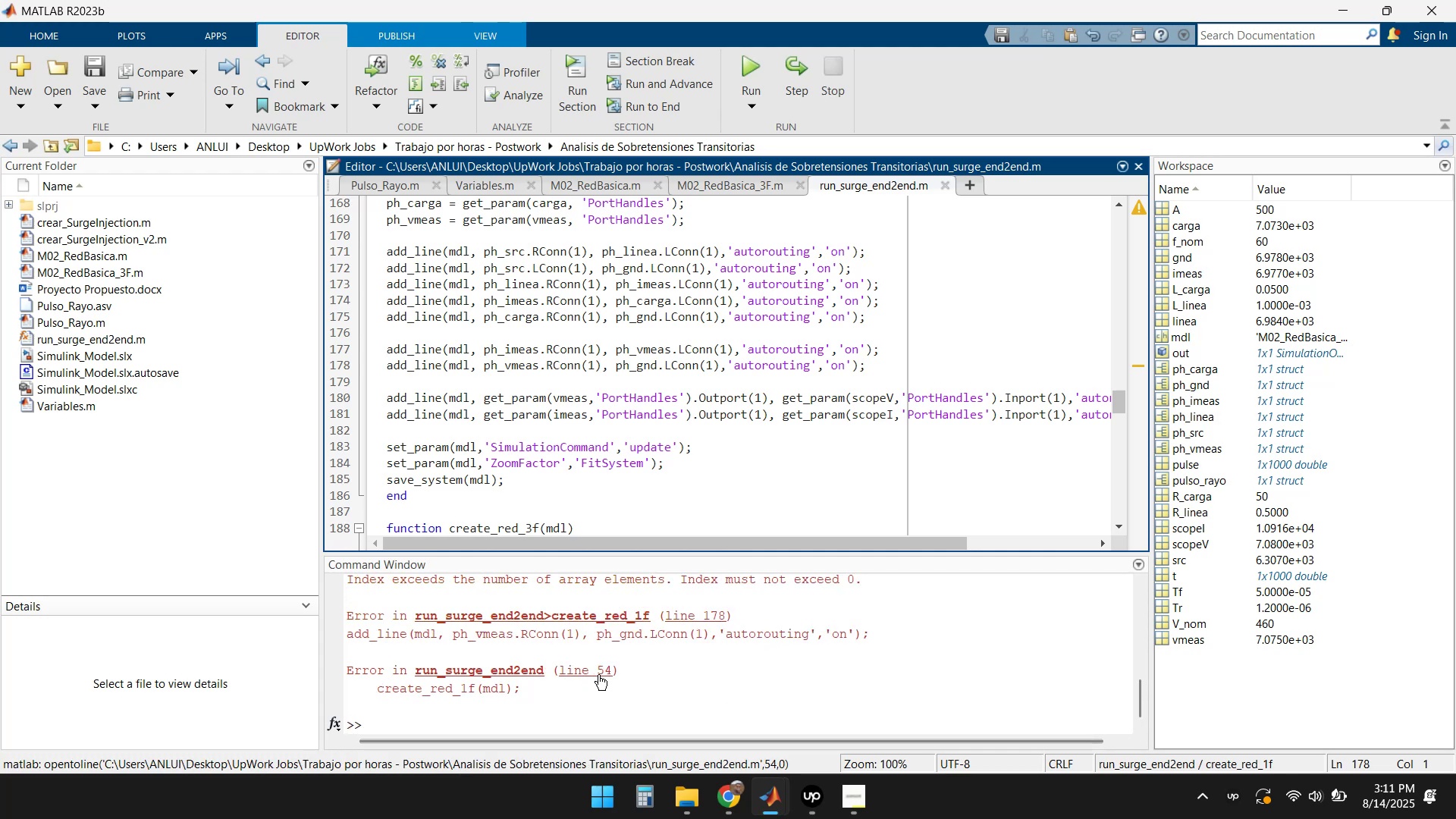 
left_click([604, 672])
 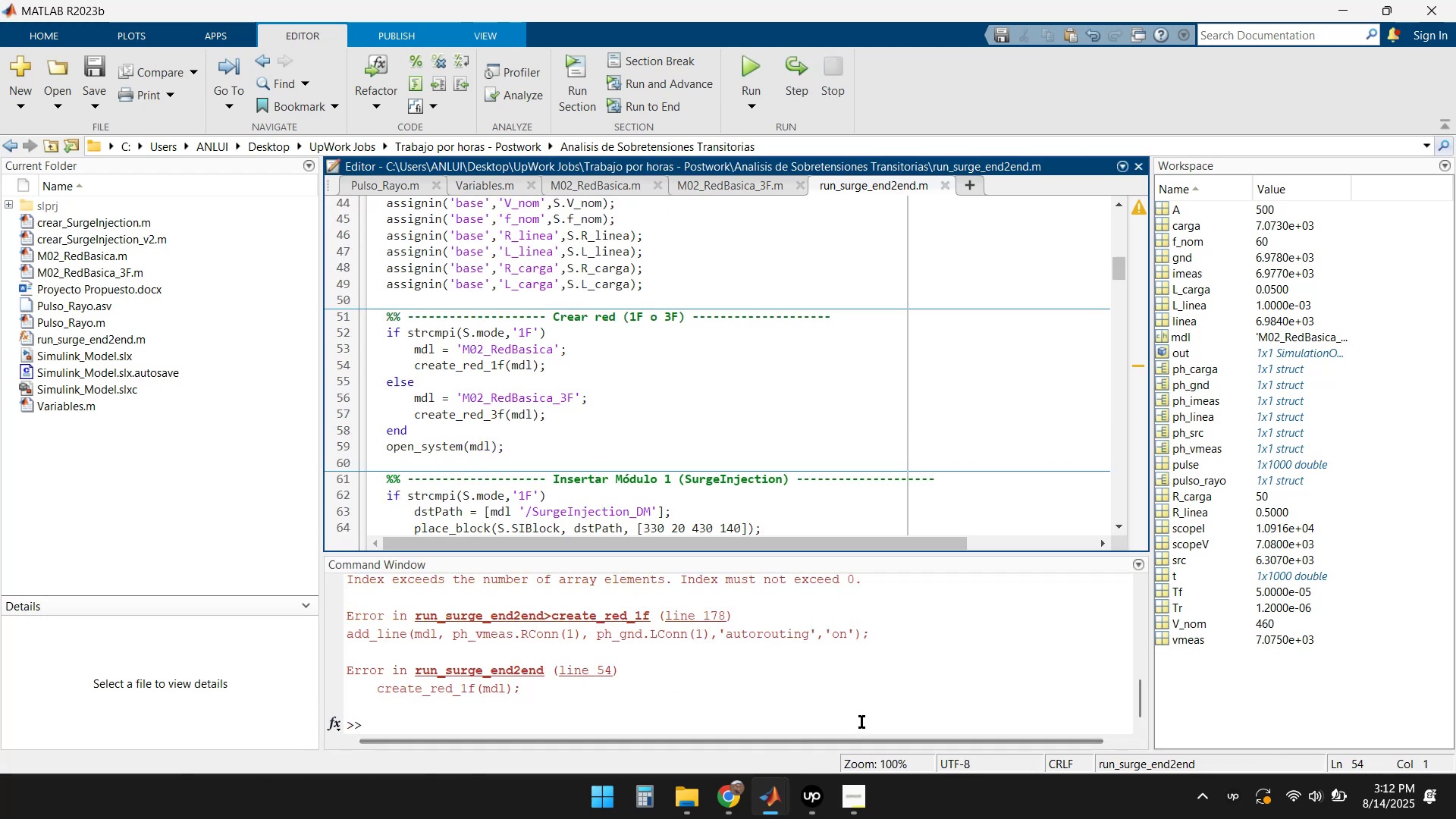 
key(Shift+5)
 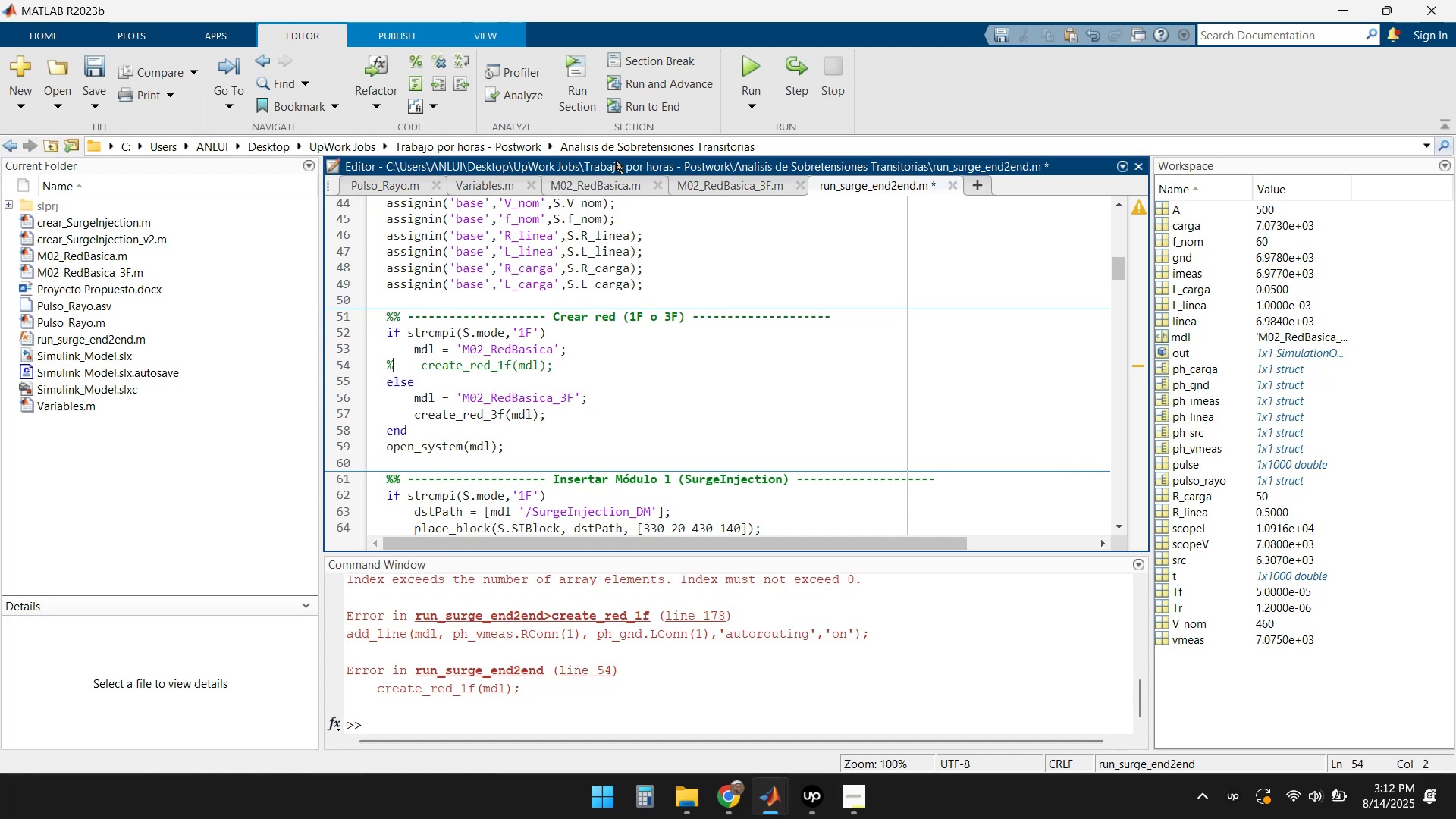 
left_click([752, 74])
 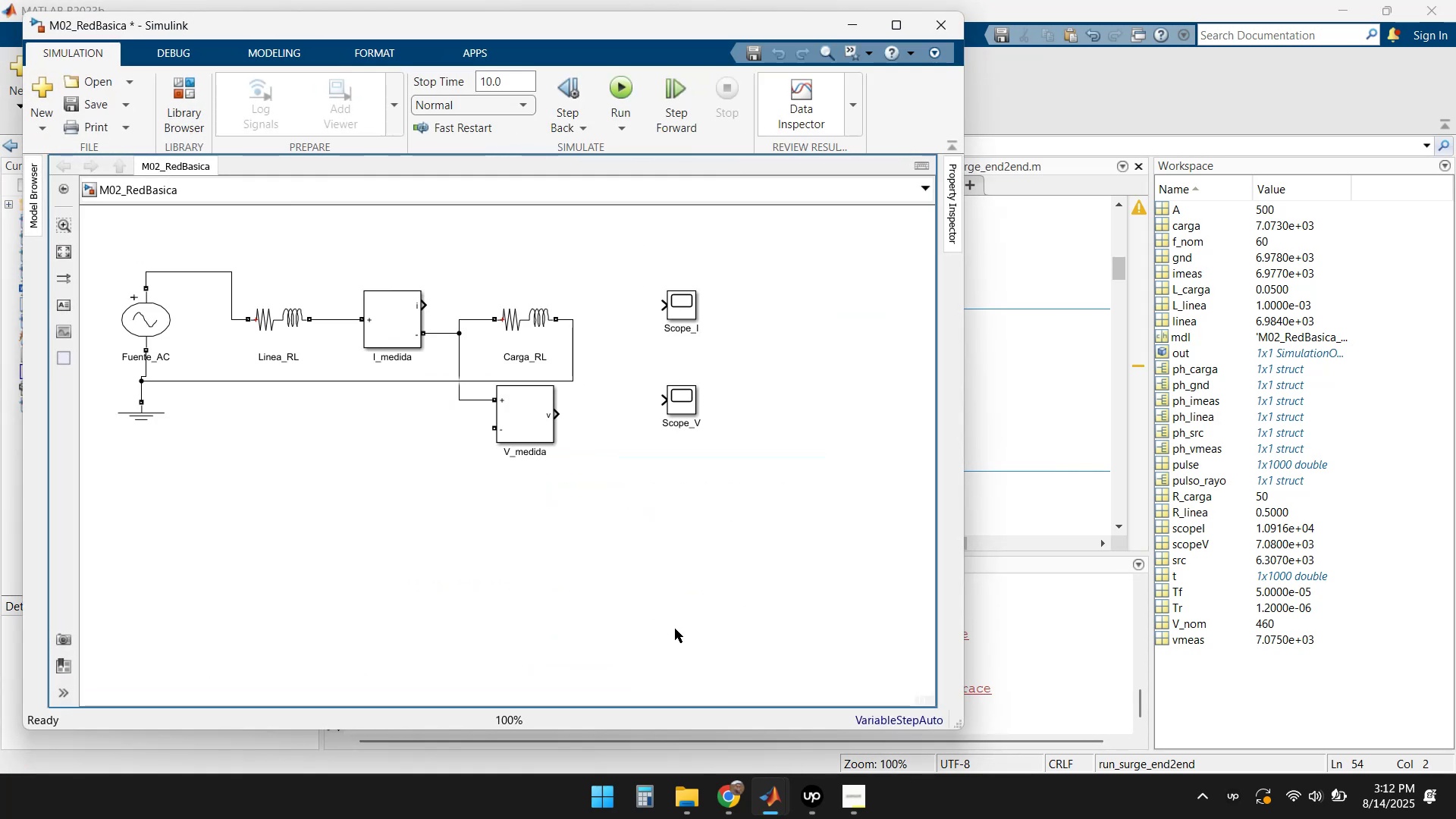 
wait(10.19)
 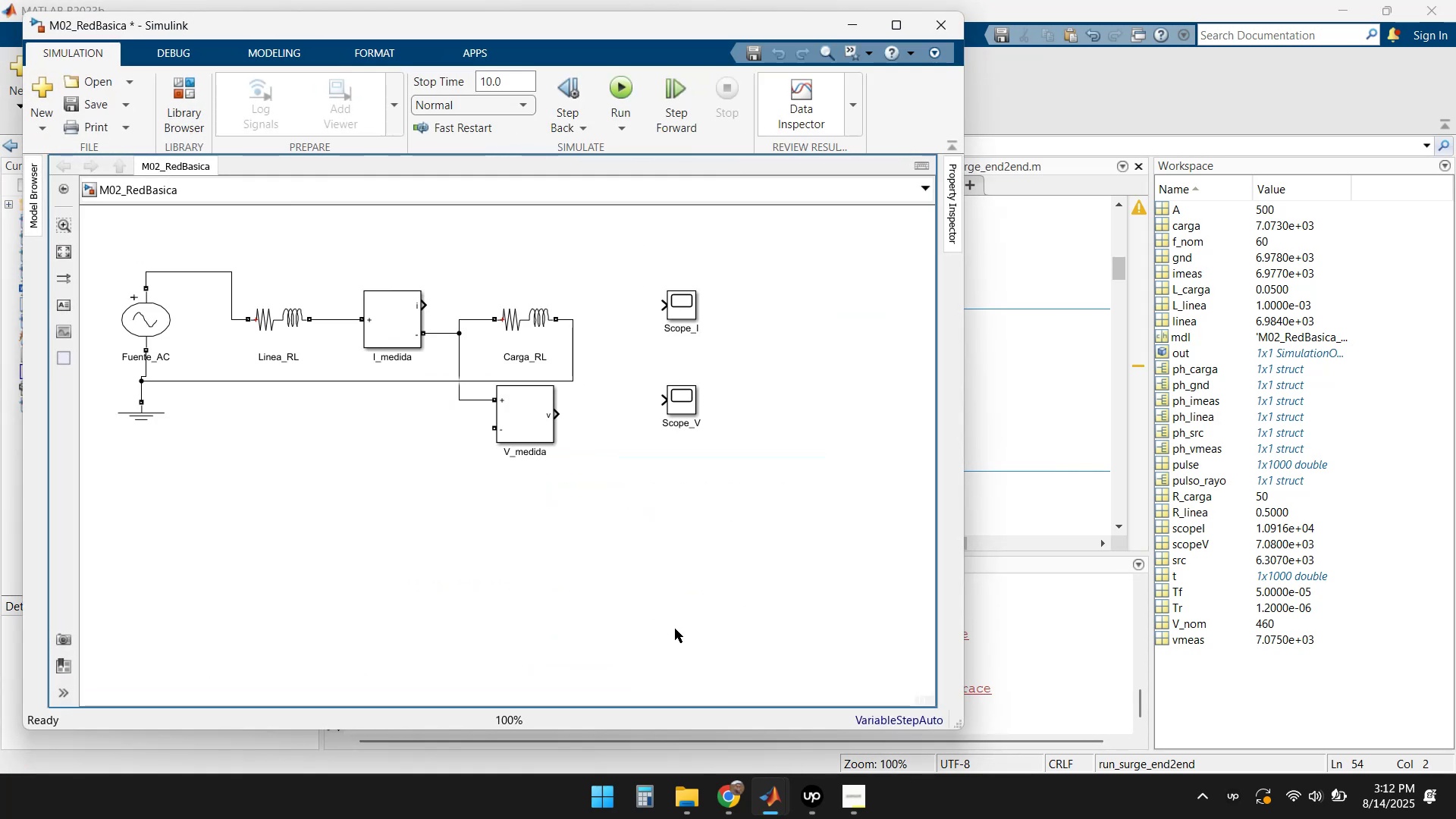 
double_click([147, 322])
 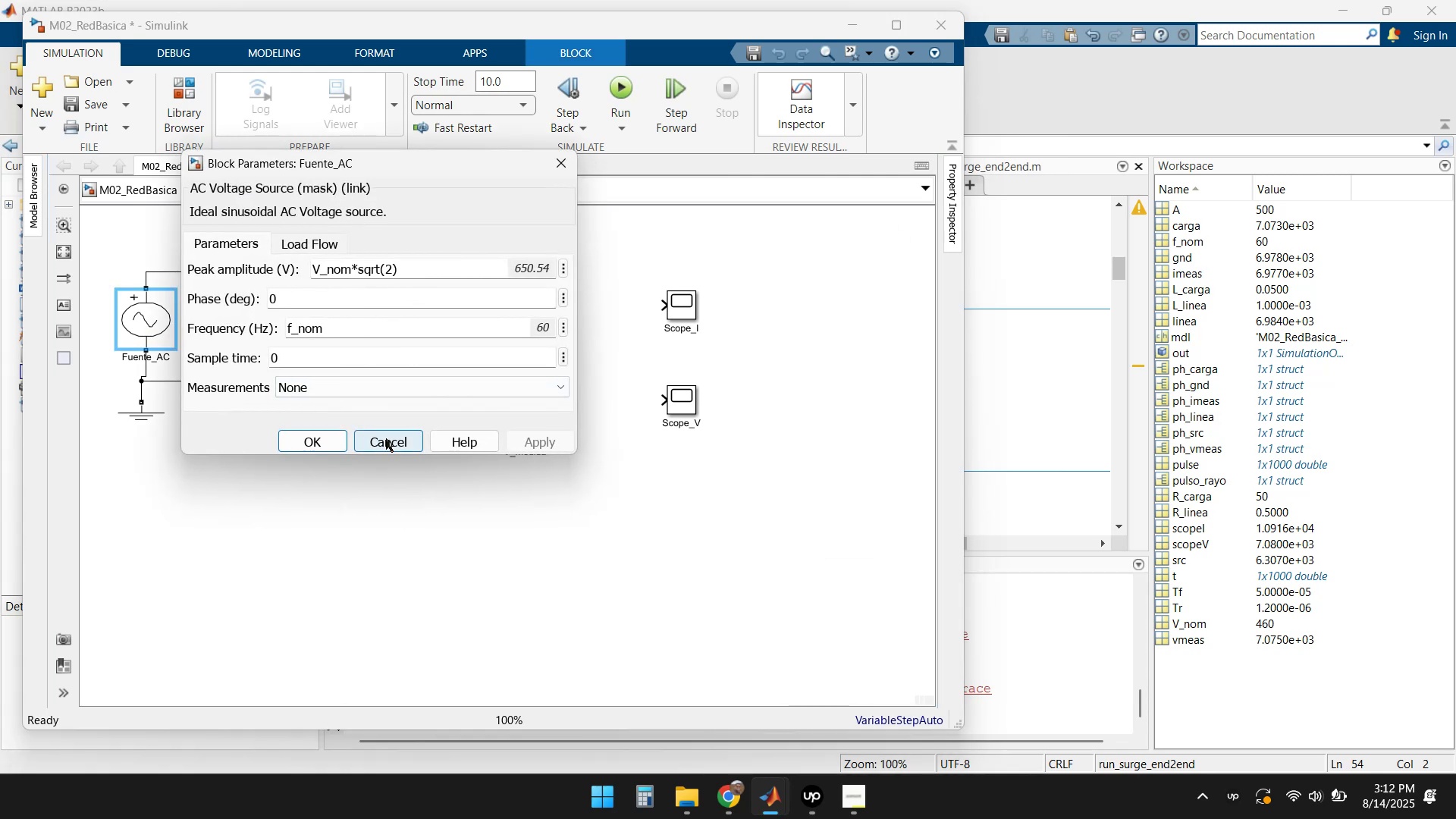 
left_click([386, 438])
 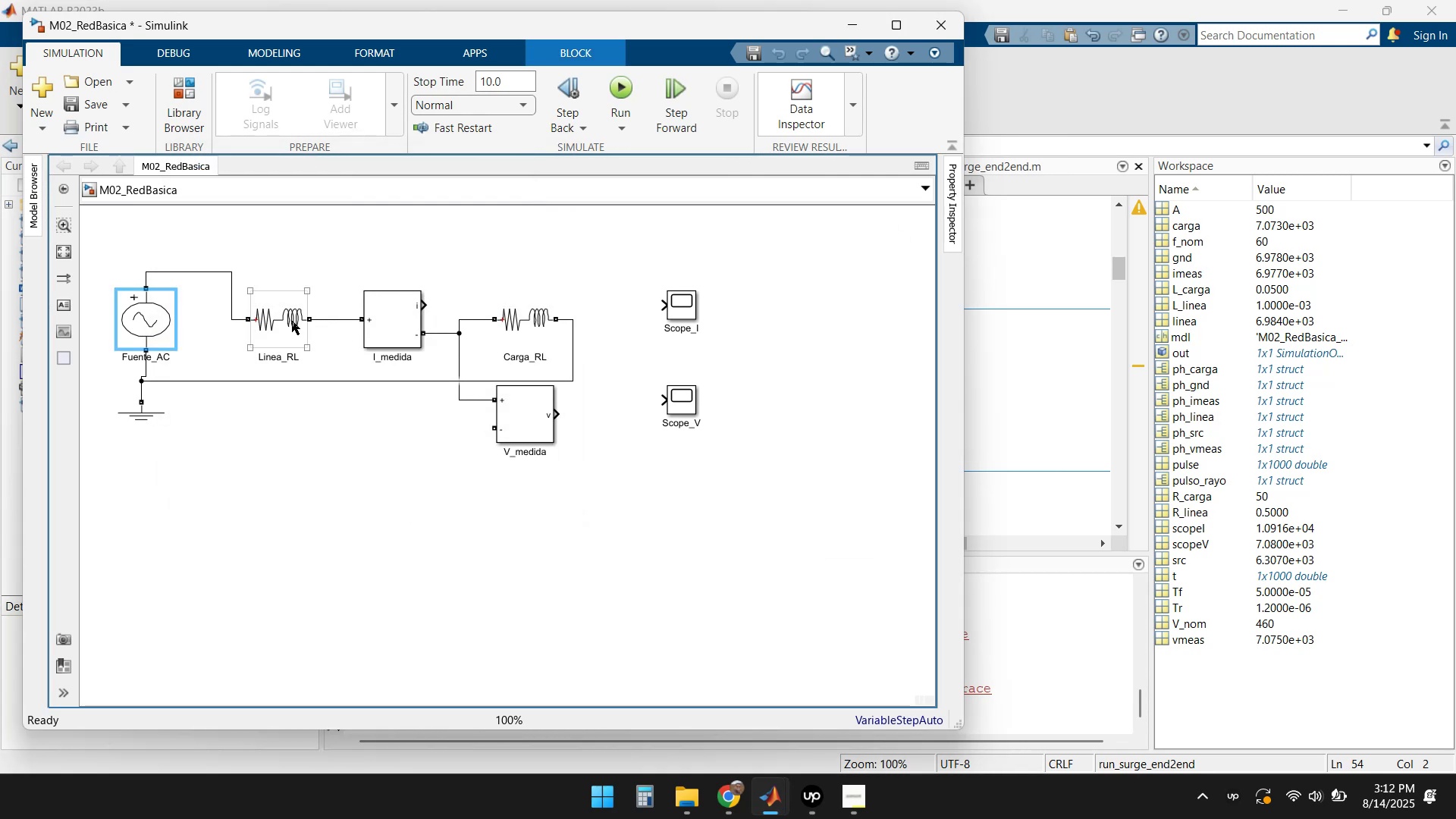 
double_click([290, 320])
 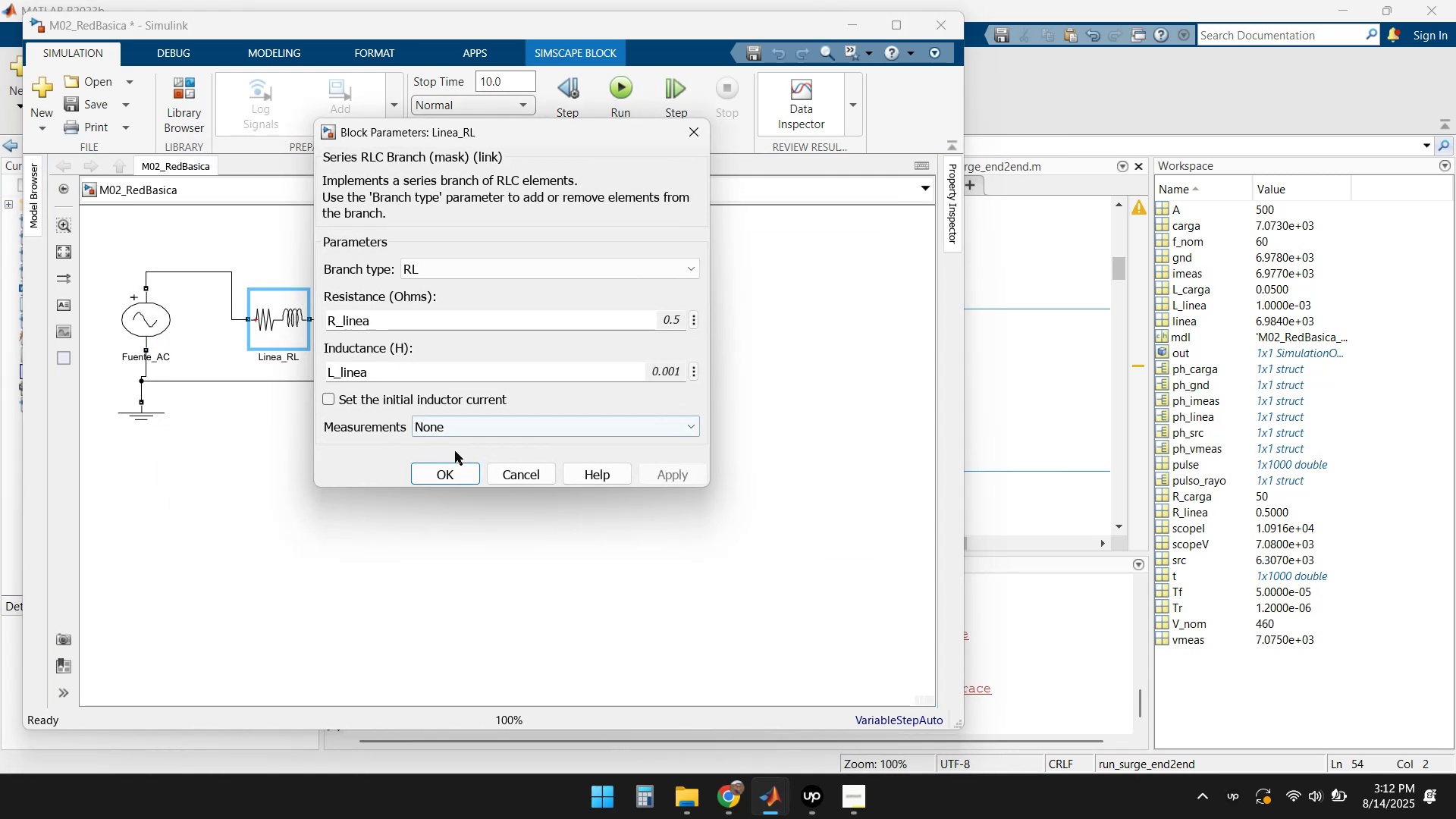 
left_click([521, 472])
 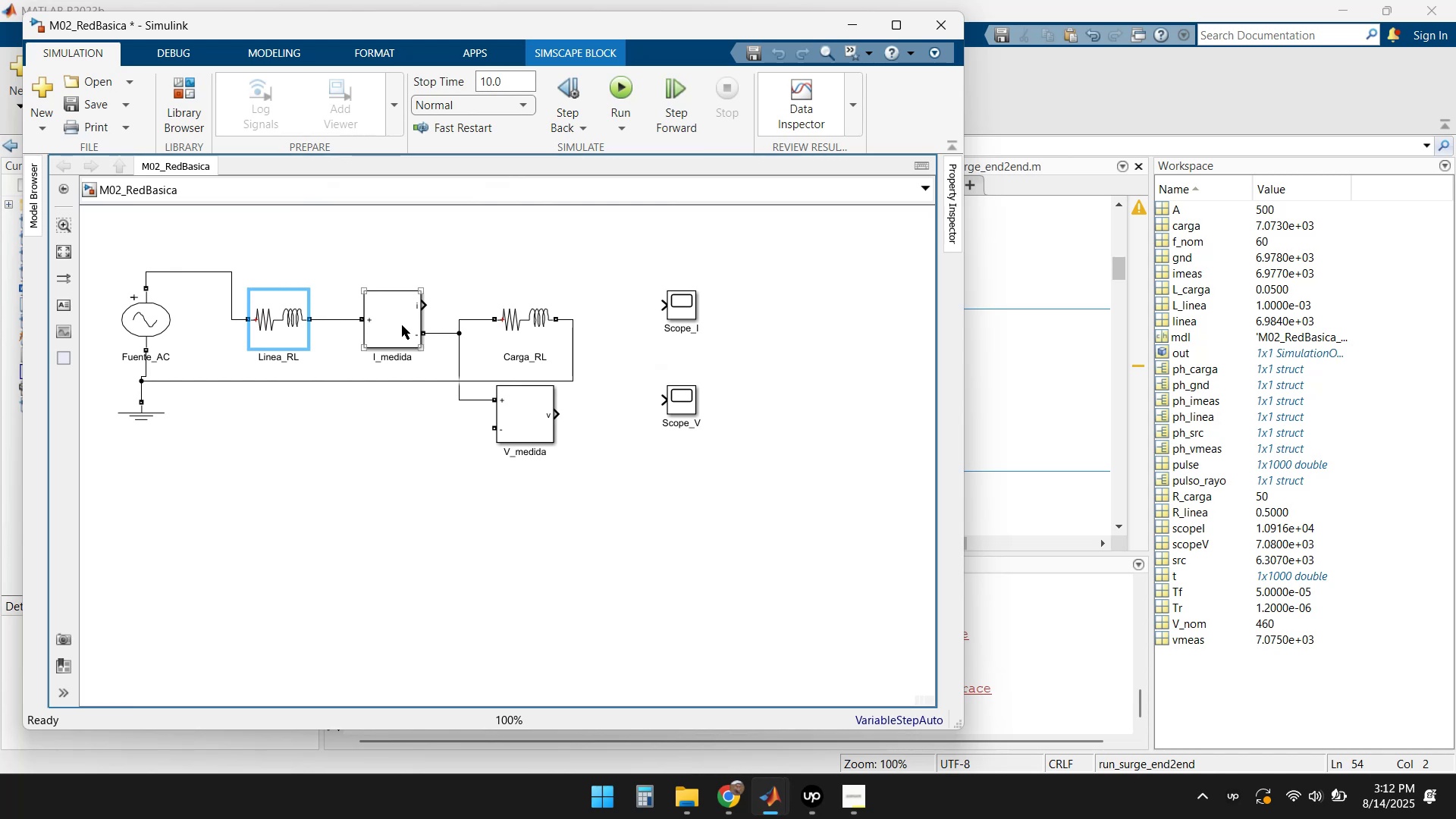 
double_click([401, 323])
 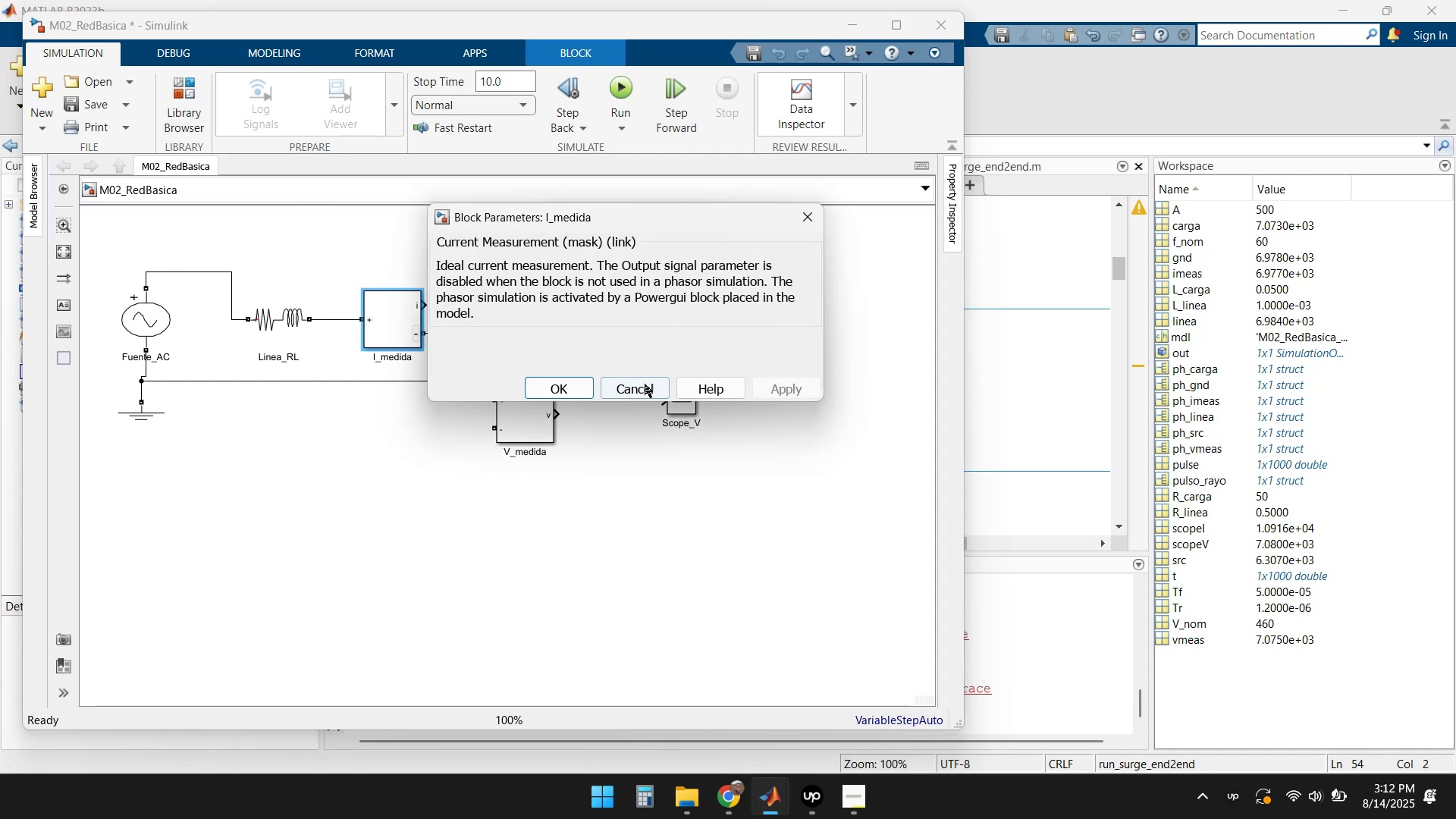 
left_click([641, 386])
 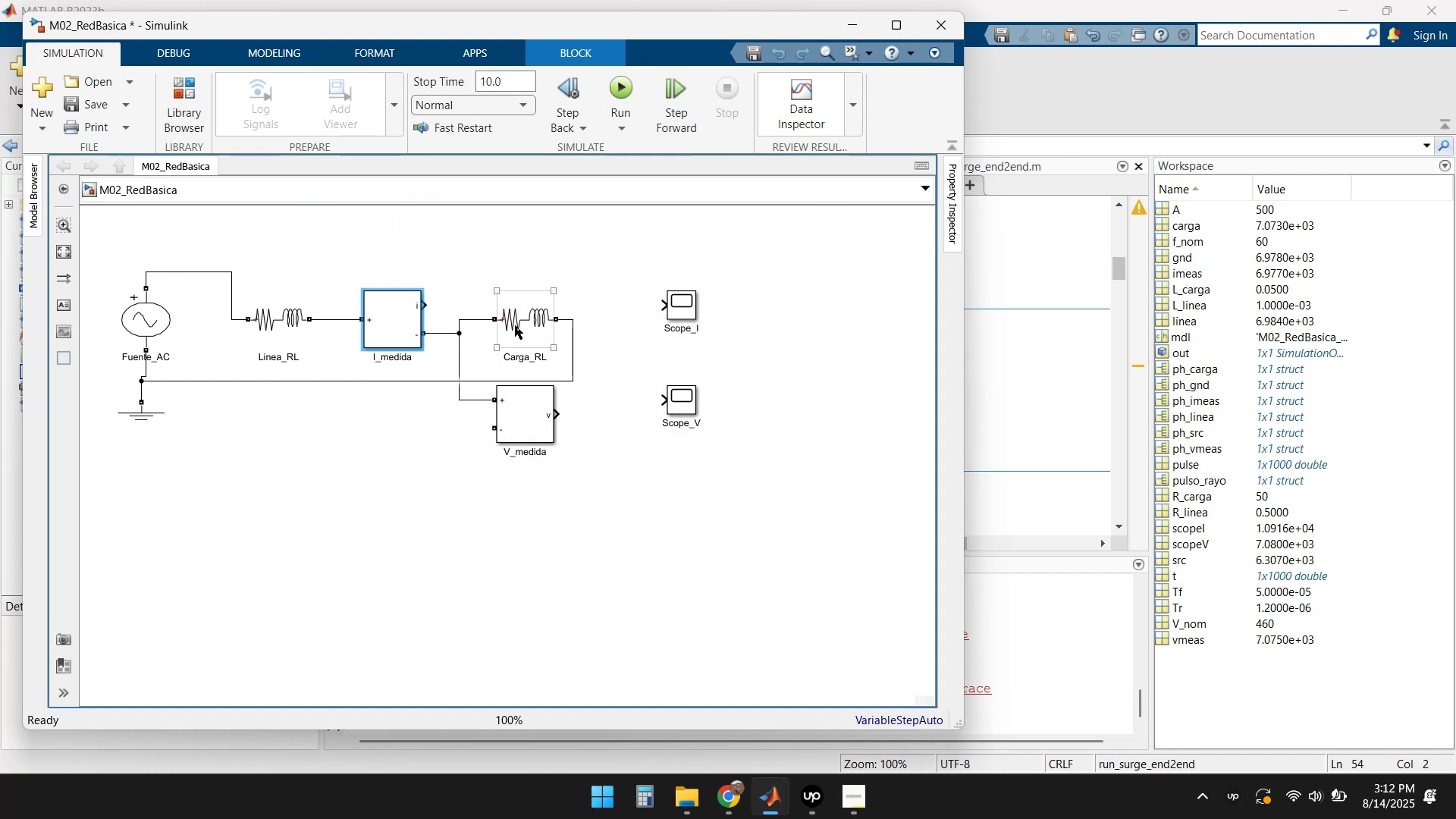 
double_click([510, 319])
 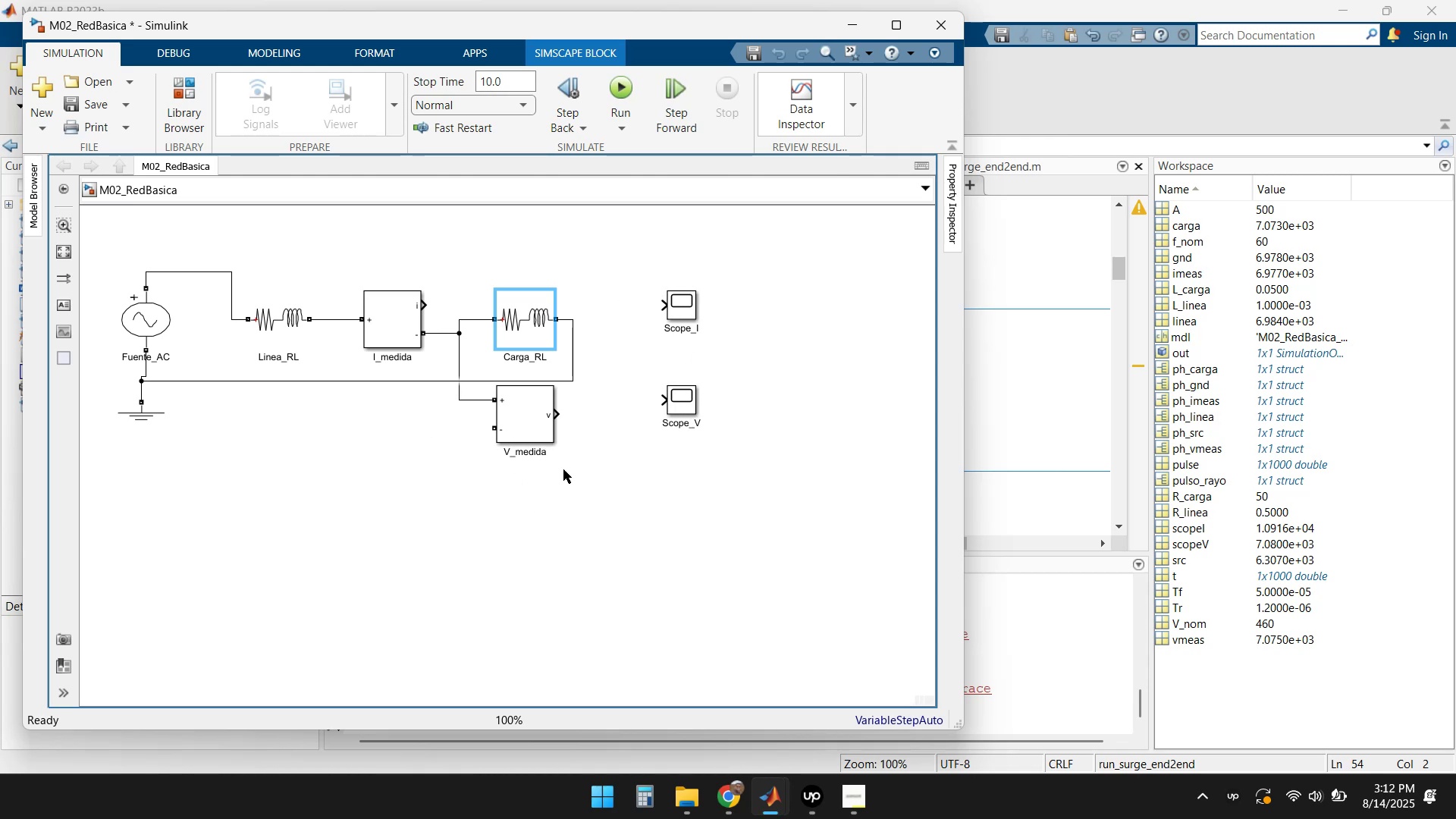 
wait(17.59)
 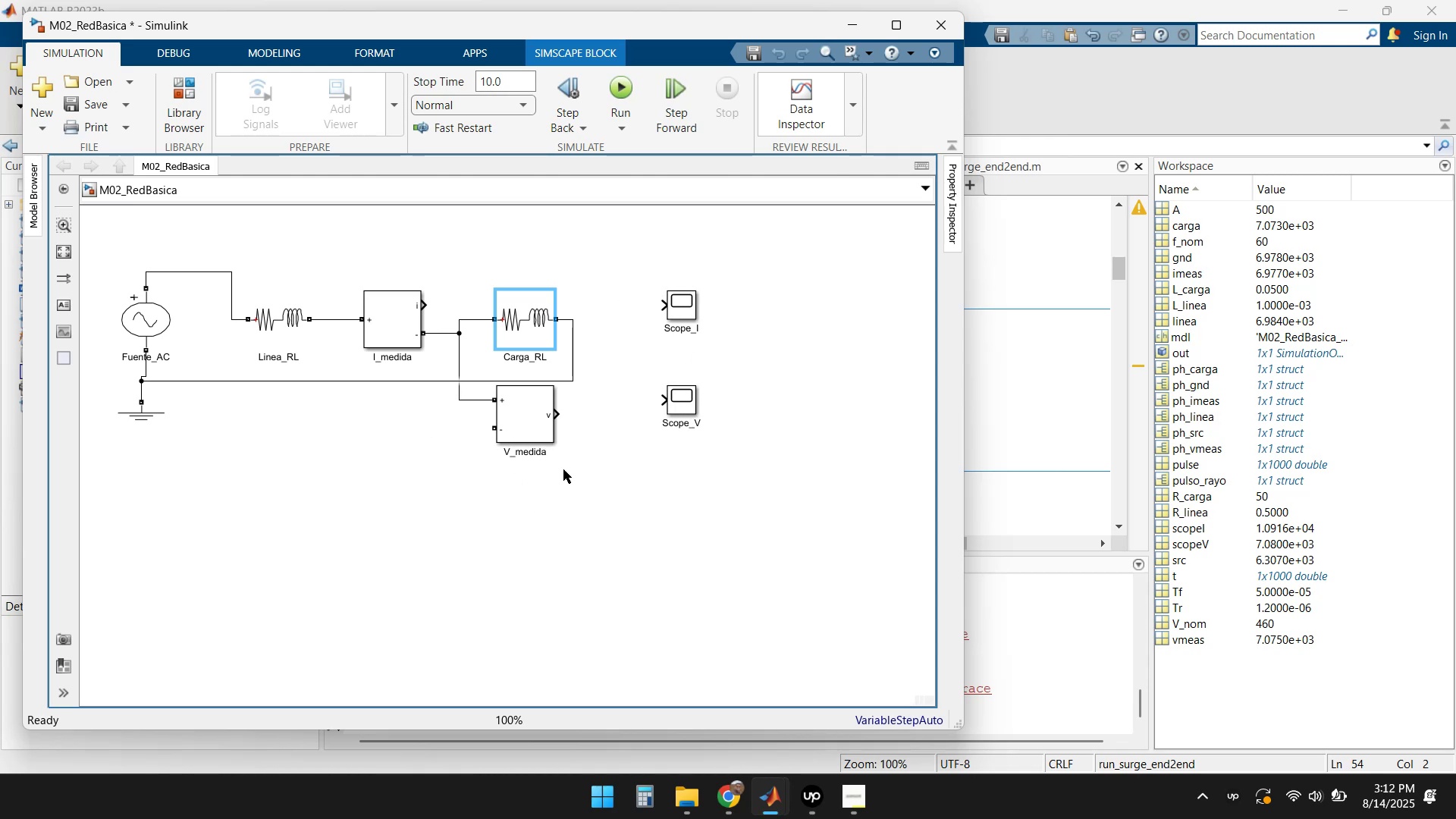 
left_click([924, 21])
 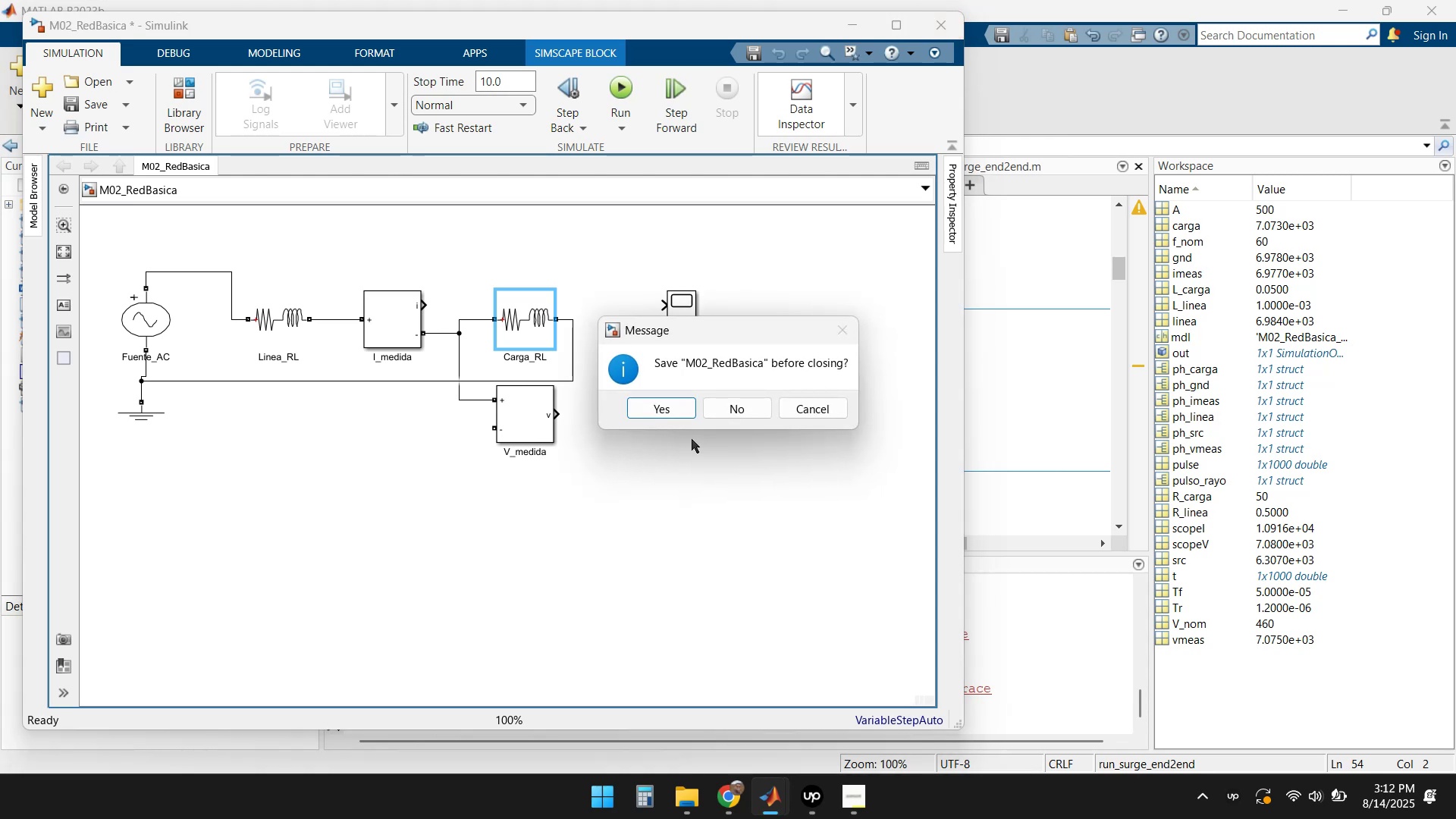 
left_click([740, 408])
 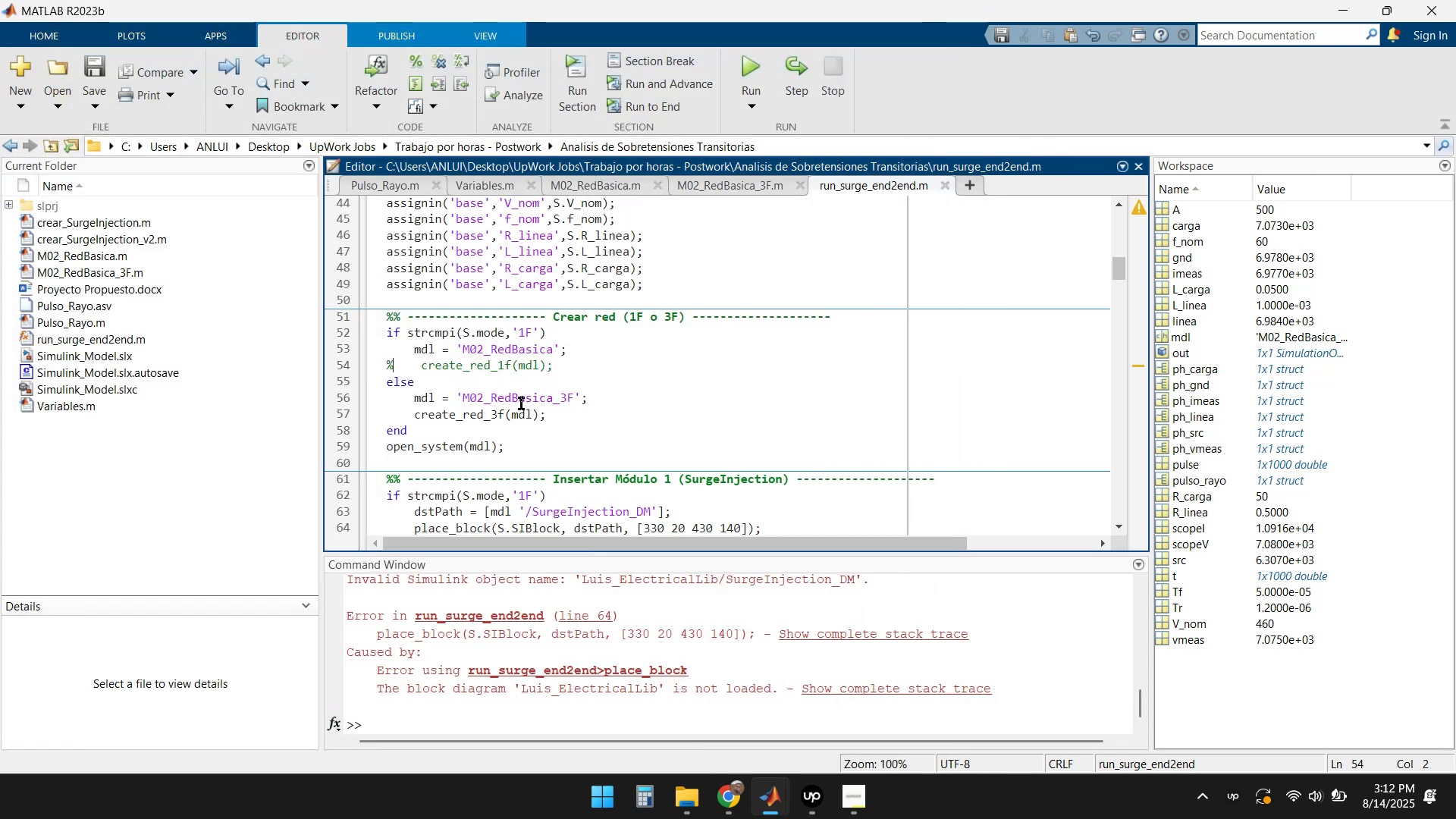 
wait(9.43)
 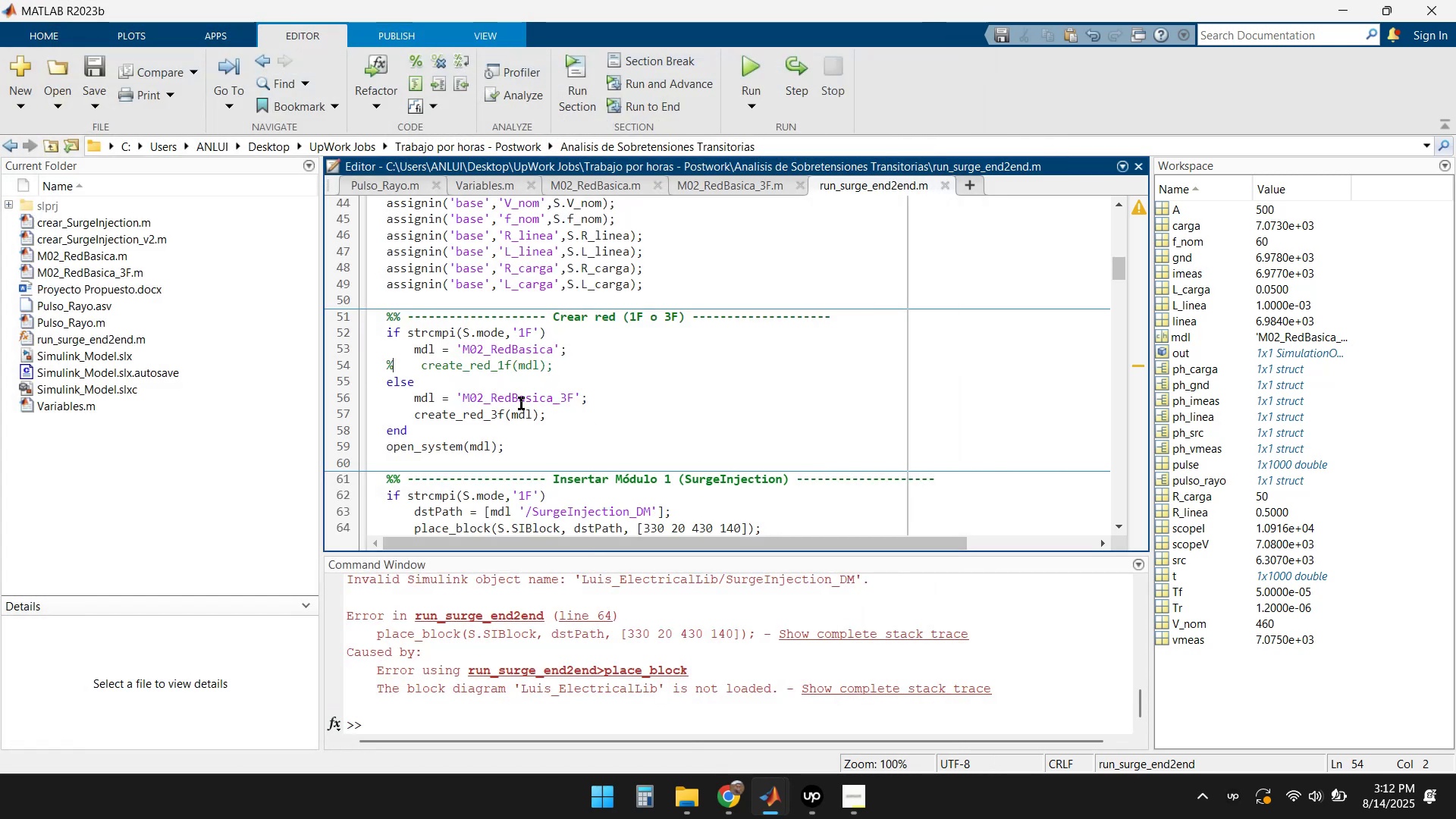 
left_click([593, 617])
 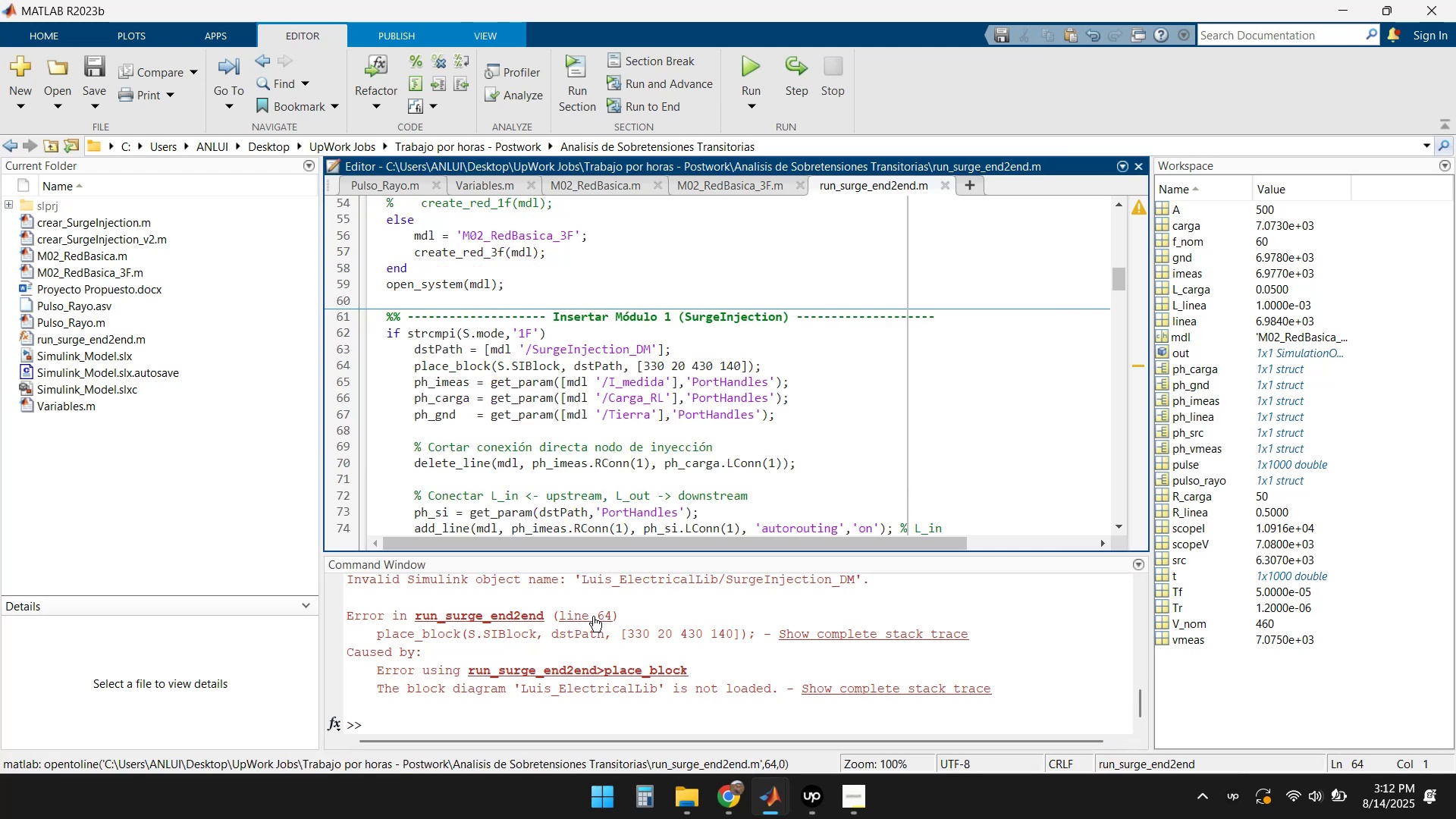 
key(Shift+5)
 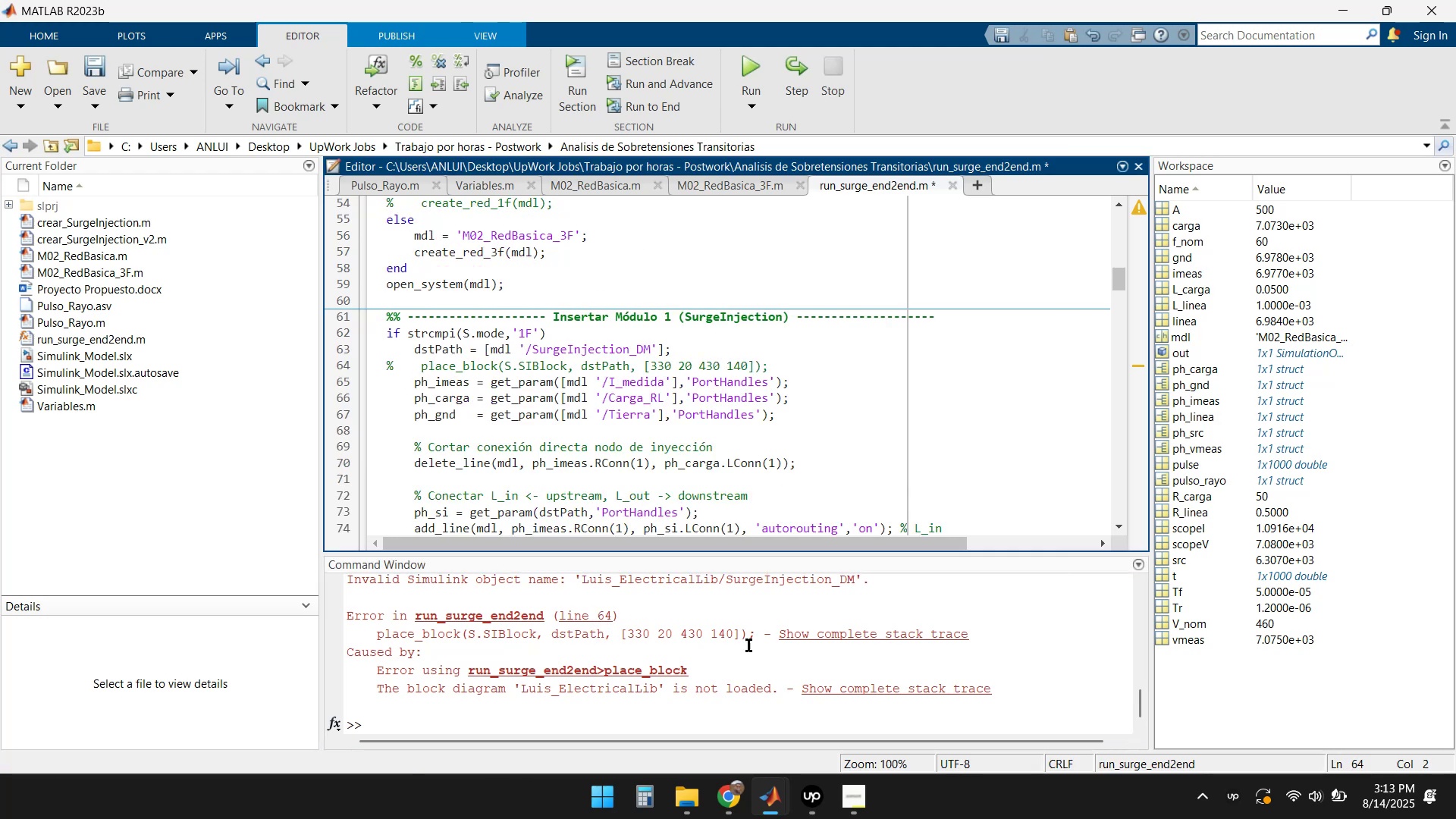 
left_click([835, 636])
 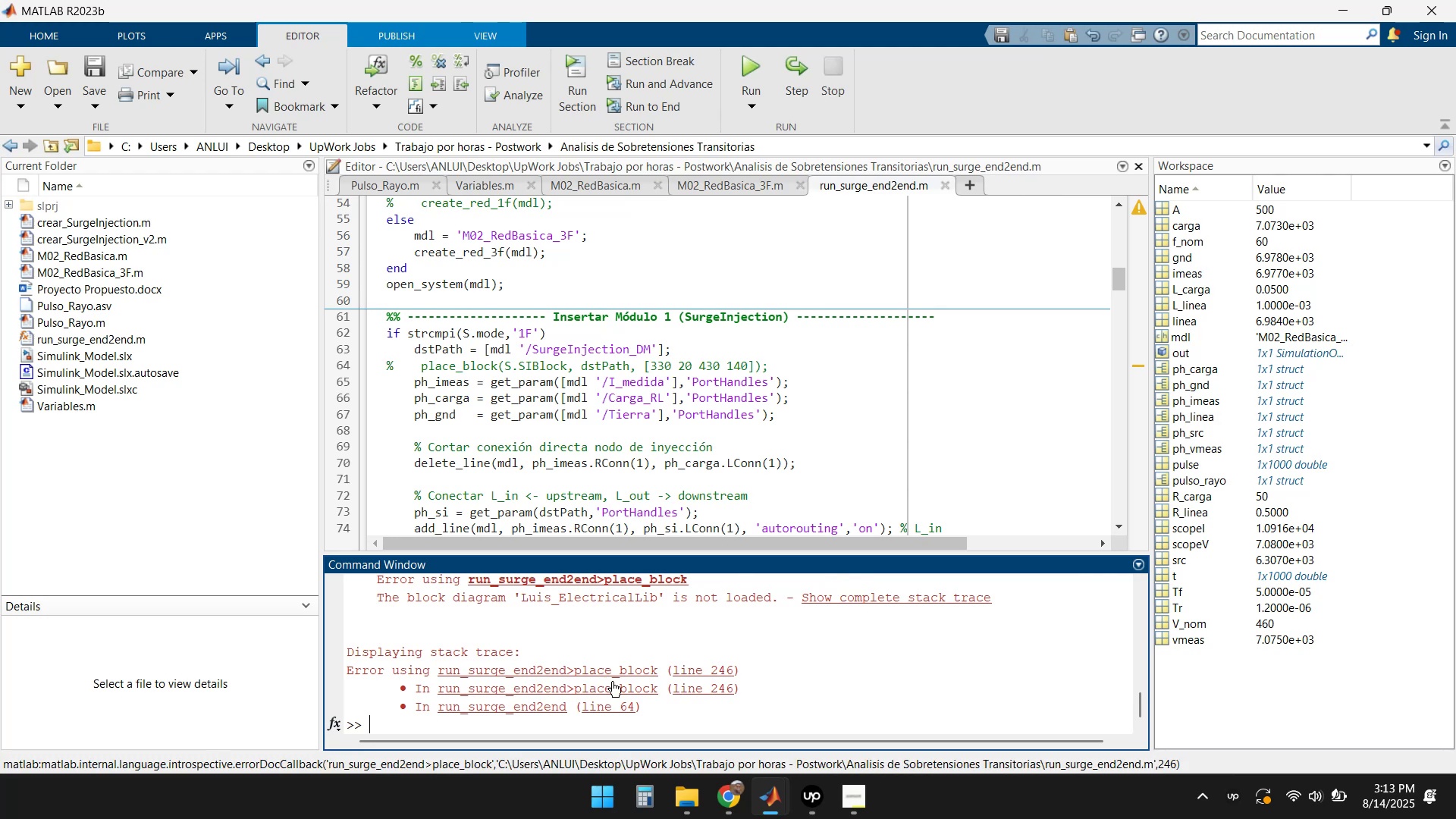 
left_click([697, 667])
 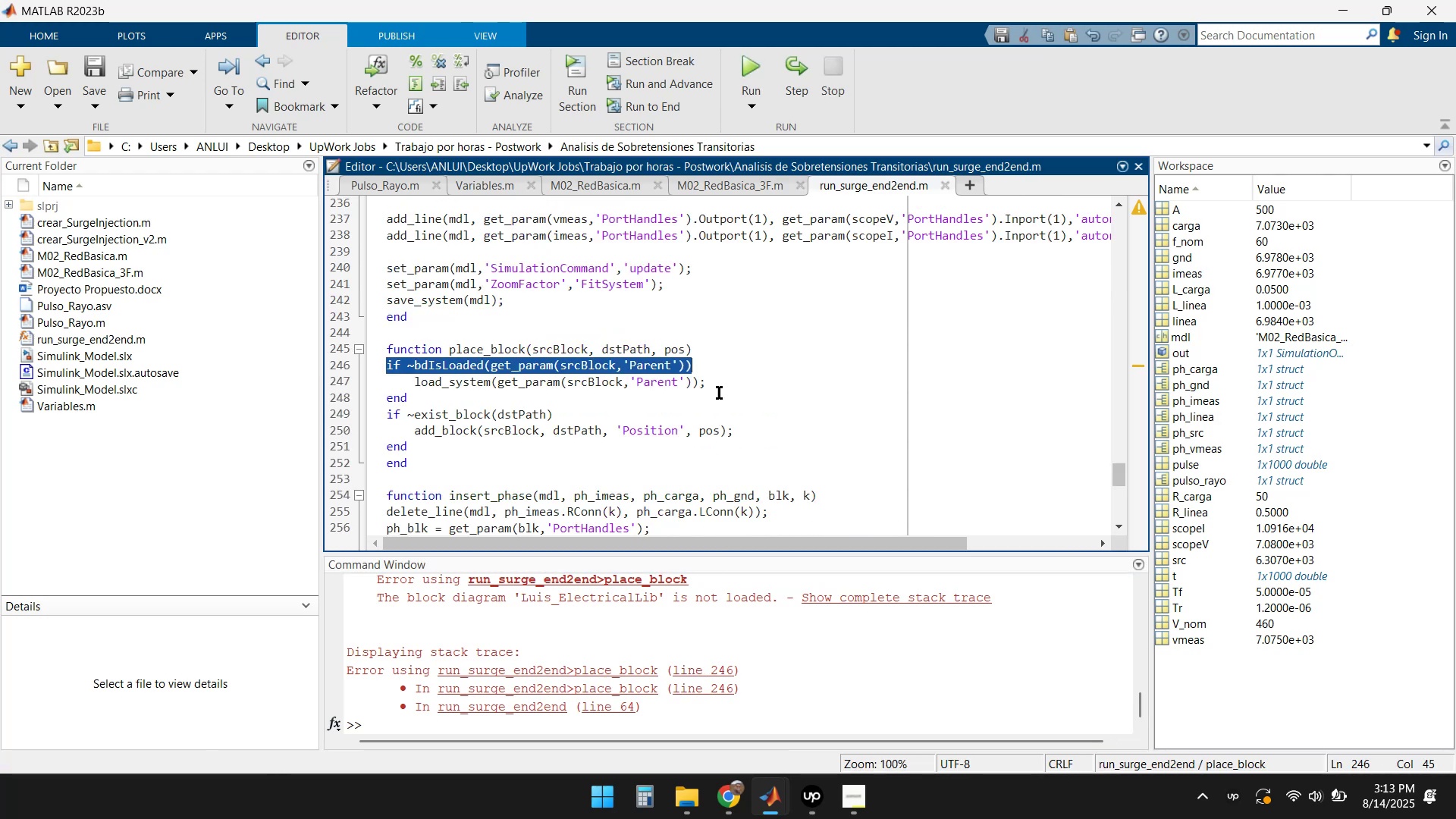 
left_click([712, 691])
 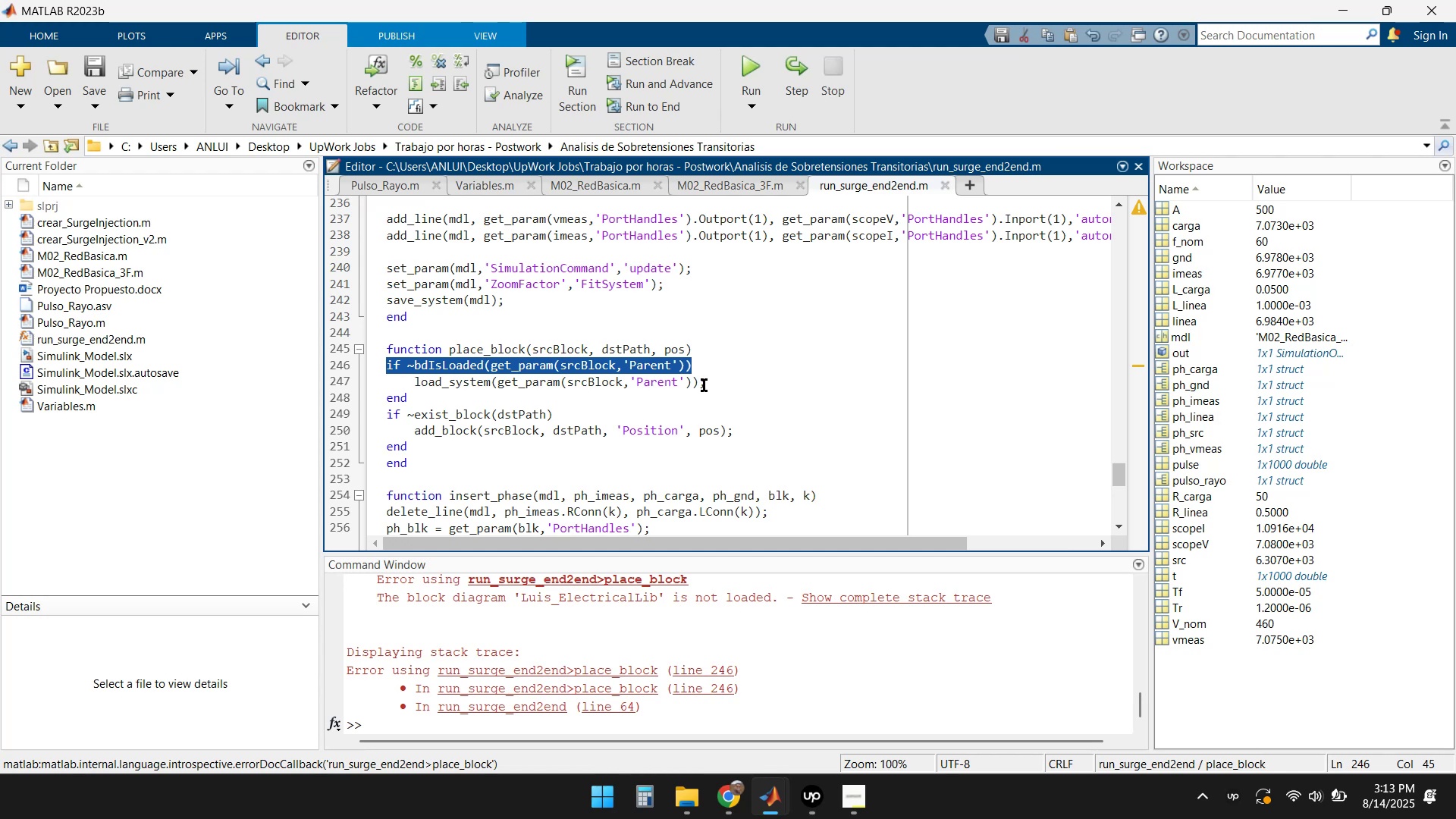 
wait(6.63)
 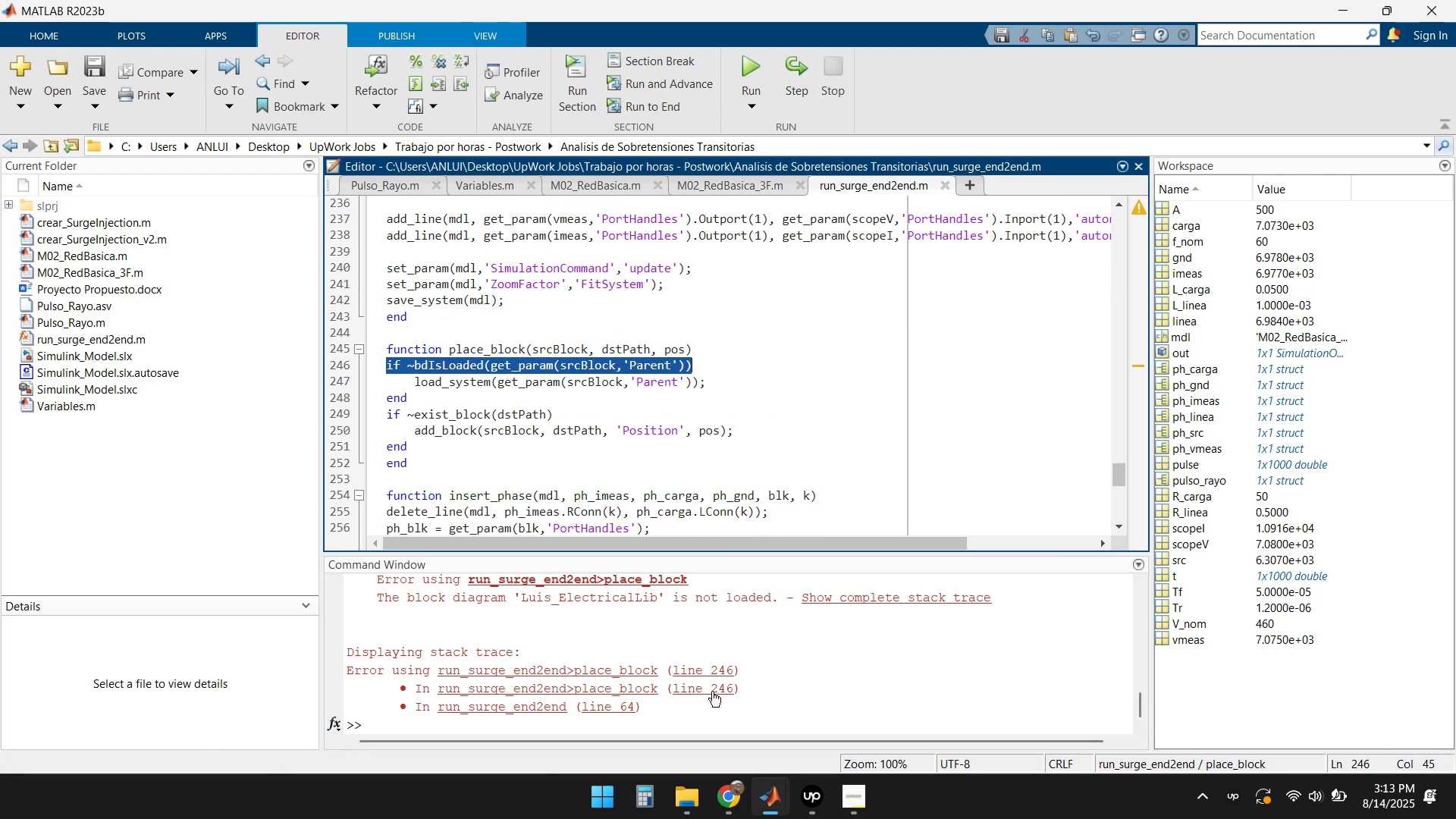 
left_click([713, 368])
 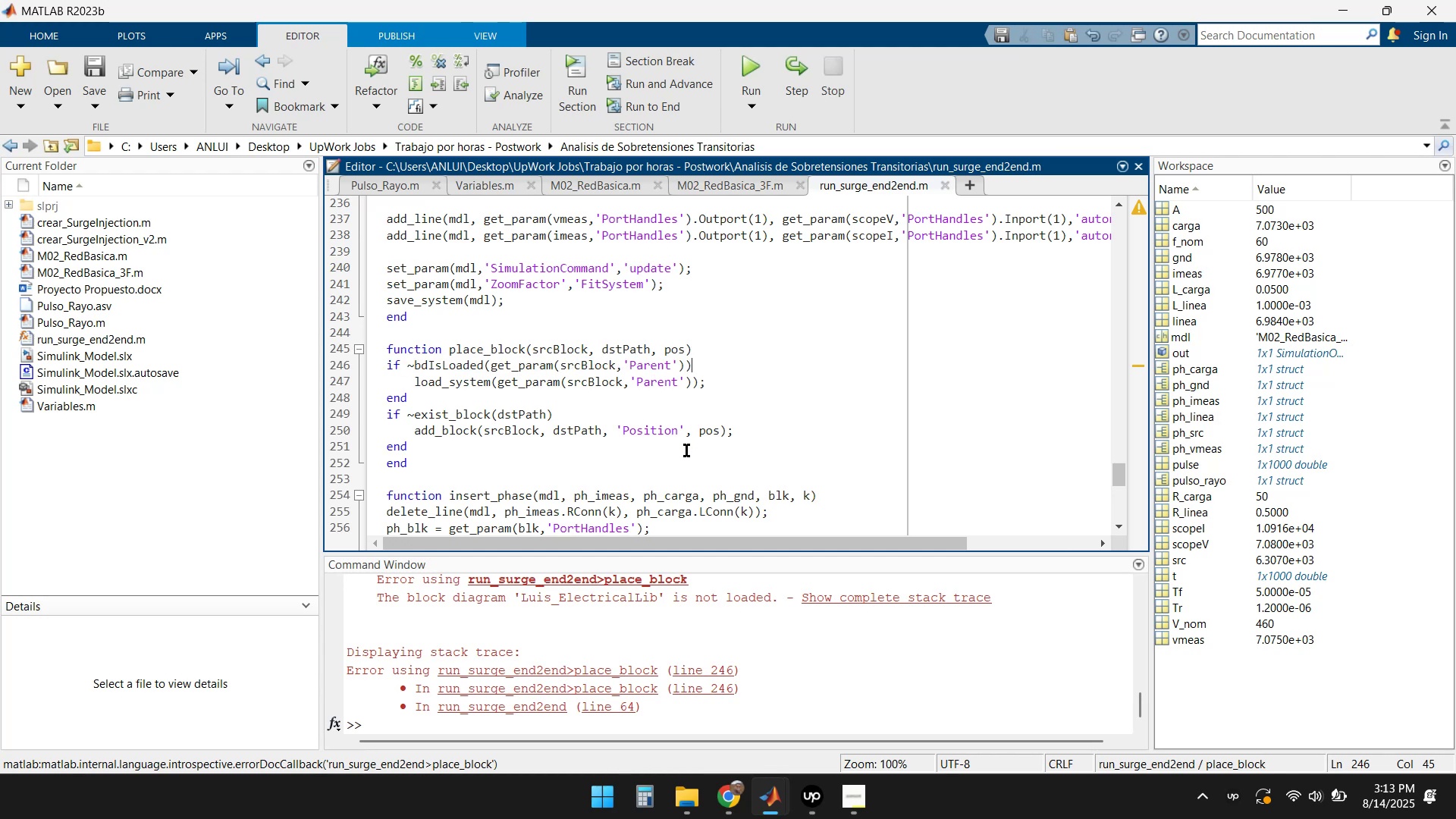 
wait(6.64)
 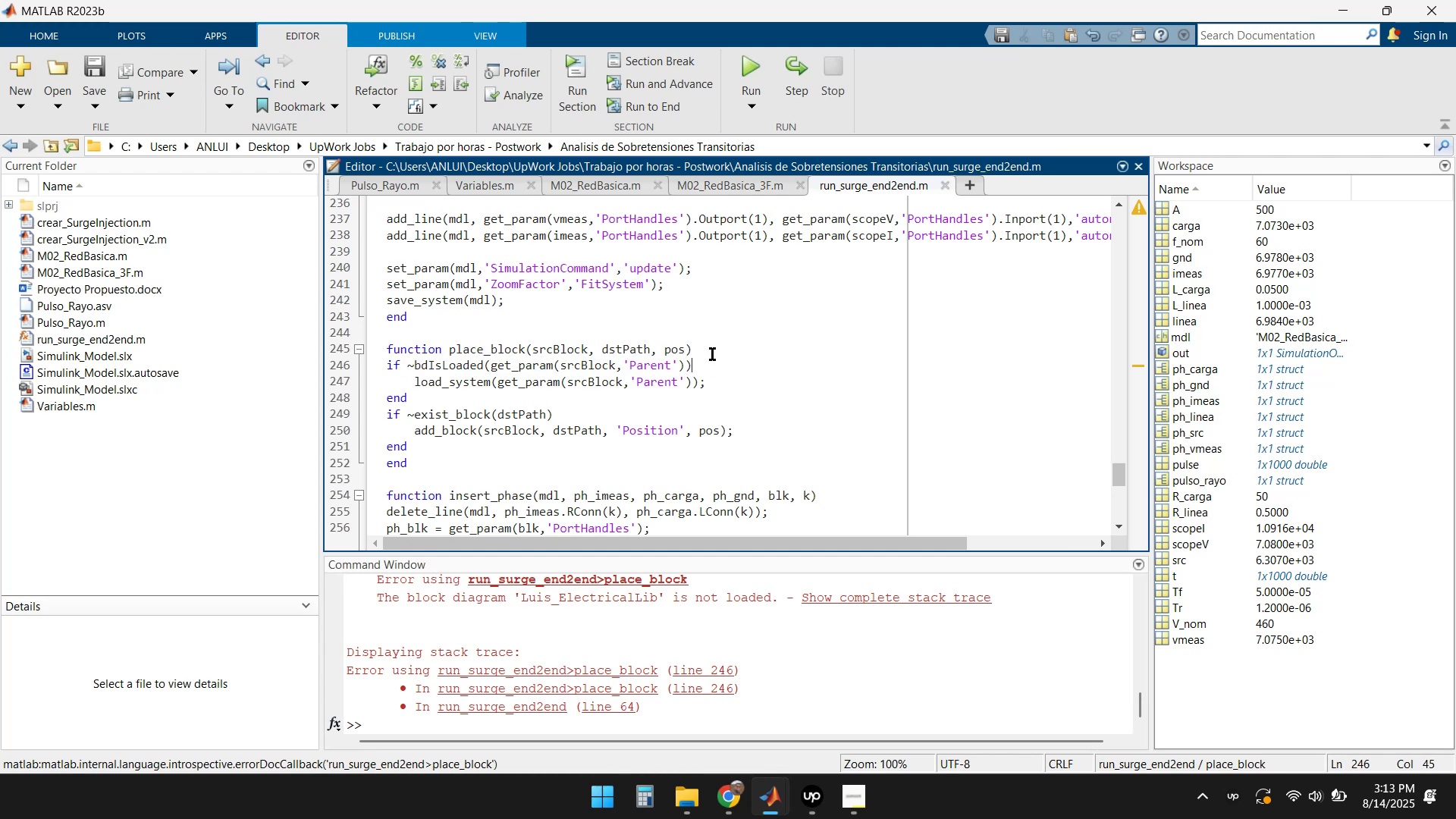 
left_click([608, 701])
 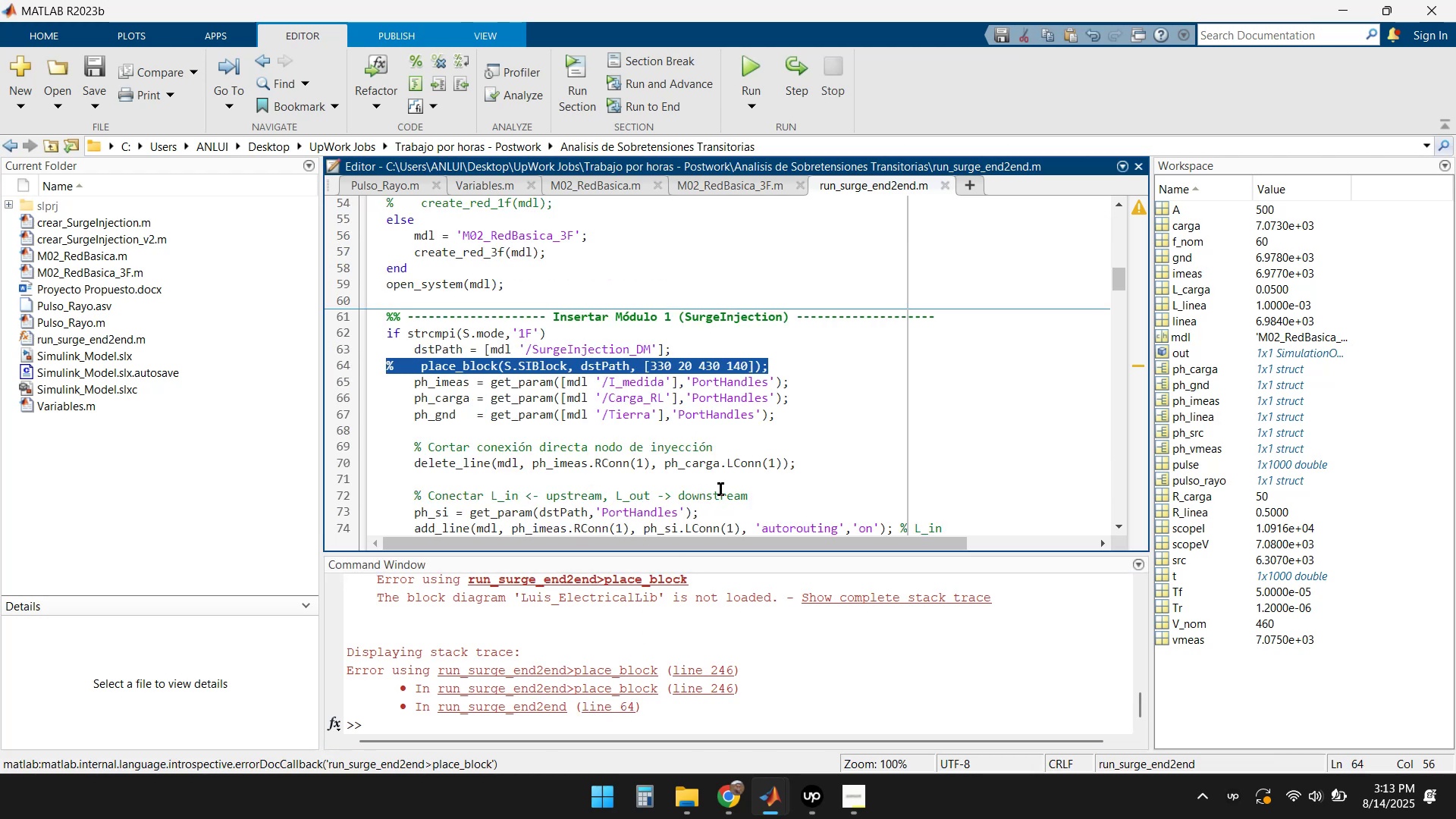 
left_click([808, 376])
 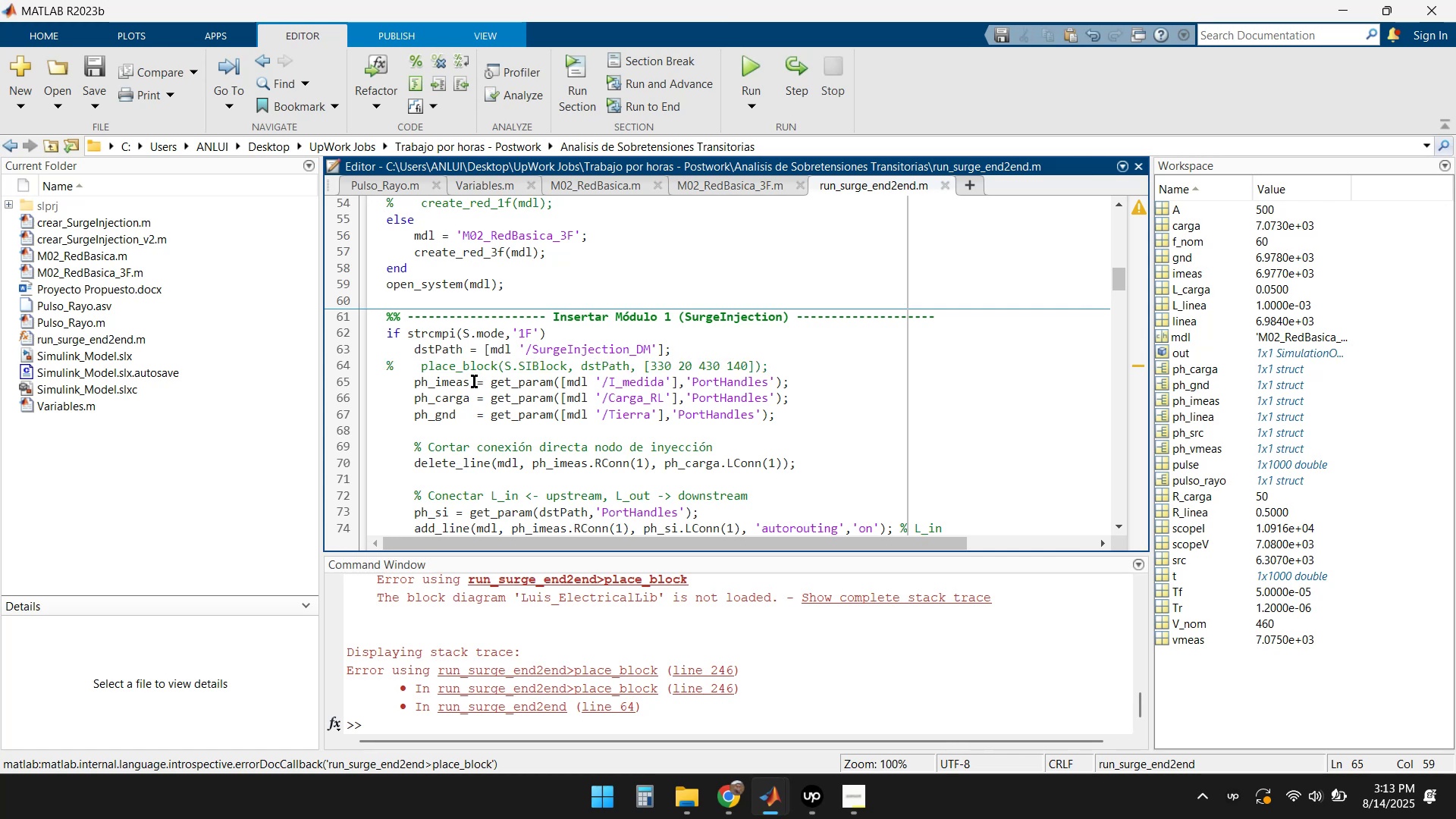 
left_click([632, 710])
 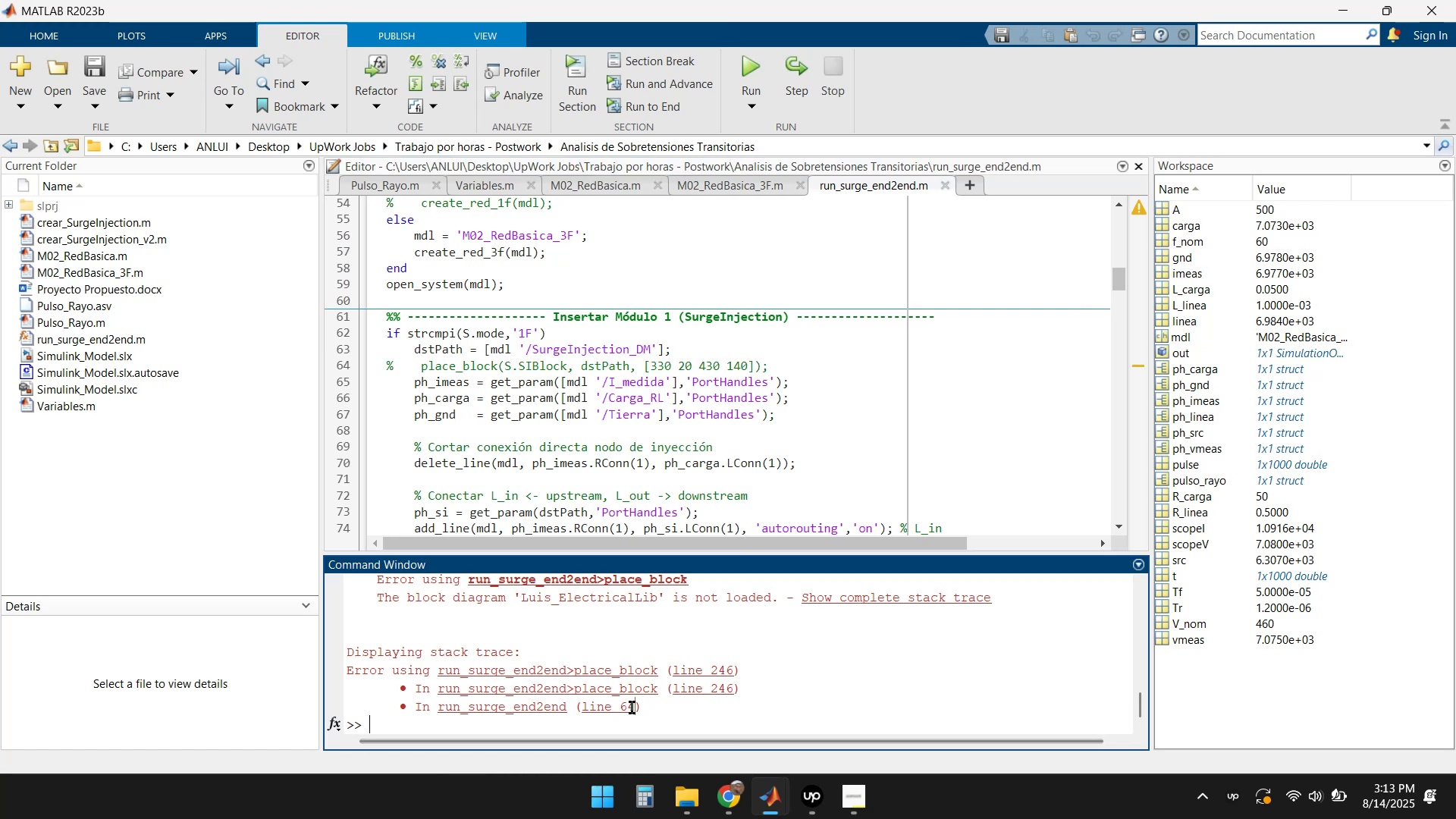 
left_click([631, 706])
 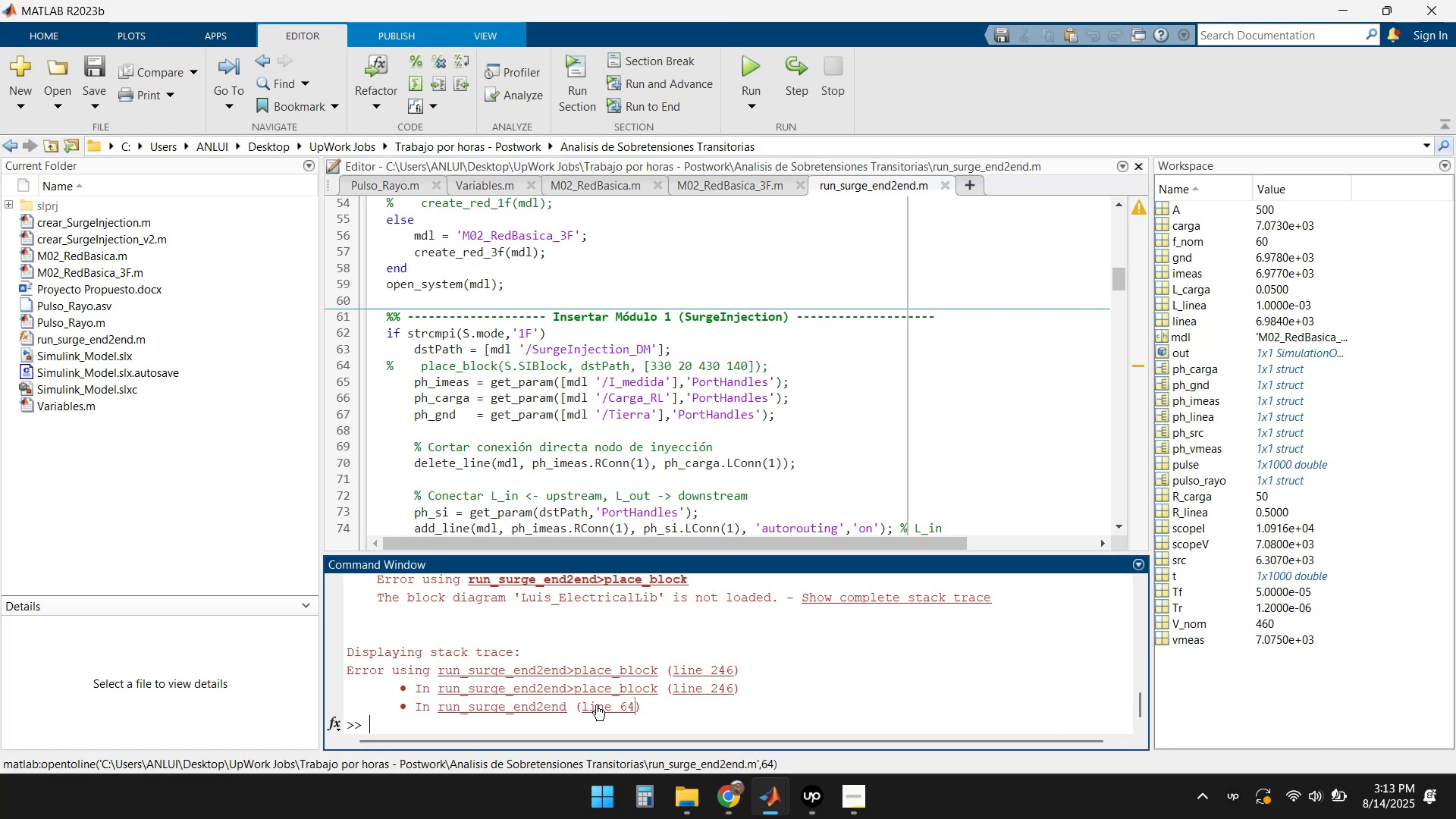 
left_click([595, 704])
 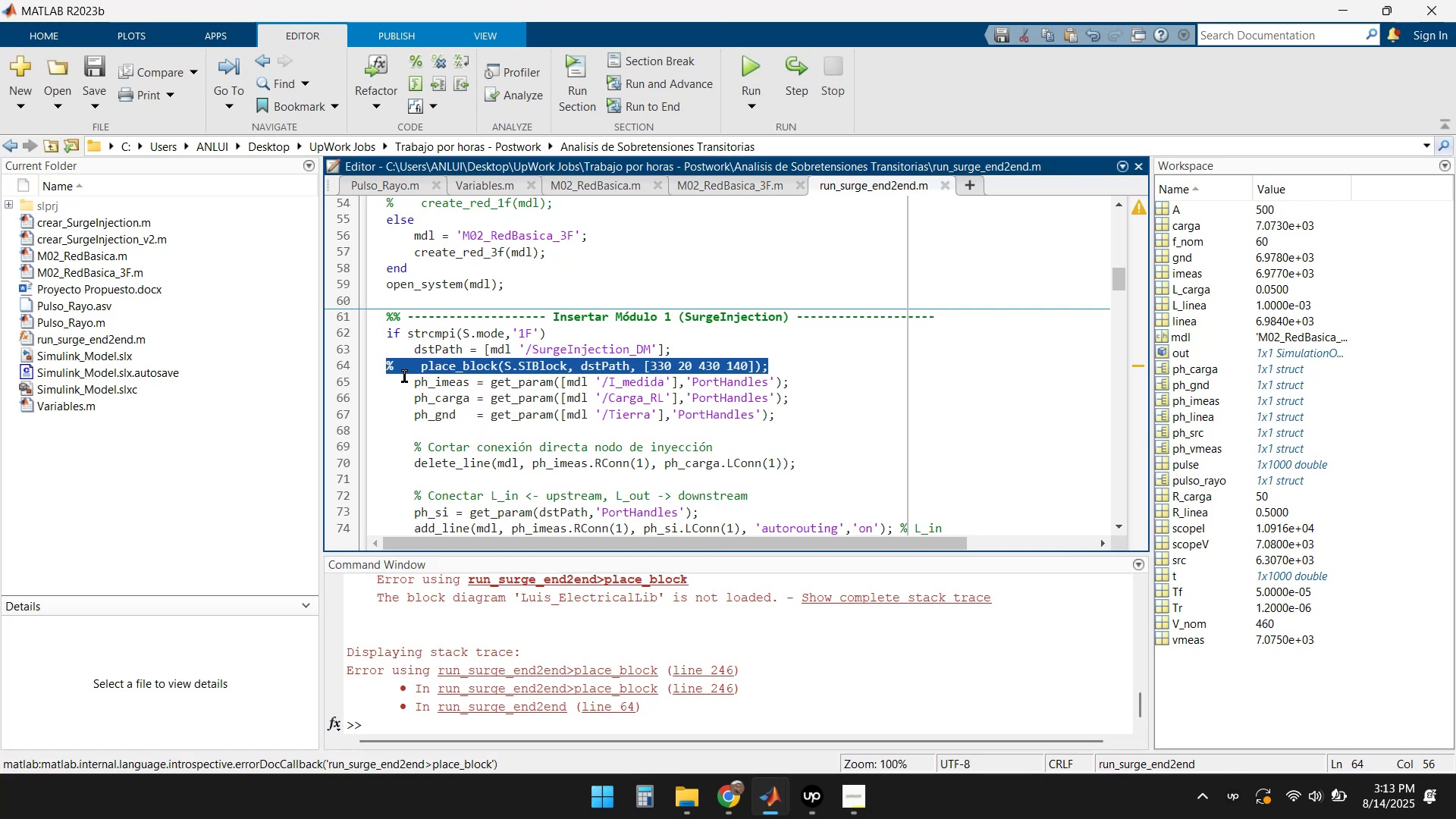 
left_click([399, 376])
 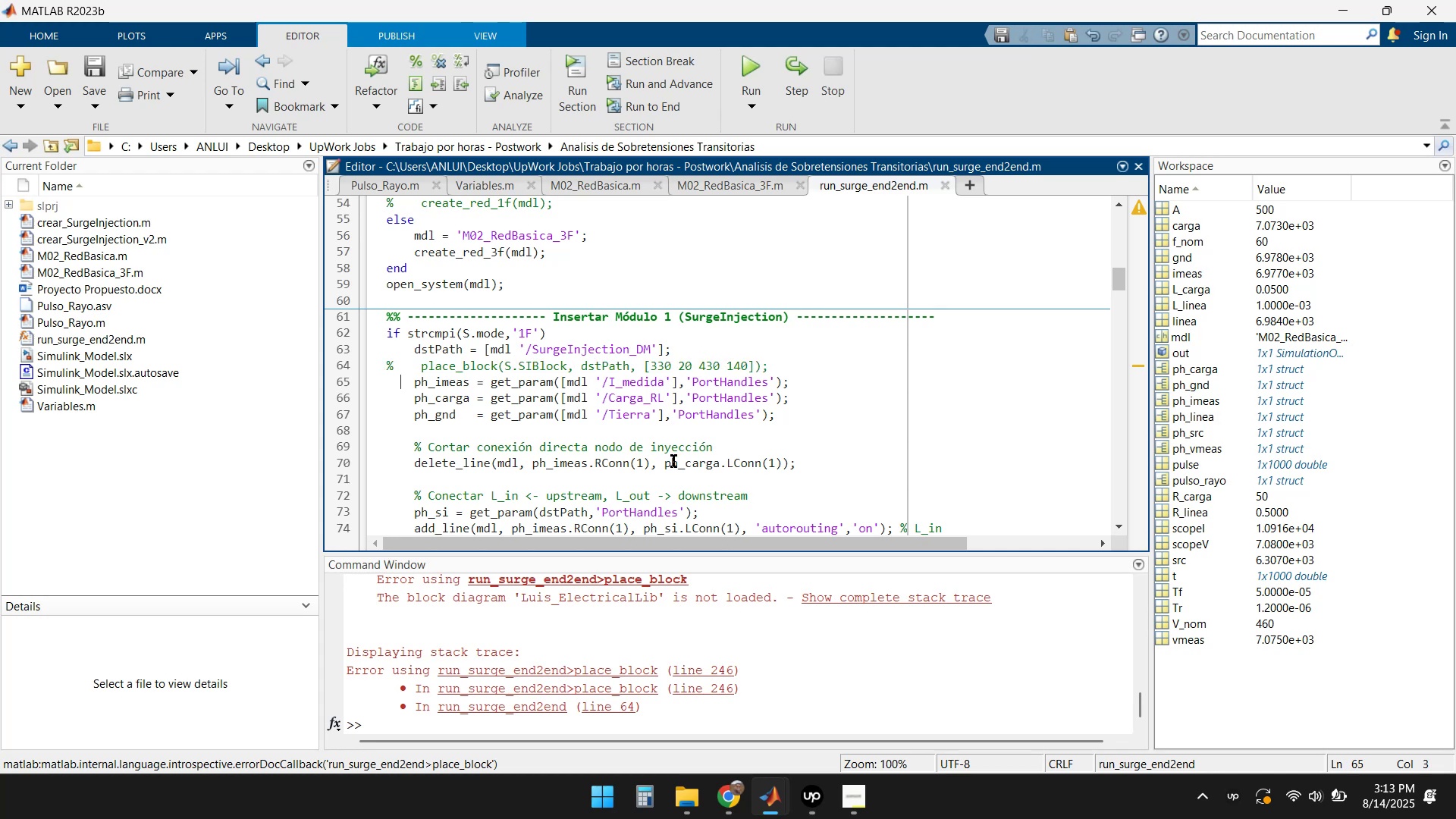 
scroll: coordinate [549, 667], scroll_direction: down, amount: 6.0
 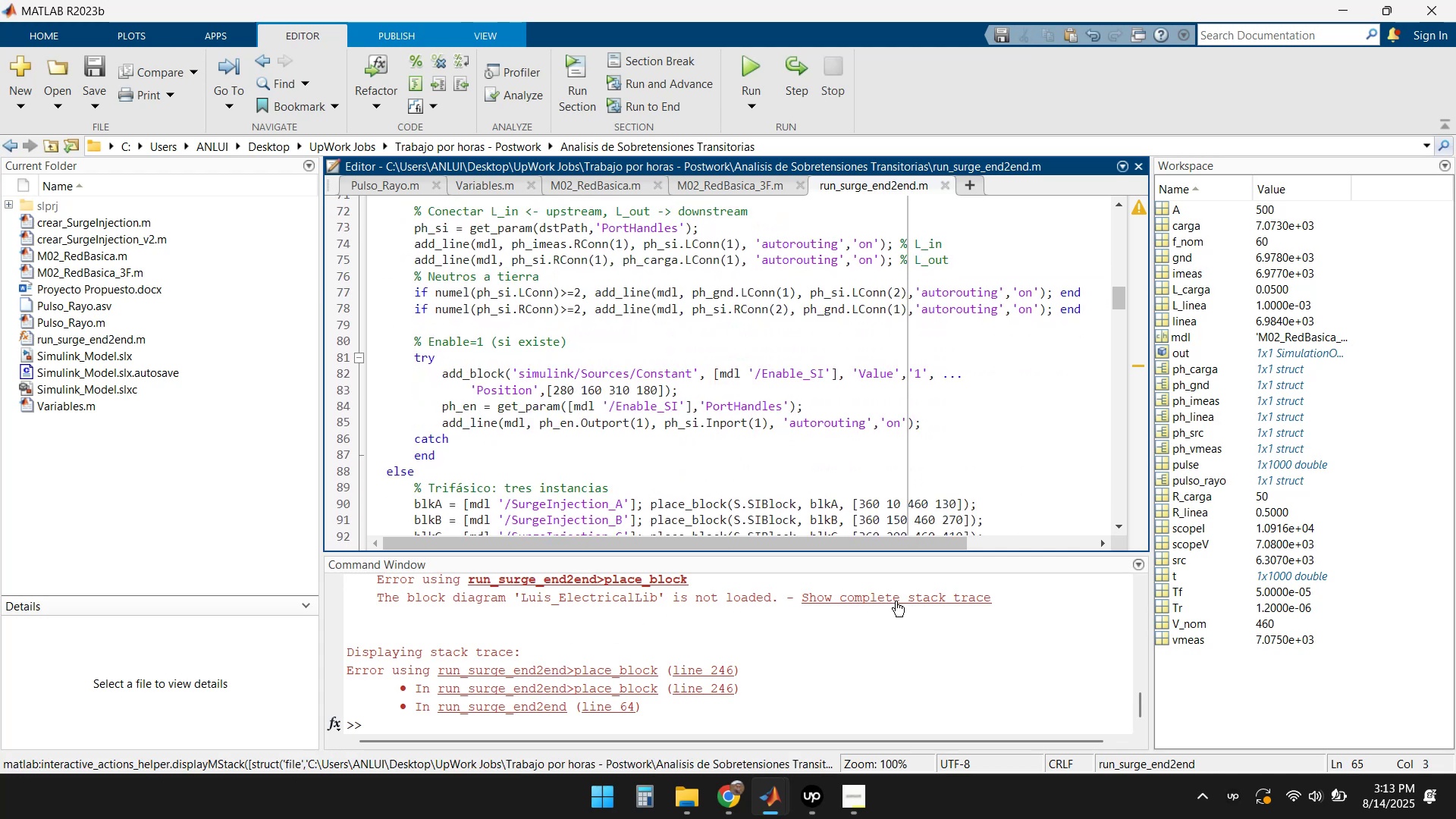 
scroll: coordinate [568, 639], scroll_direction: up, amount: 1.0
 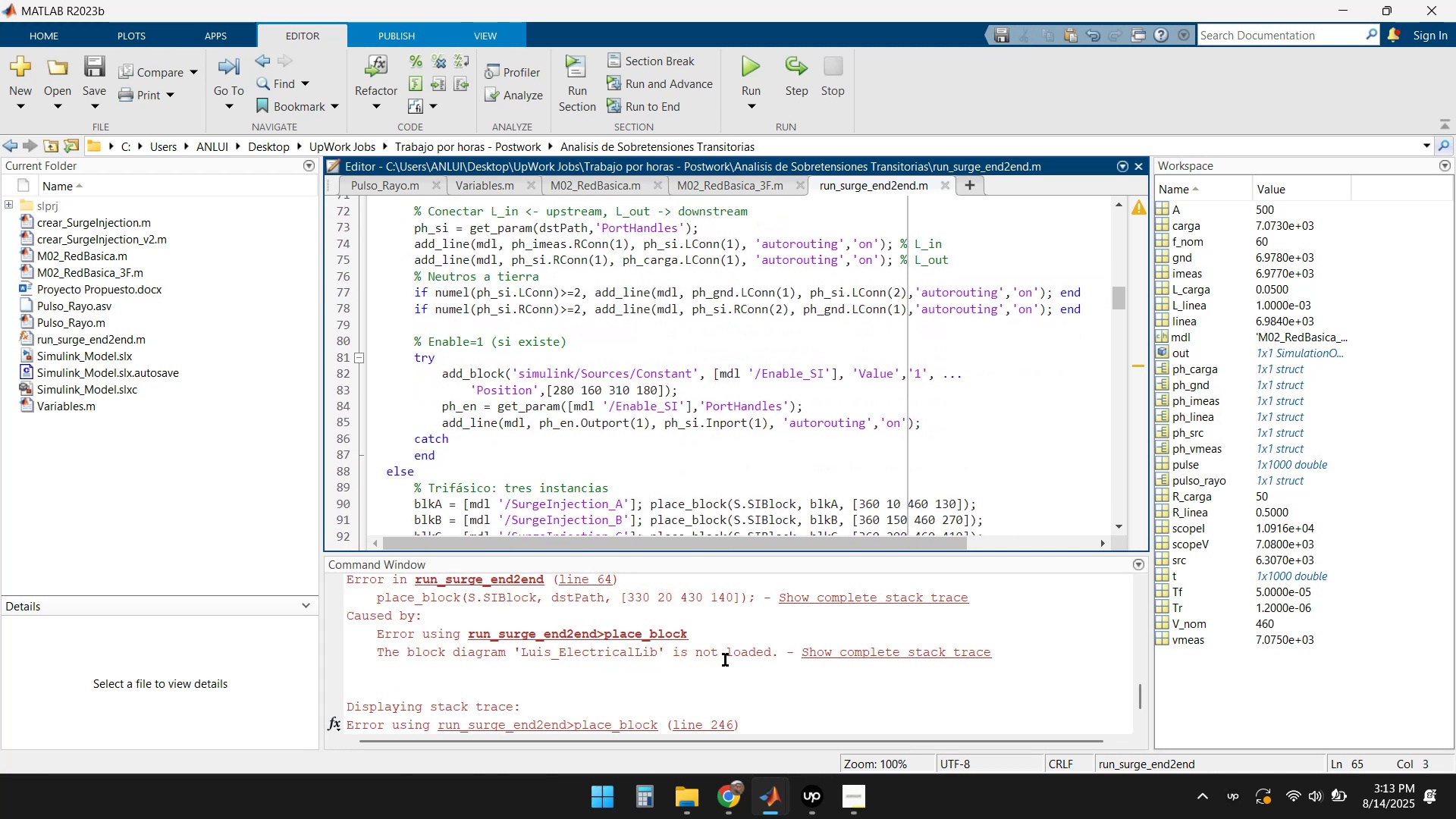 
left_click([861, 650])
 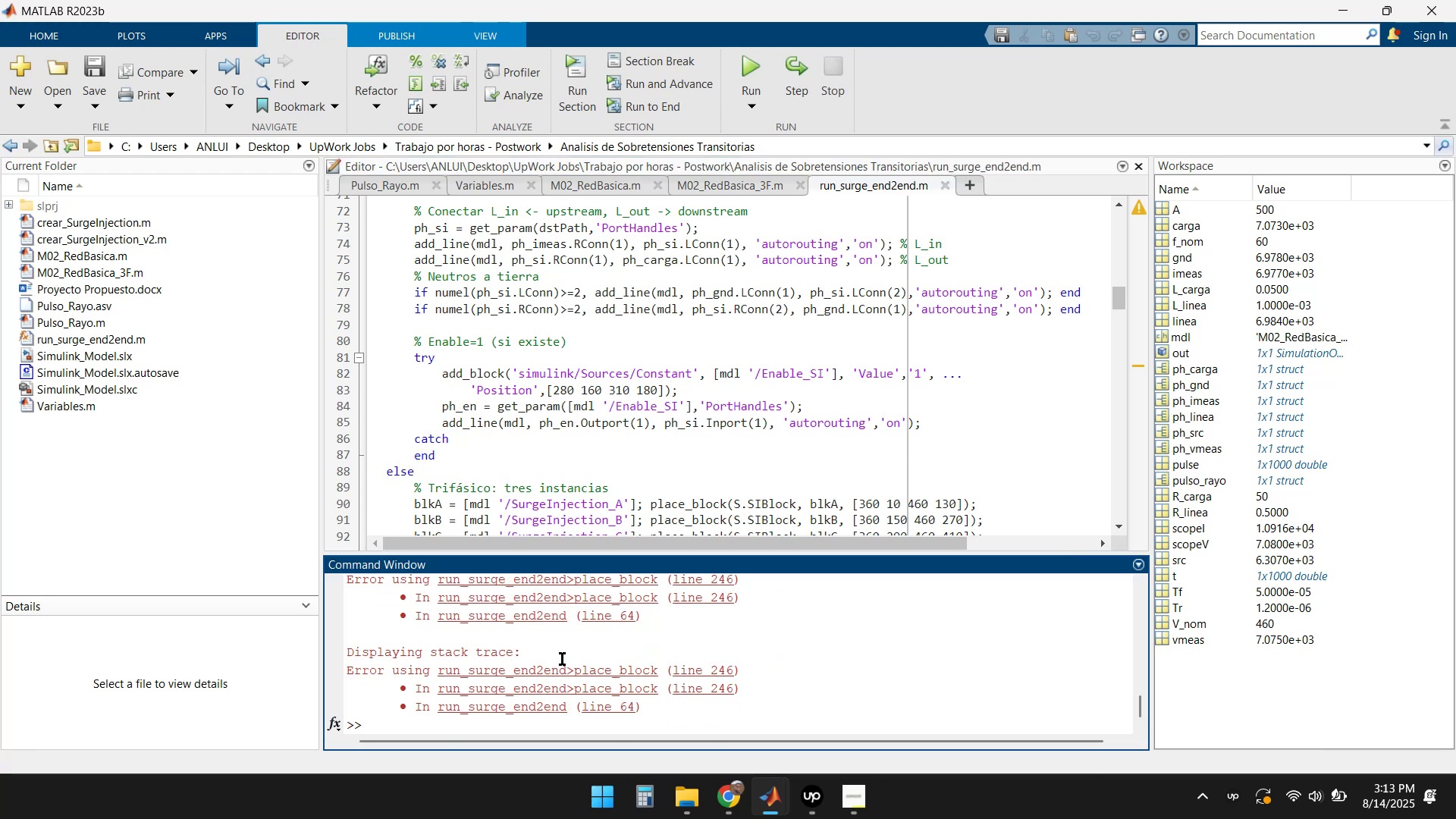 
scroll: coordinate [727, 649], scroll_direction: up, amount: 2.0
 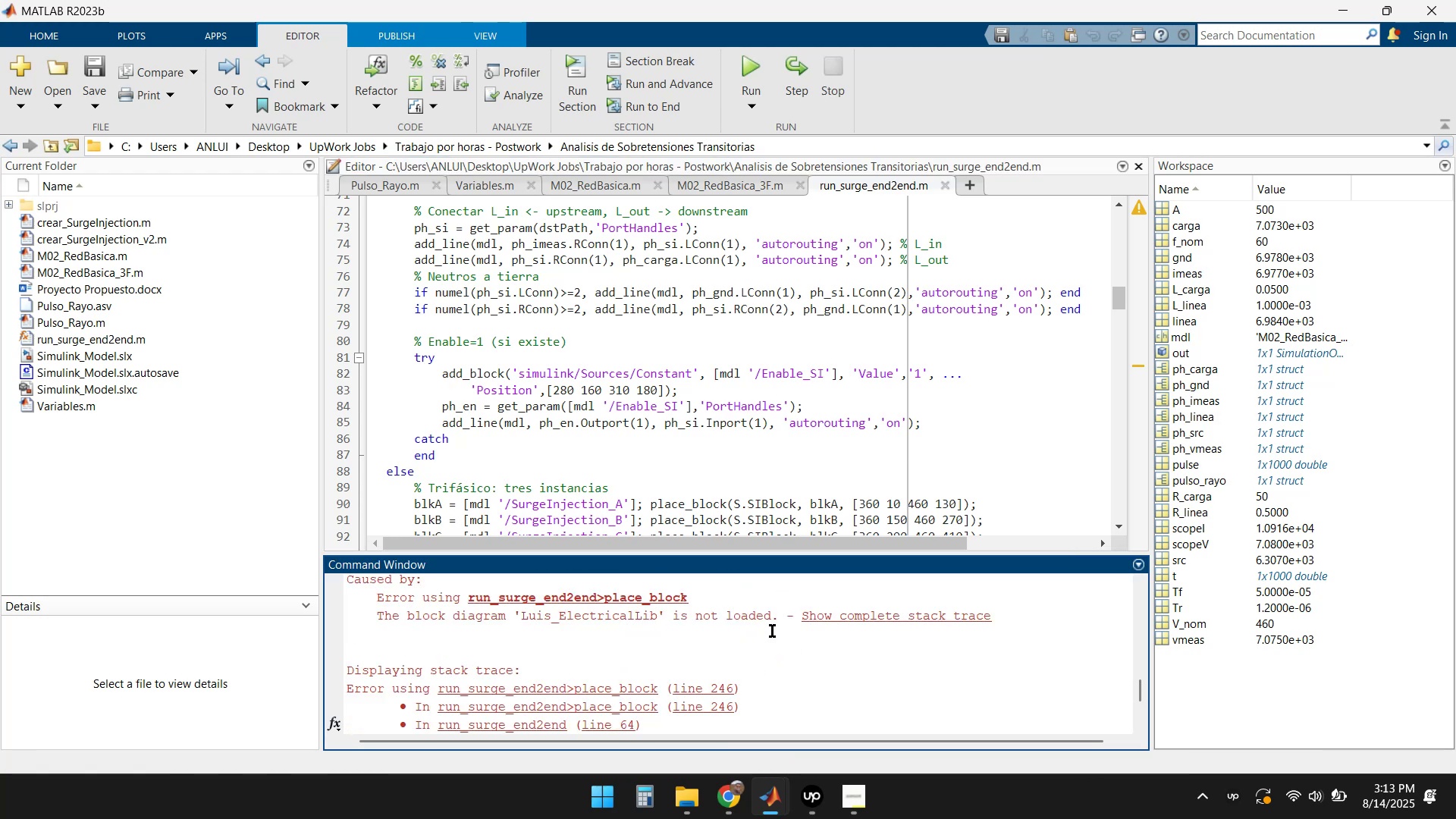 
scroll: coordinate [799, 637], scroll_direction: down, amount: 1.0
 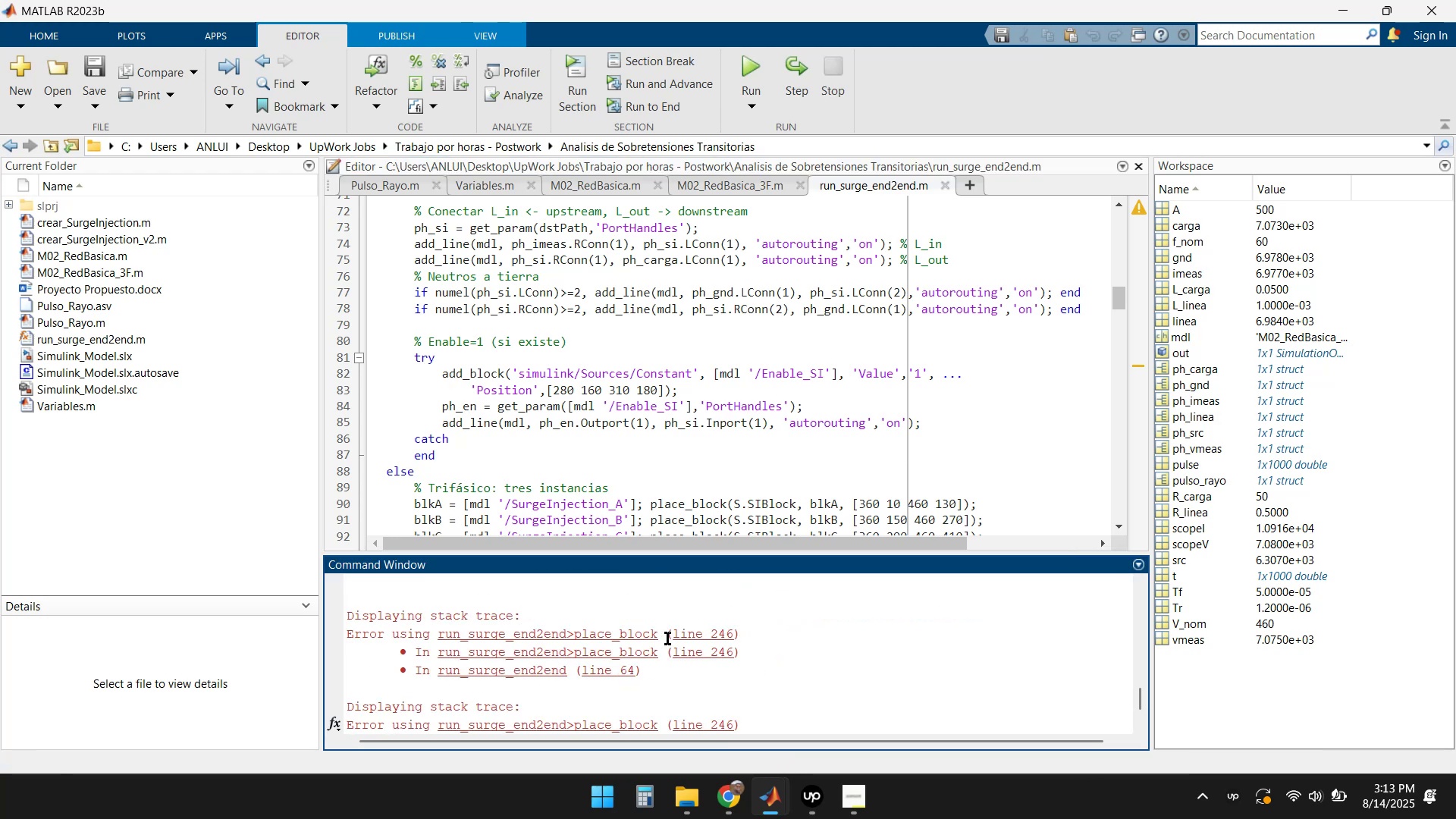 
left_click([704, 630])
 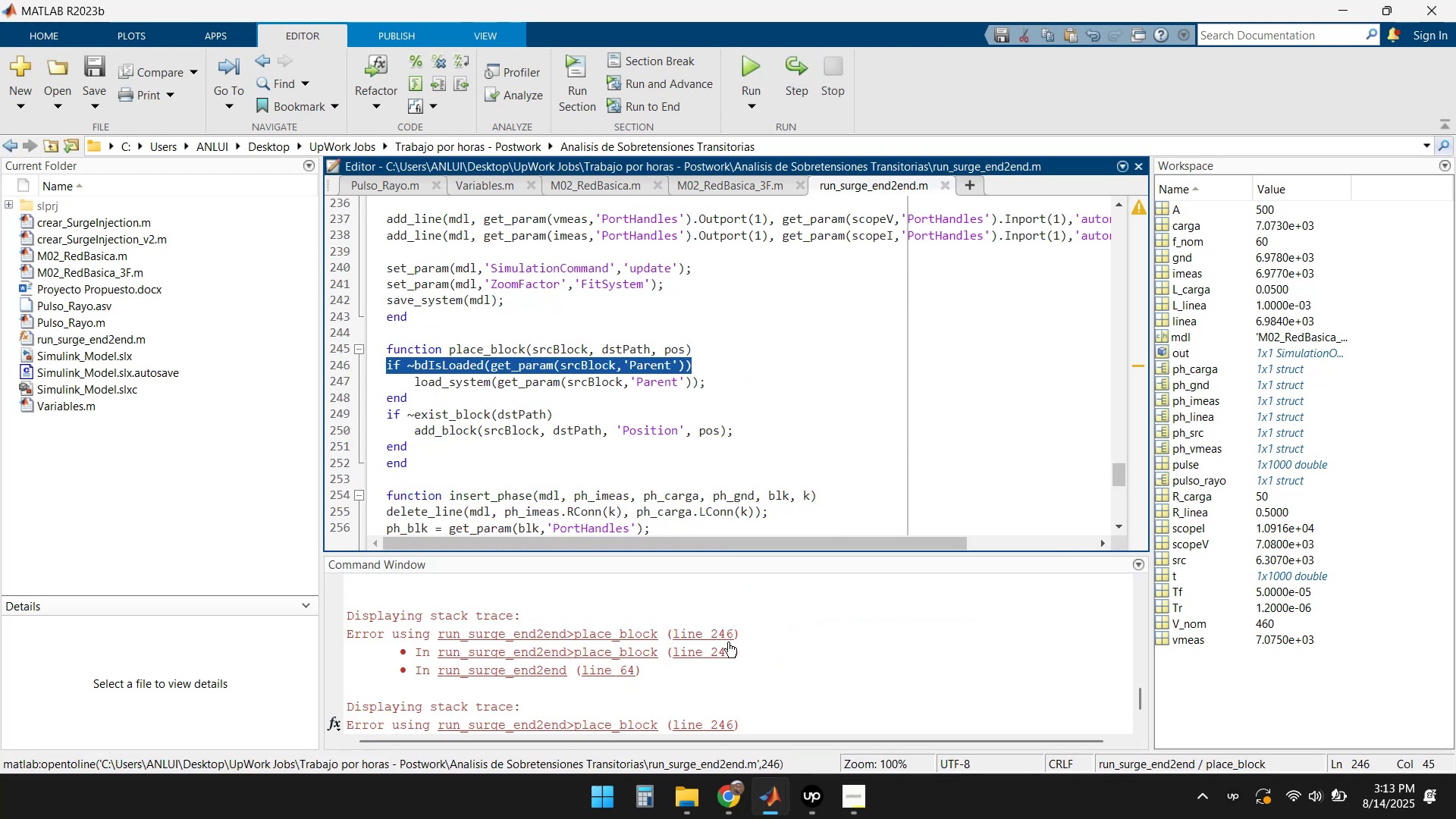 
left_click([695, 651])
 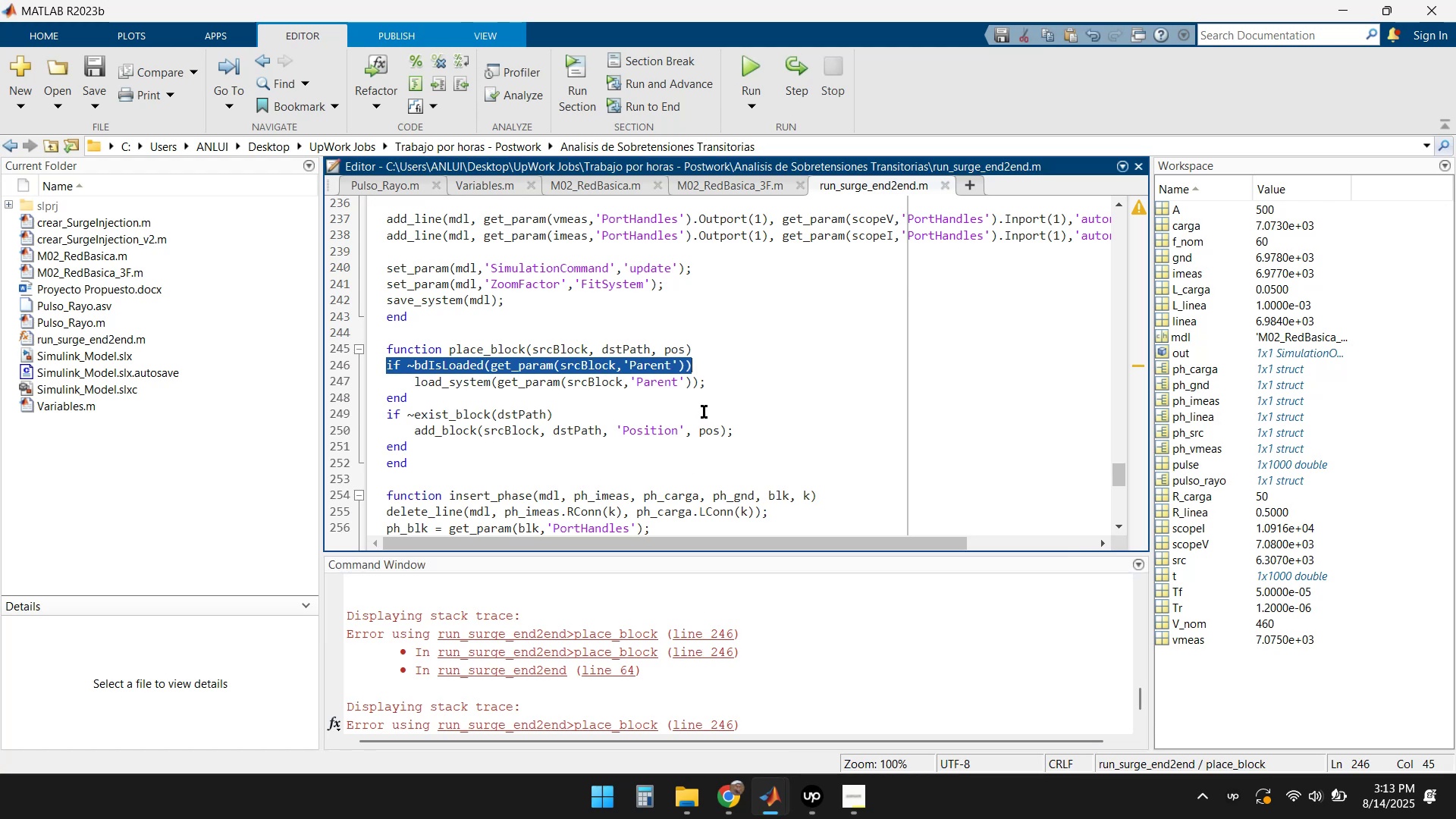 
scroll: coordinate [727, 435], scroll_direction: up, amount: 19.0
 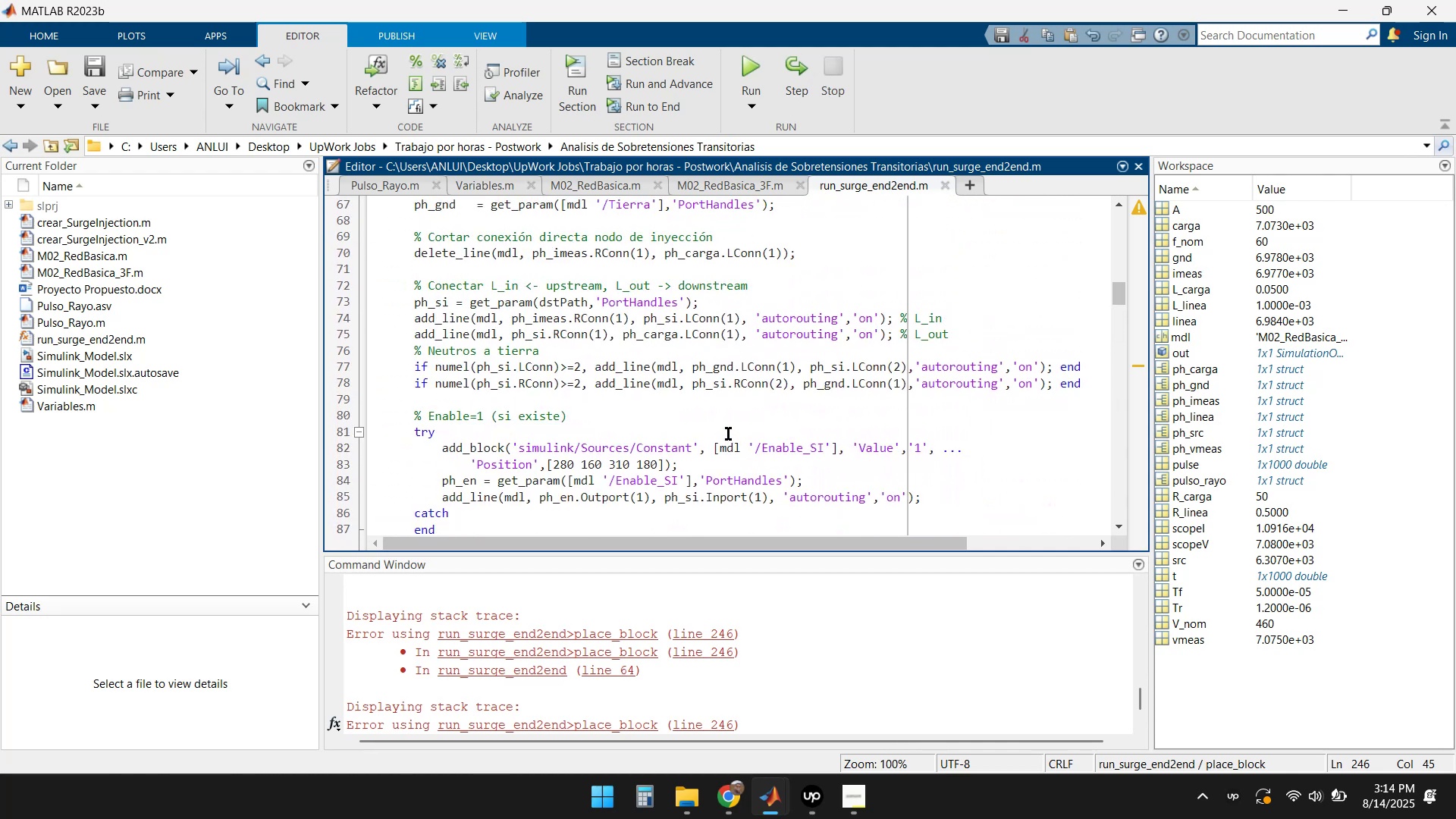 
scroll: coordinate [736, 469], scroll_direction: down, amount: 2.0
 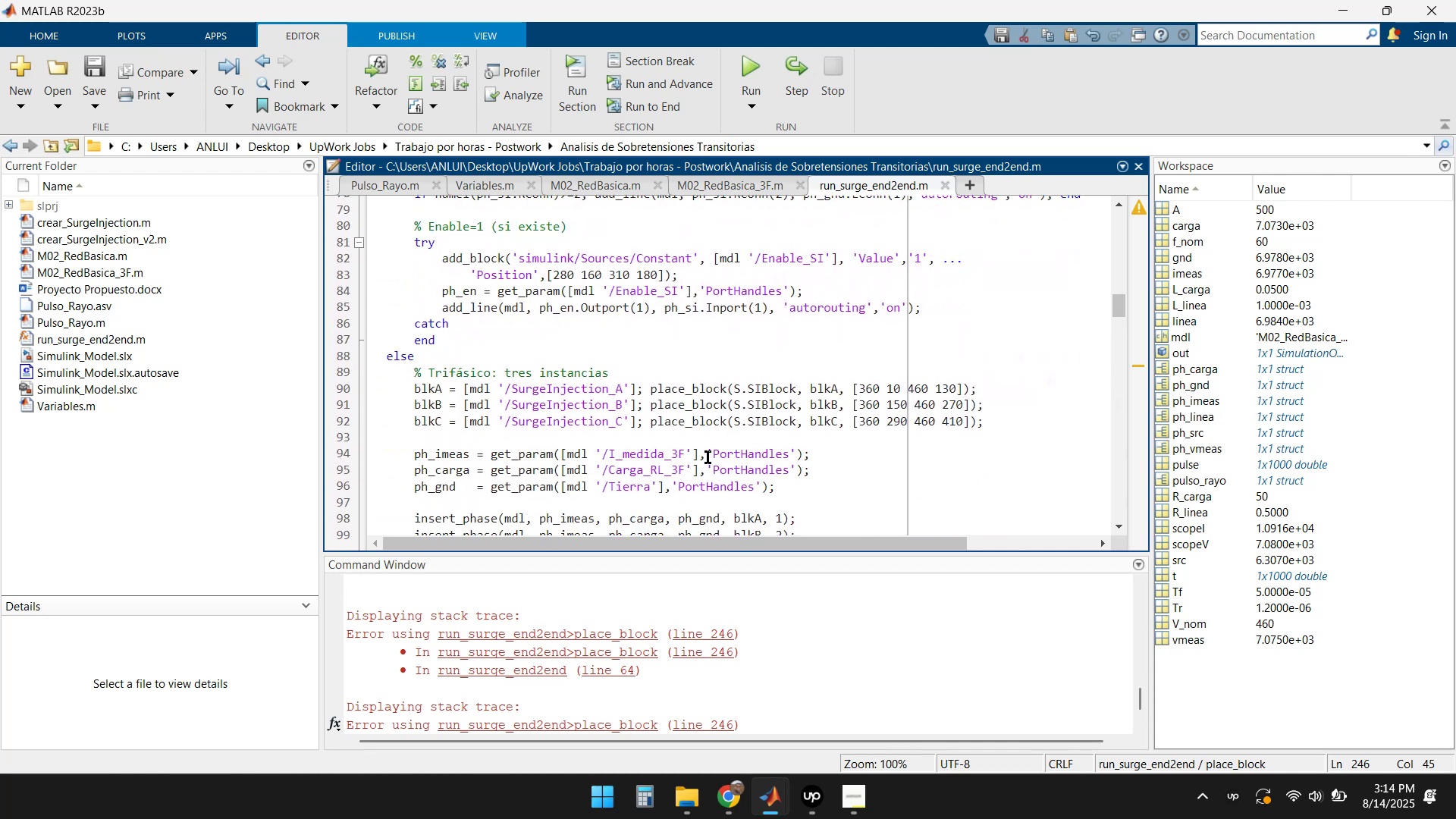 
scroll: coordinate [665, 439], scroll_direction: up, amount: 8.0
 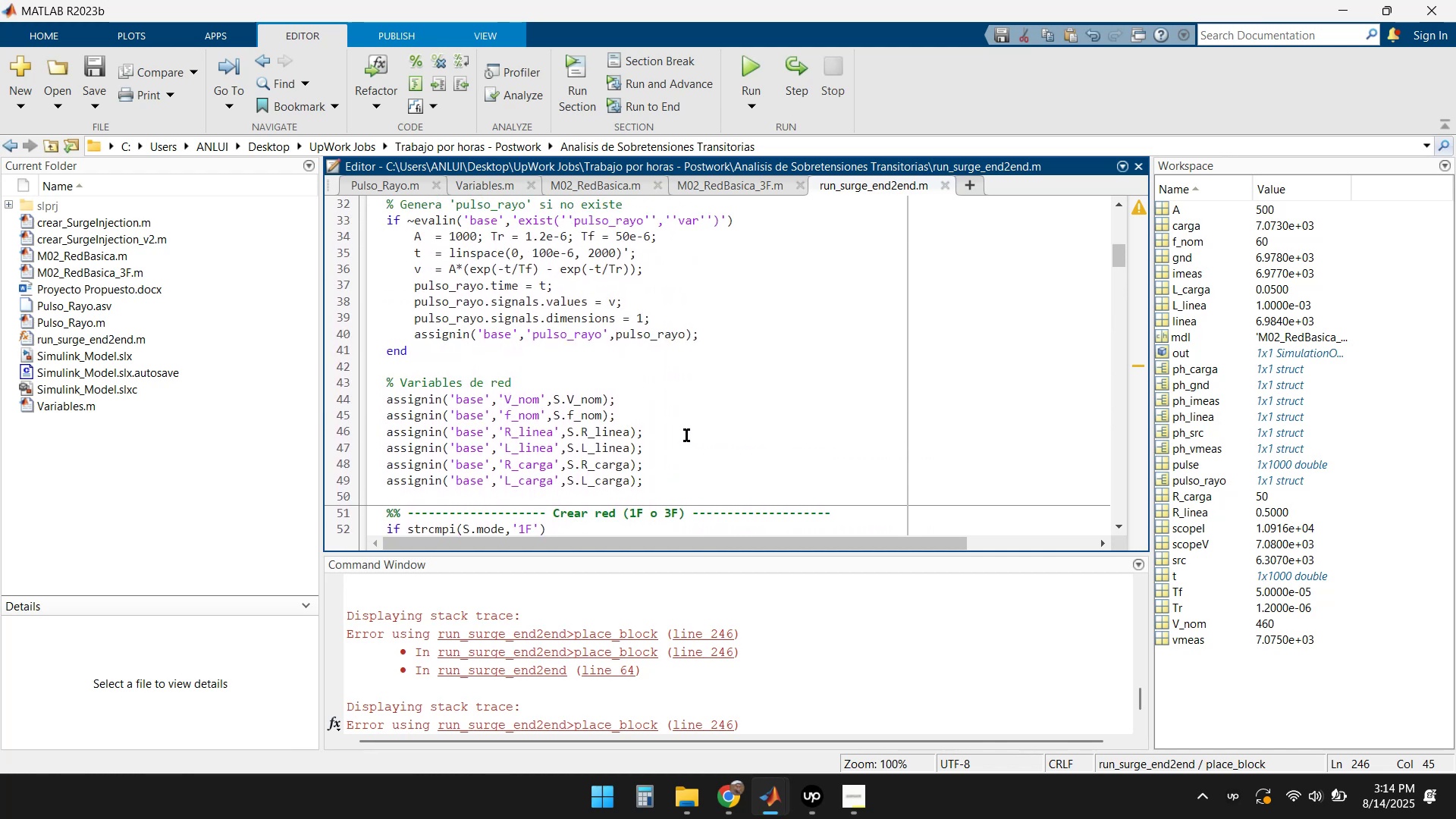 
scroll: coordinate [732, 453], scroll_direction: down, amount: 5.0
 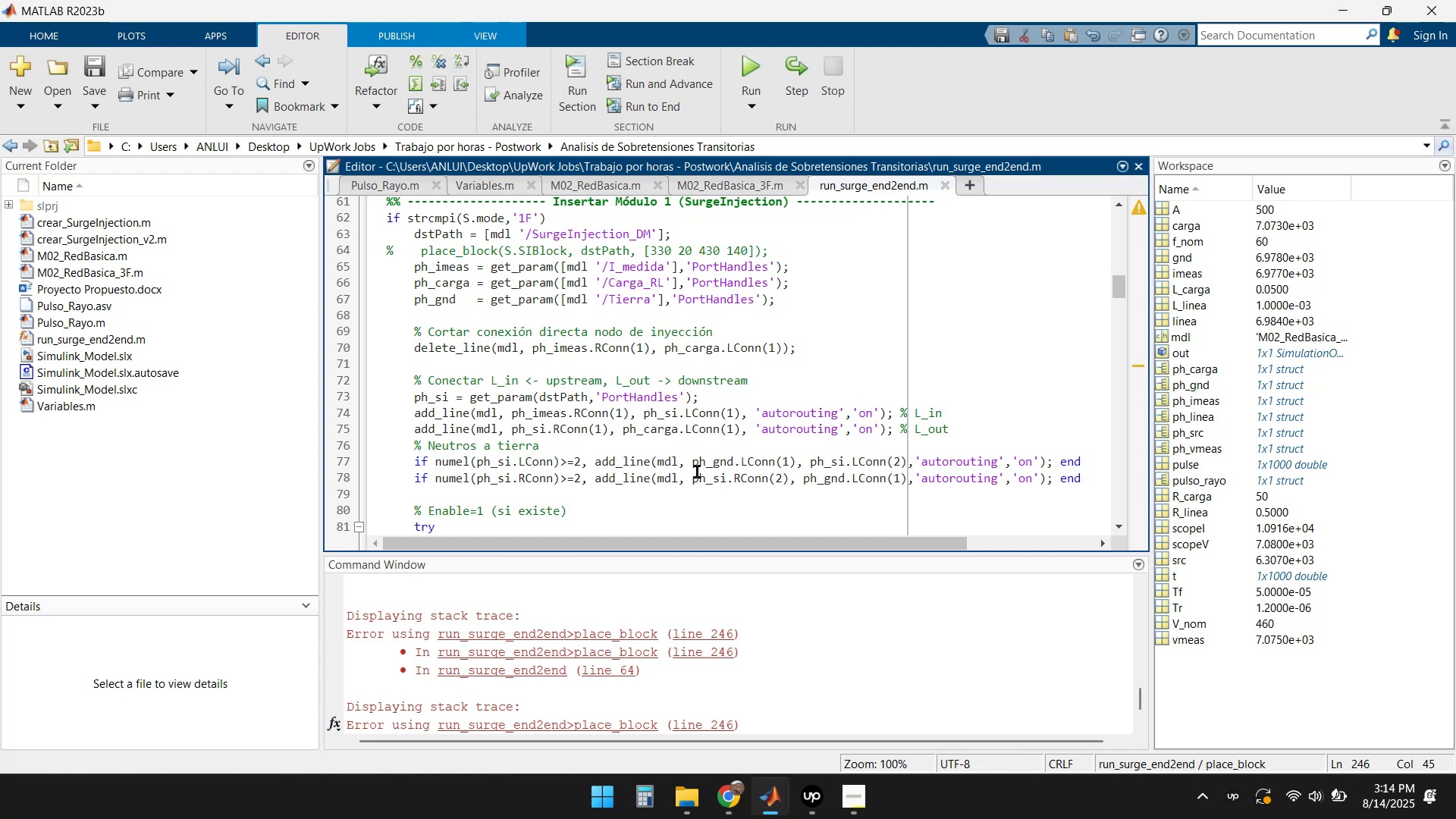 
wait(6.58)
 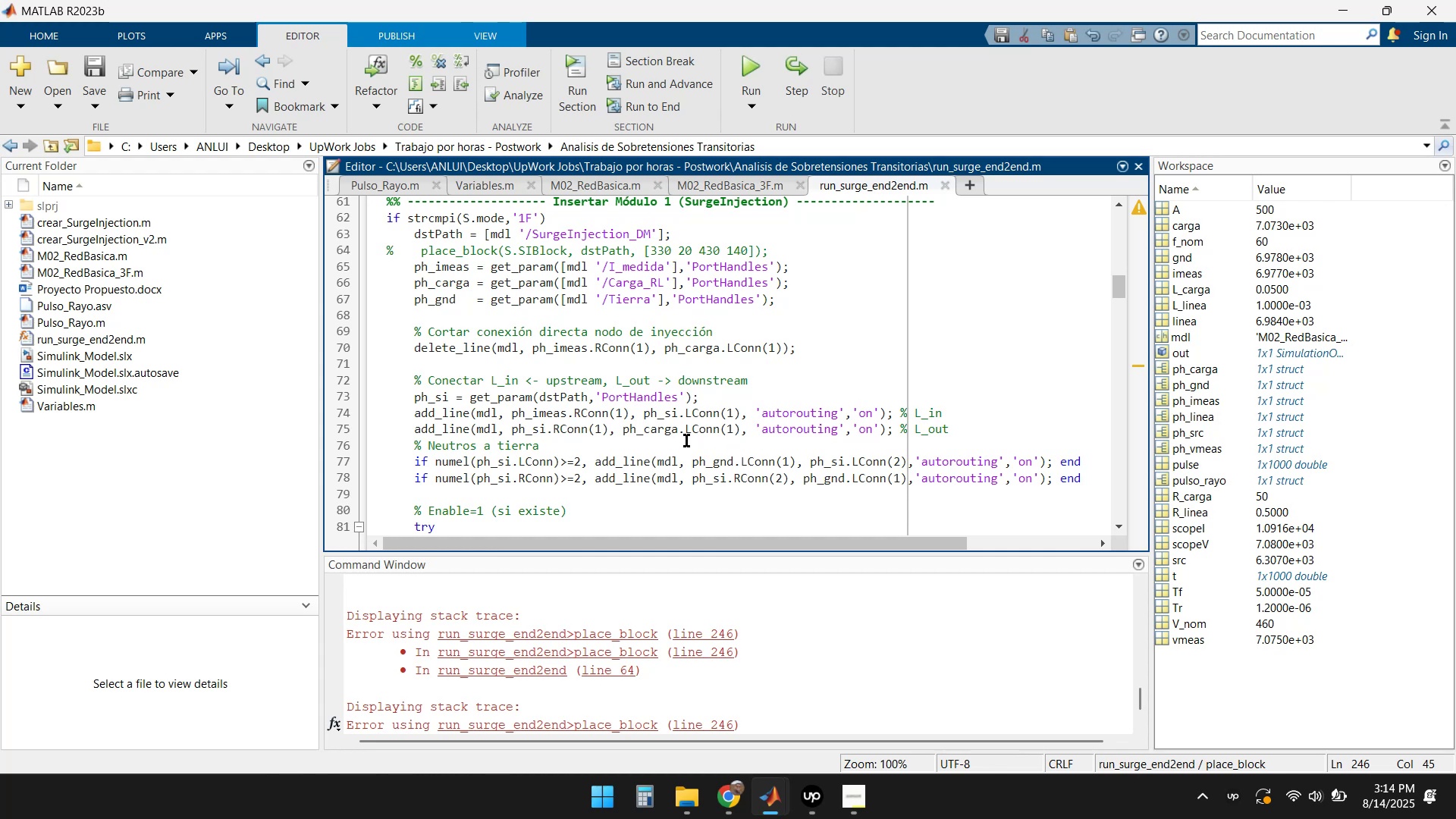 
scroll: coordinate [764, 422], scroll_direction: down, amount: 5.0
 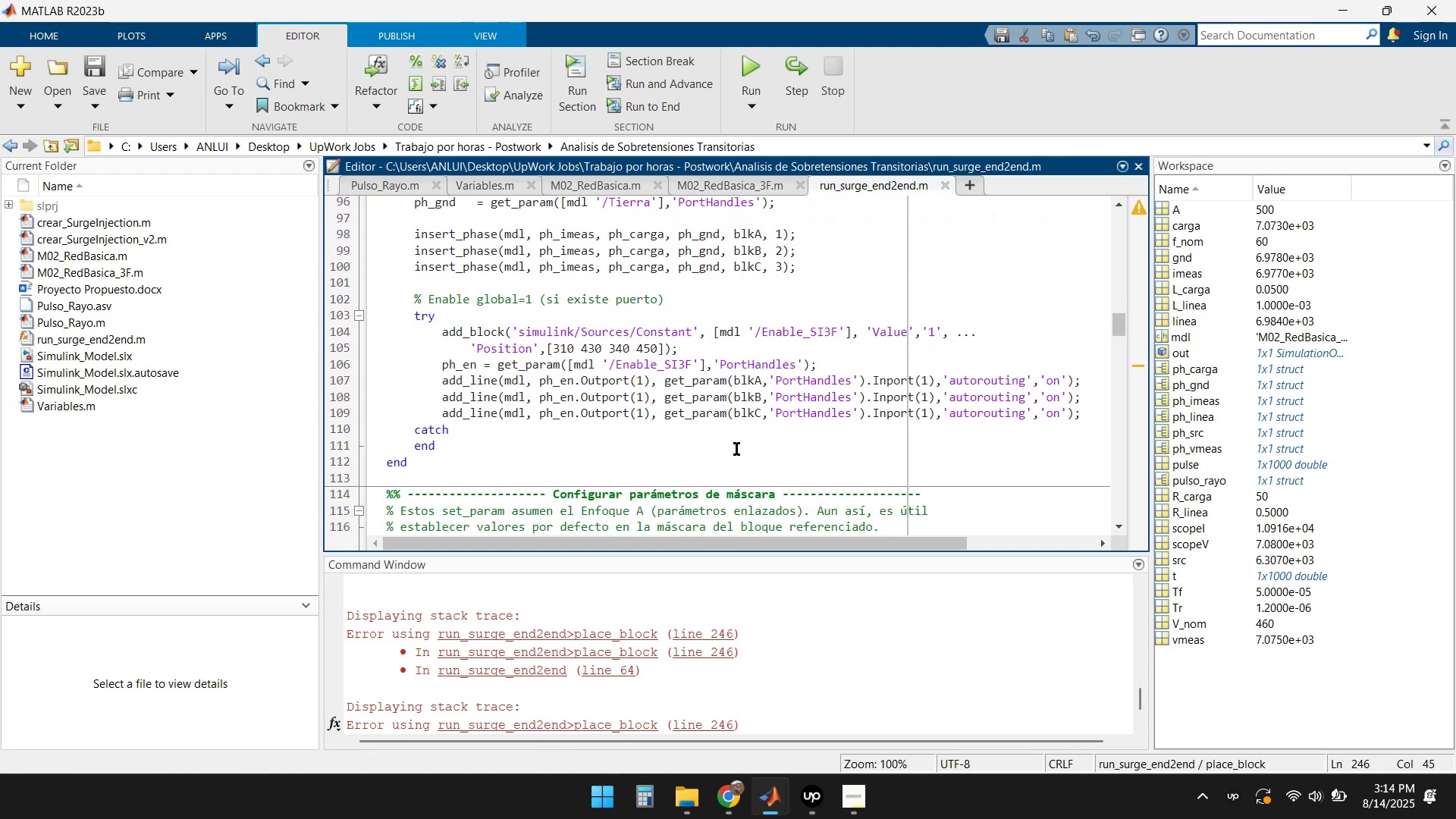 
scroll: coordinate [581, 652], scroll_direction: down, amount: 3.0
 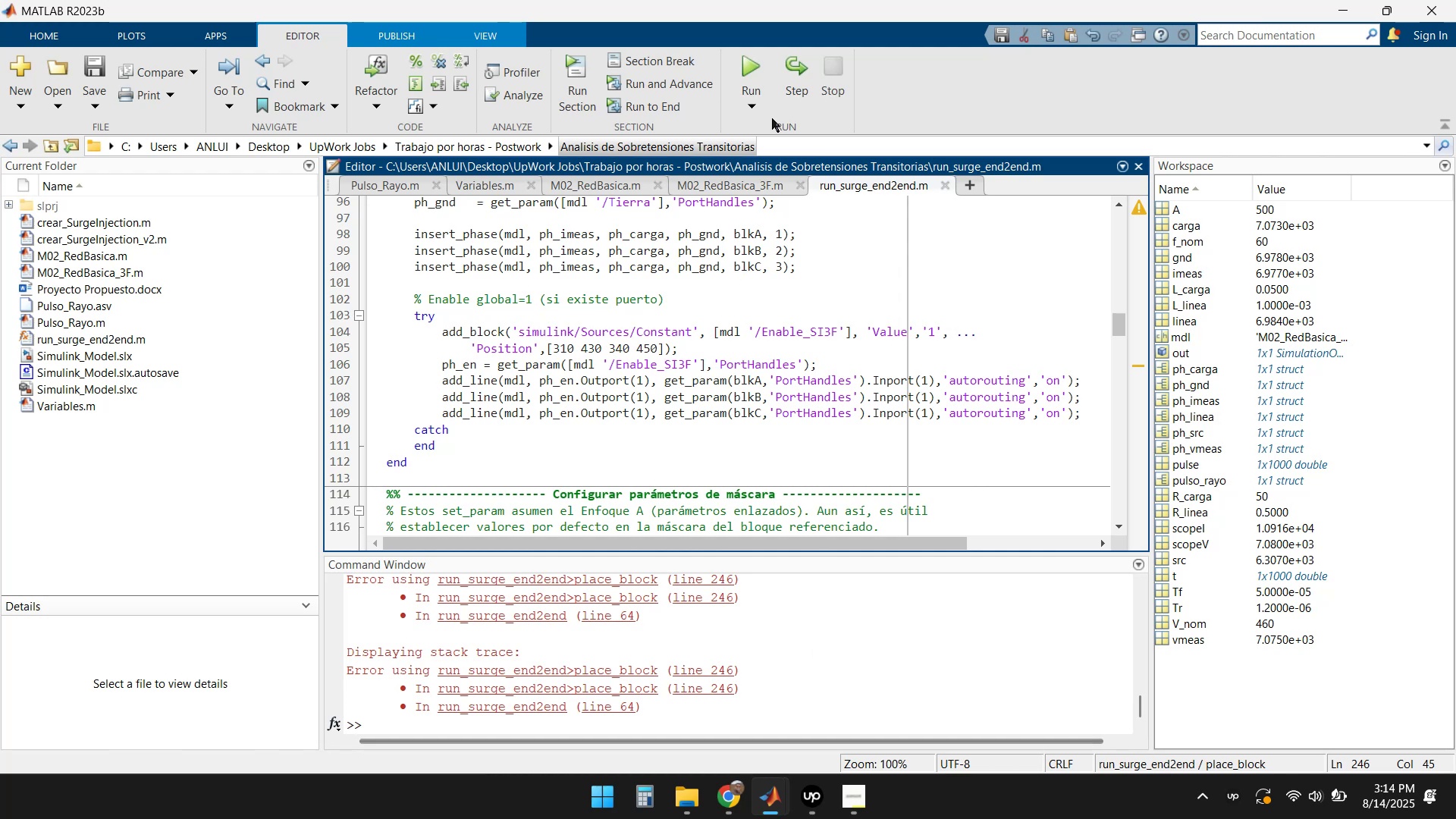 
left_click([755, 72])
 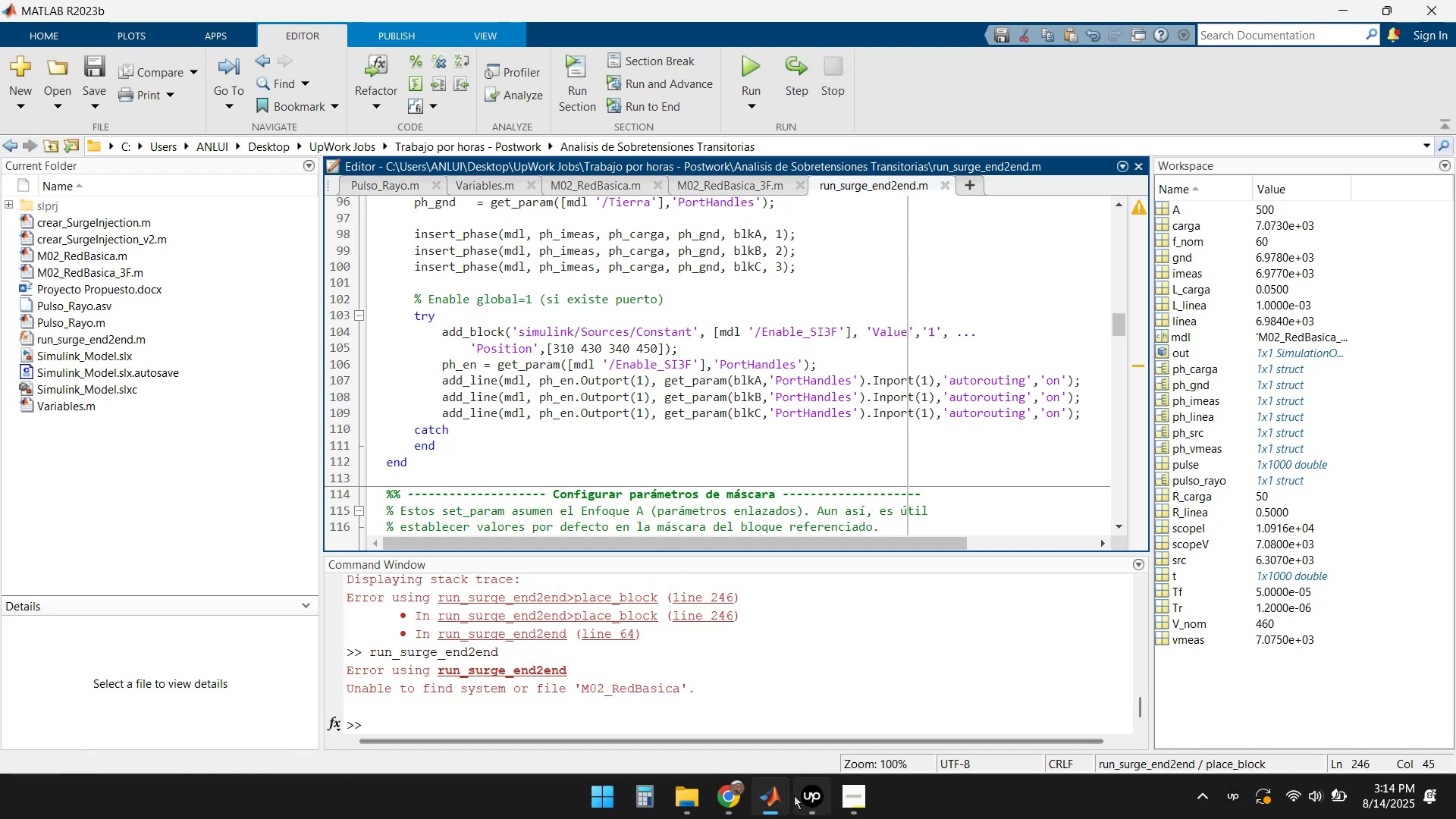 
left_click([858, 711])
 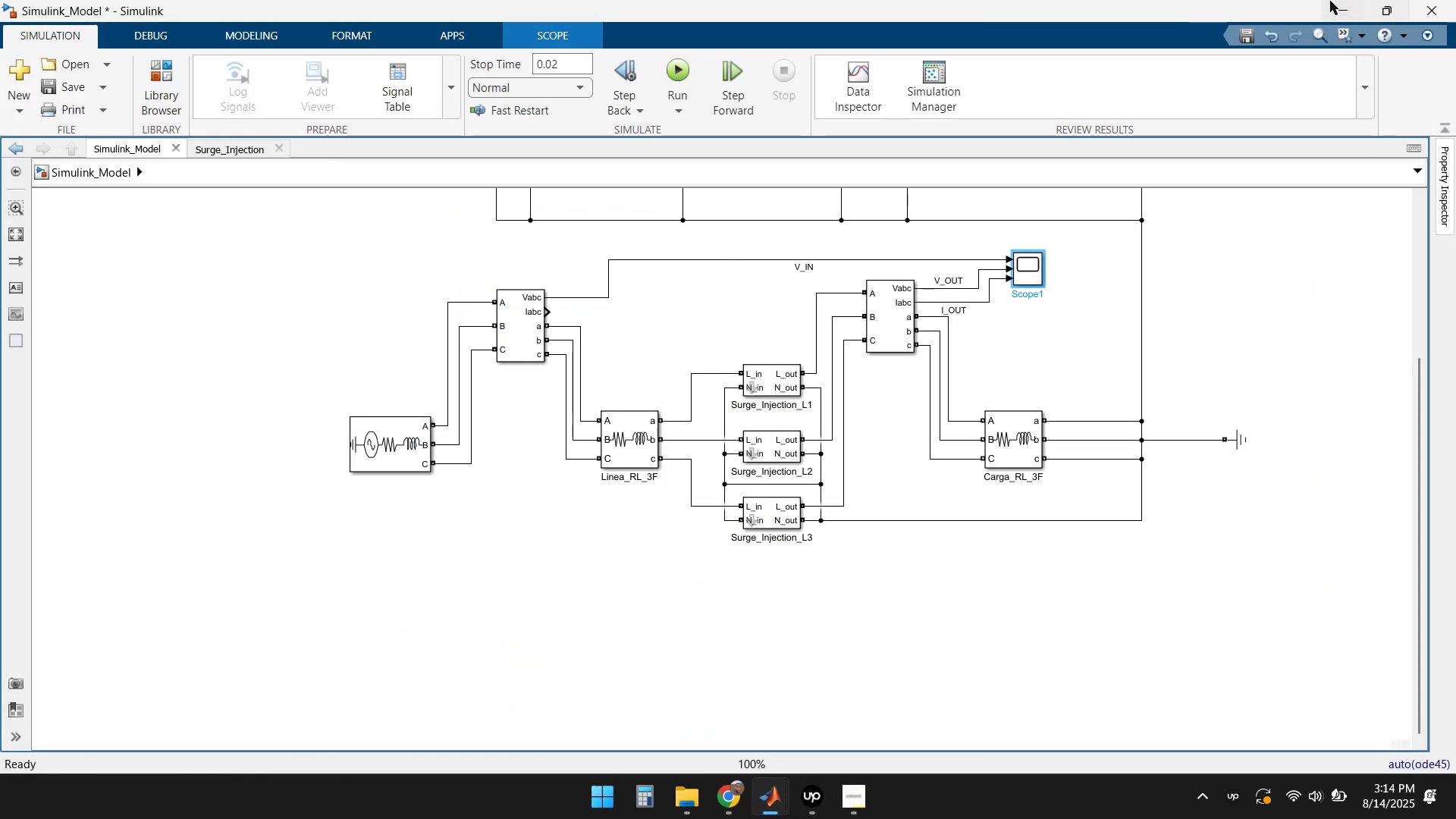 
left_click([1337, 8])
 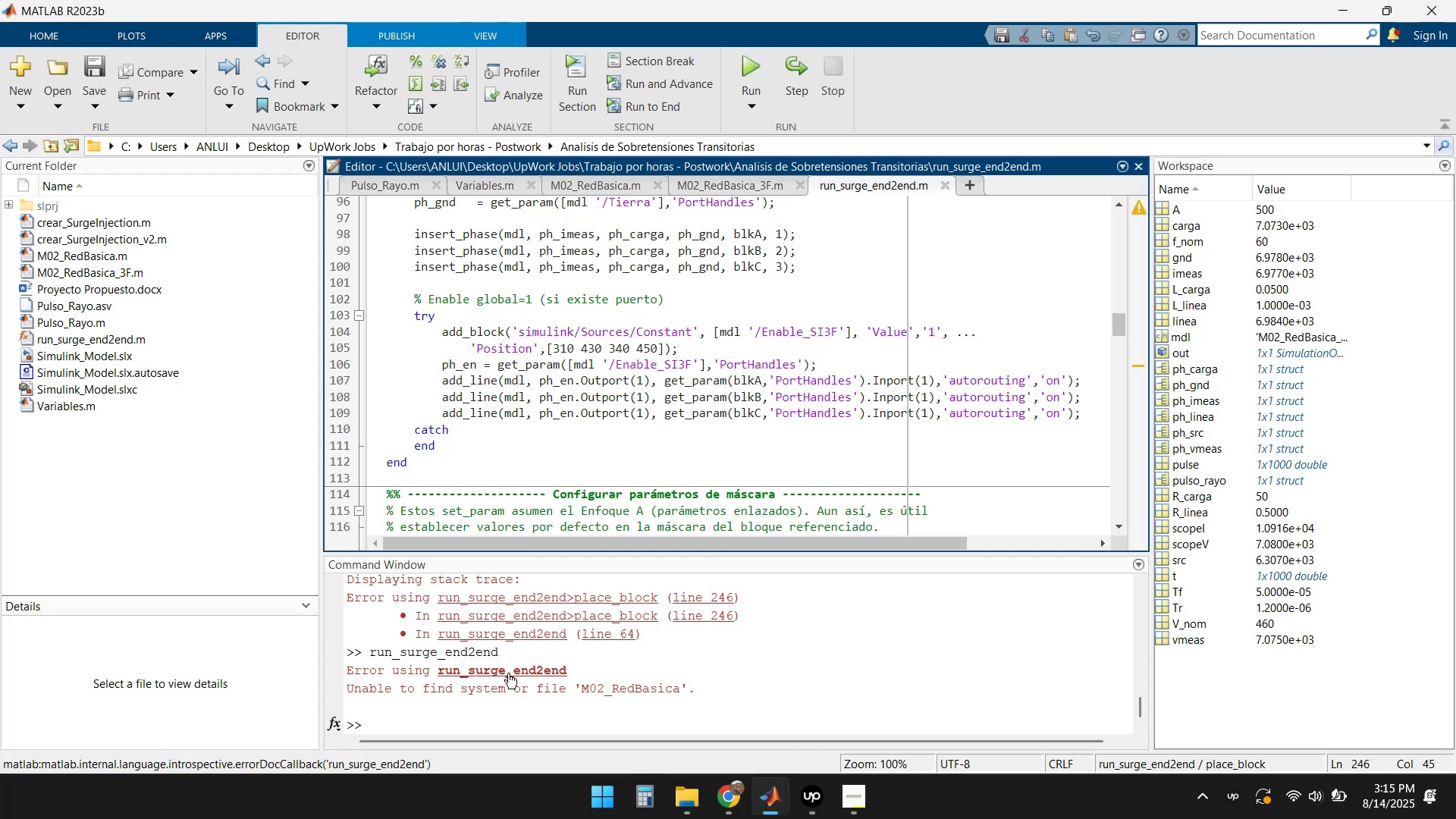 
wait(13.24)
 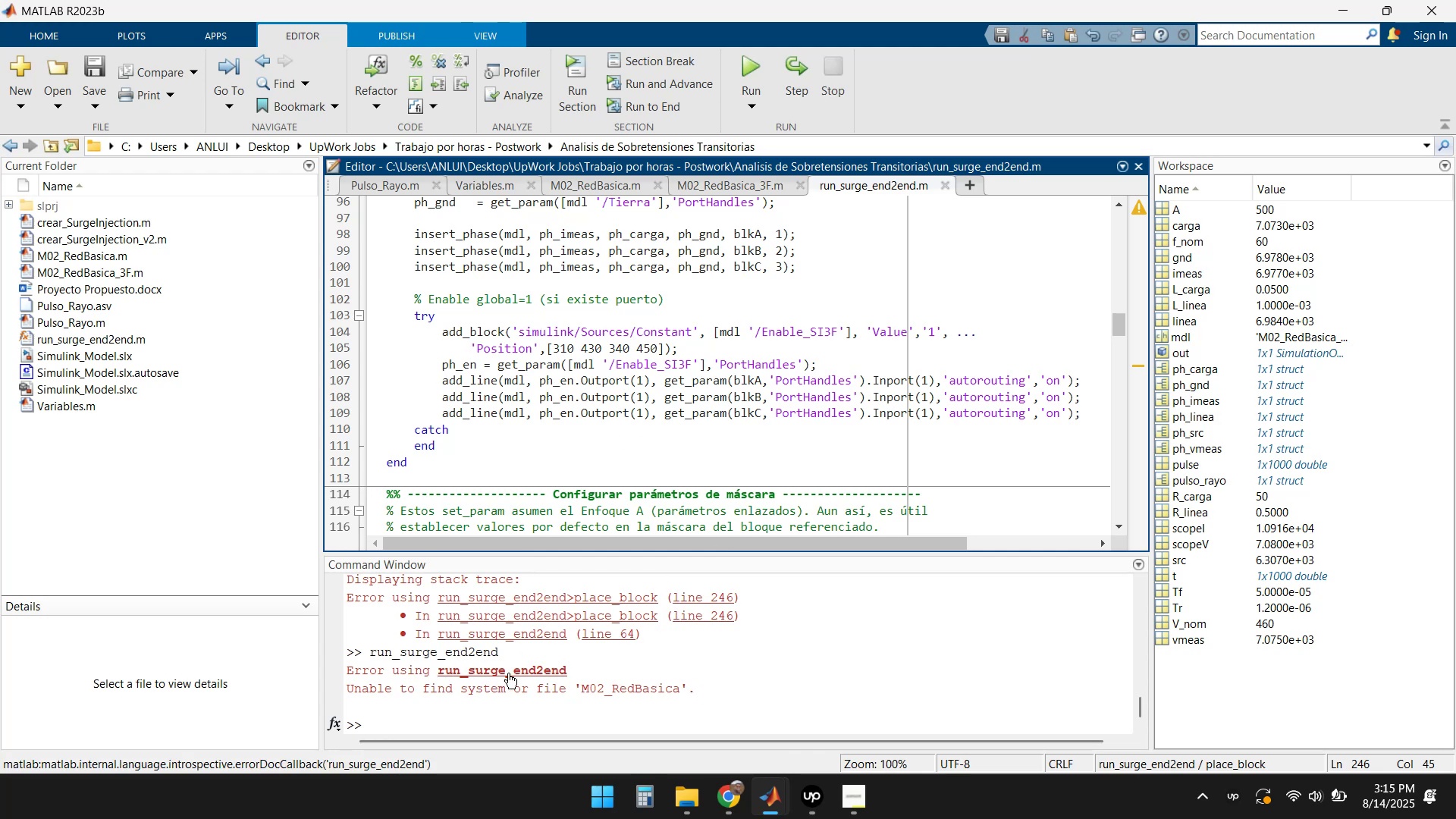 
left_click([541, 671])
 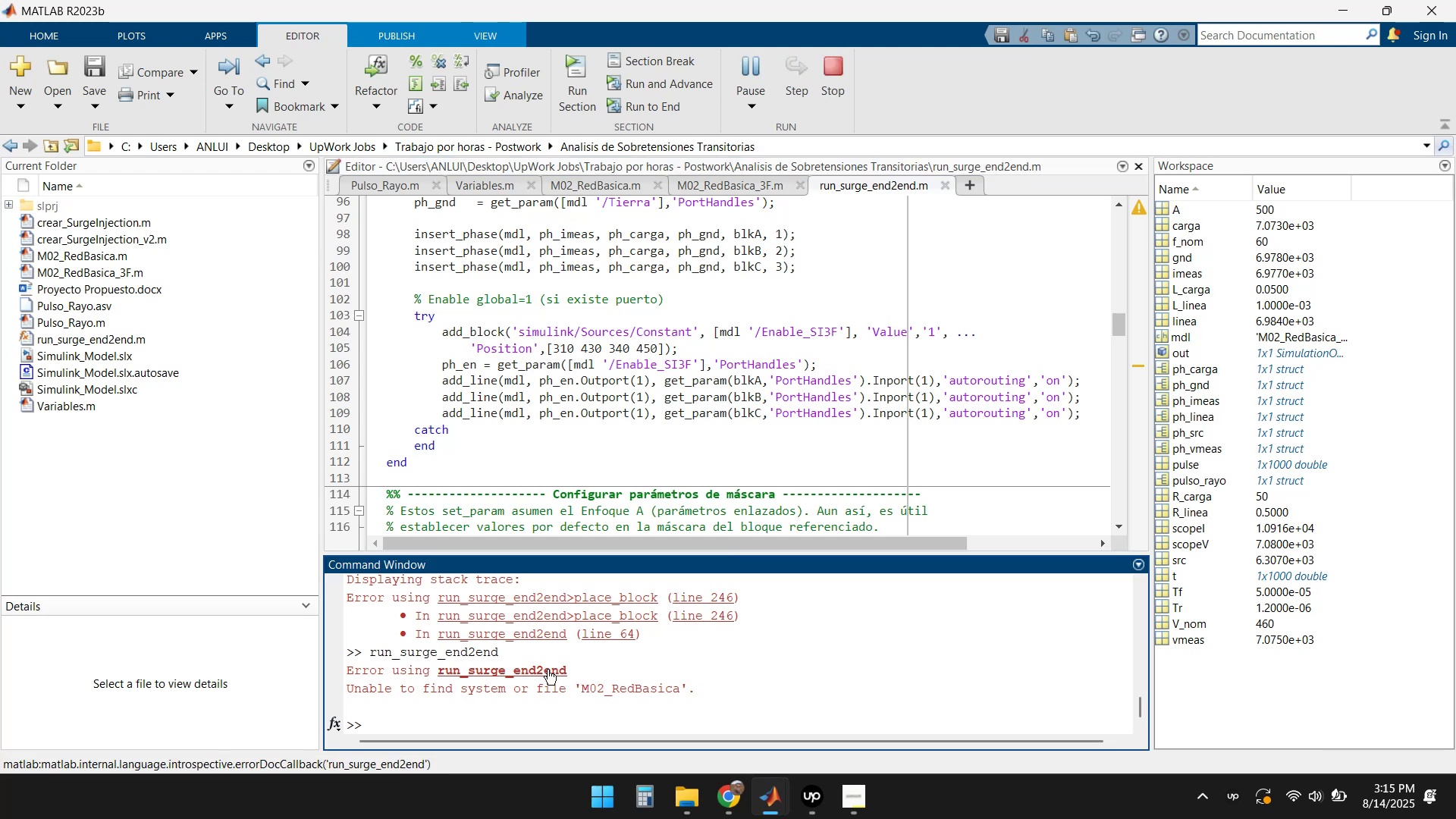 
left_click([548, 669])
 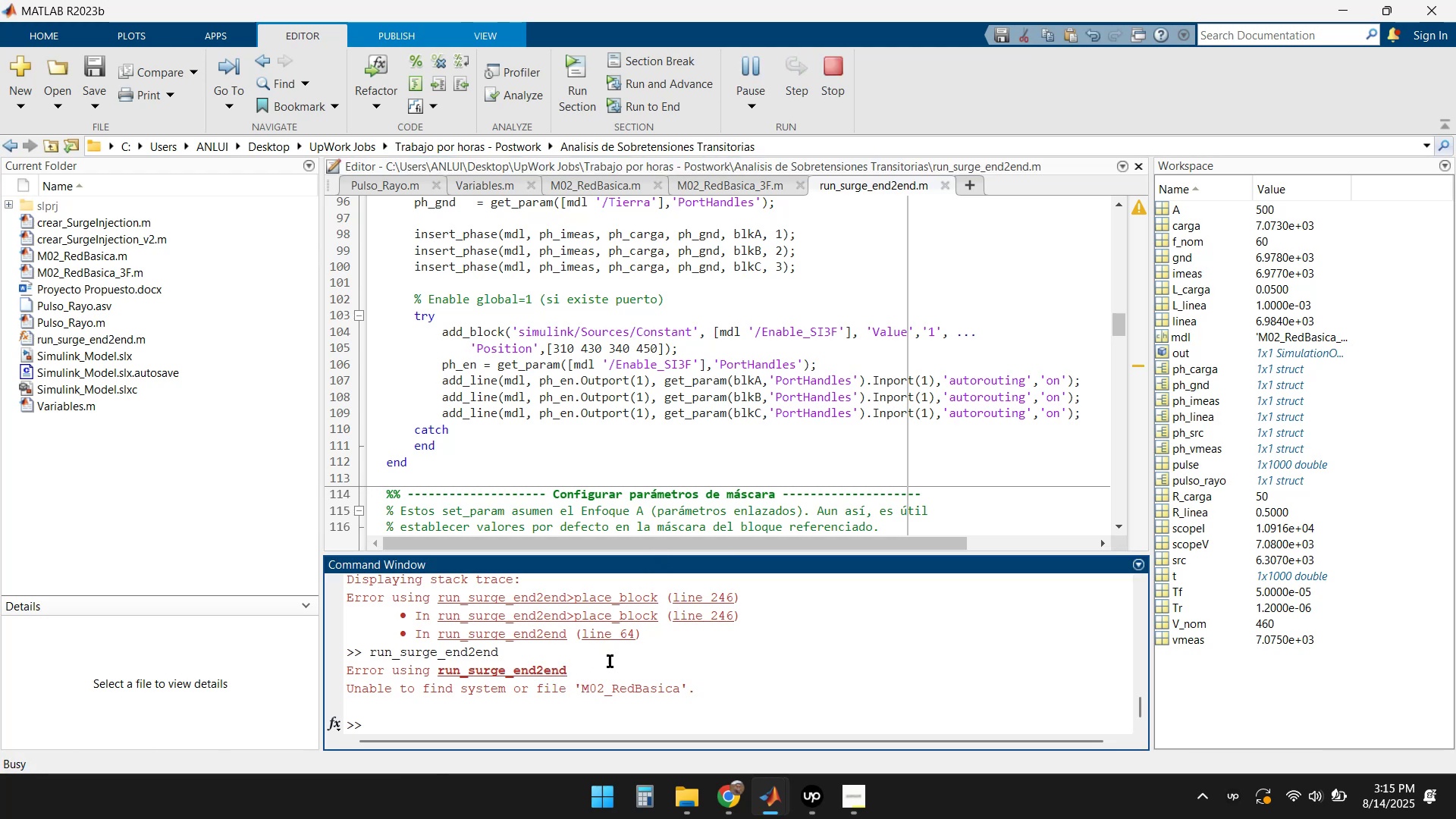 
left_click([606, 692])
 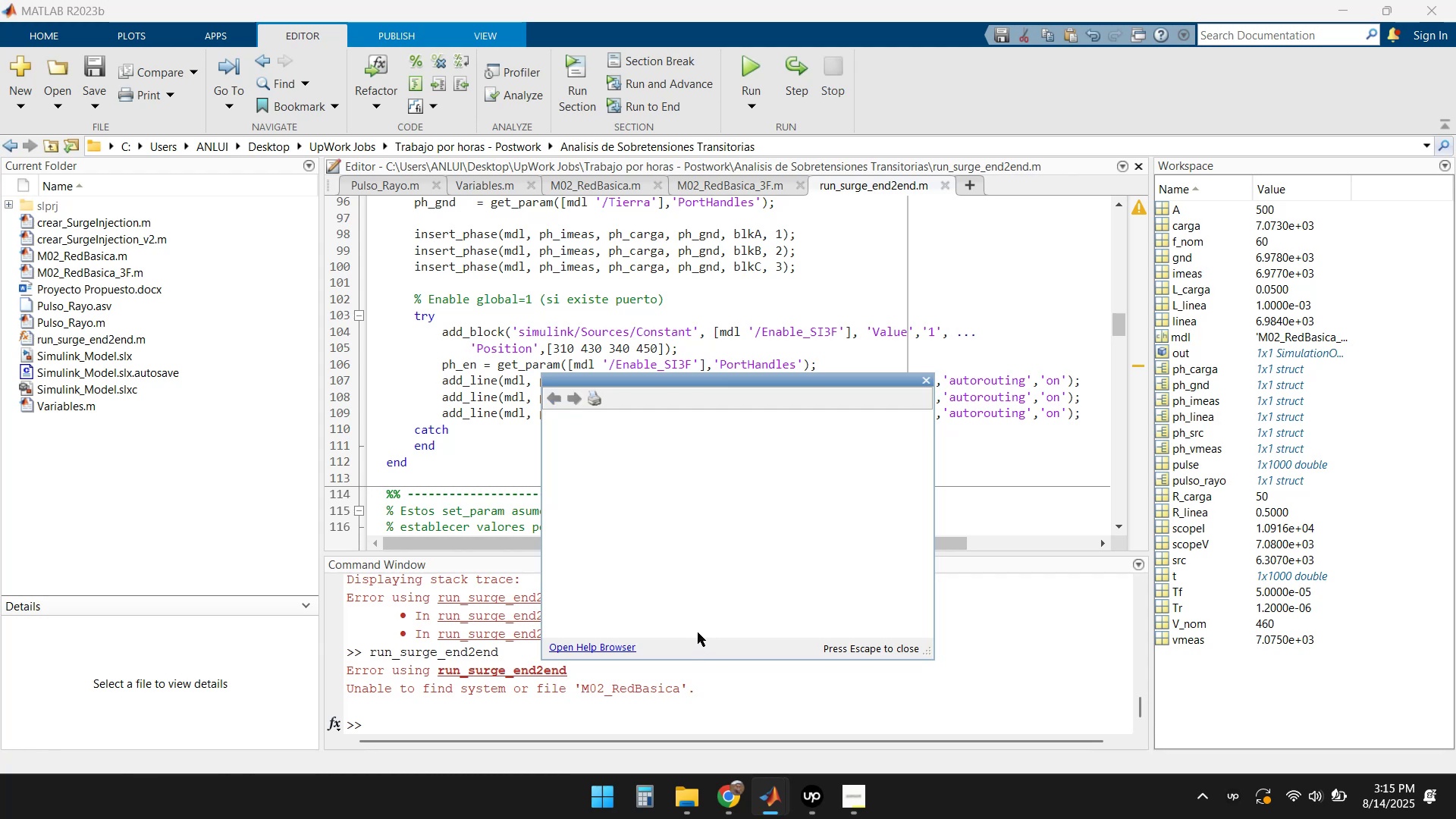 
wait(5.95)
 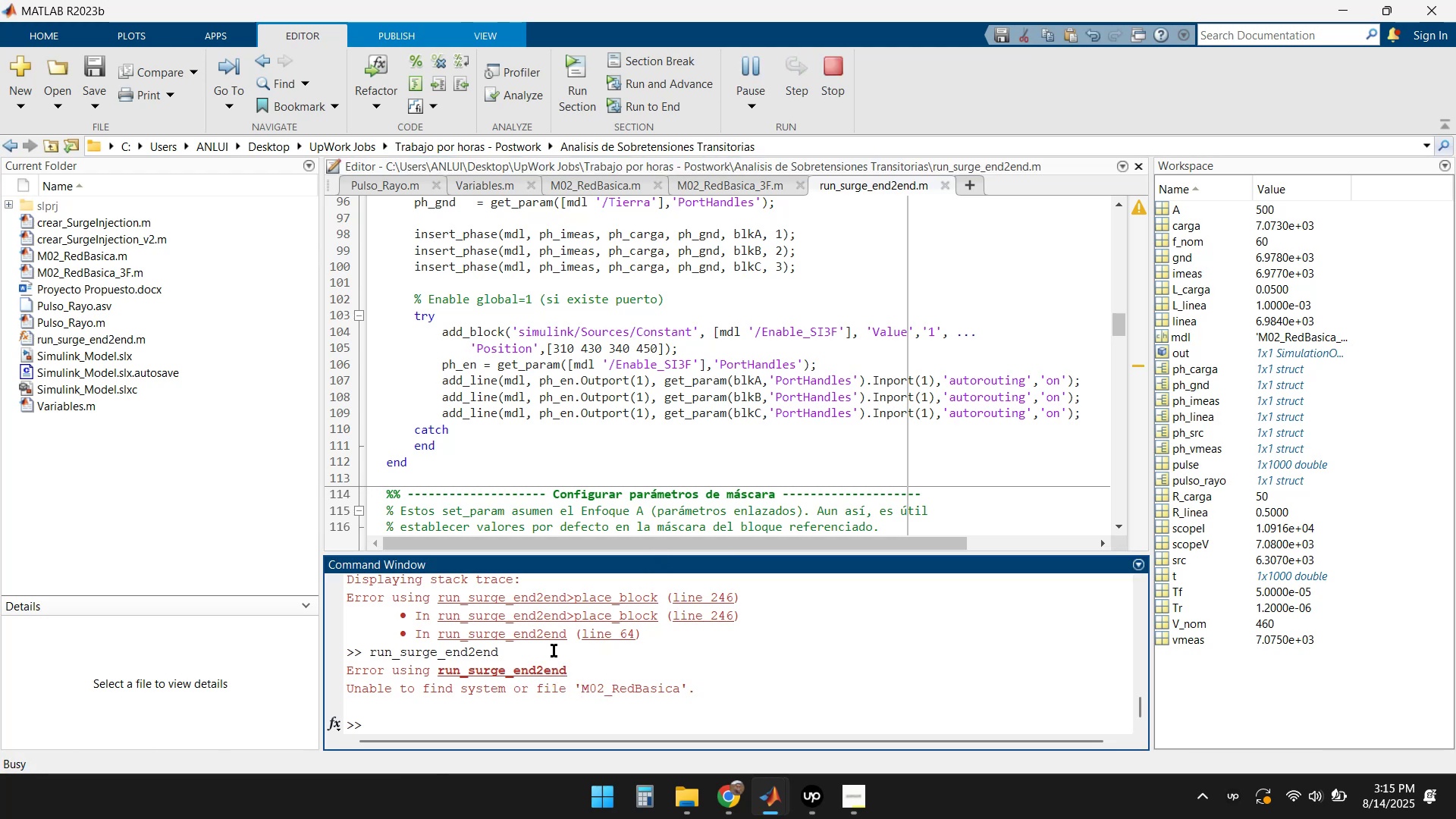 
scroll: coordinate [770, 523], scroll_direction: down, amount: 2.0
 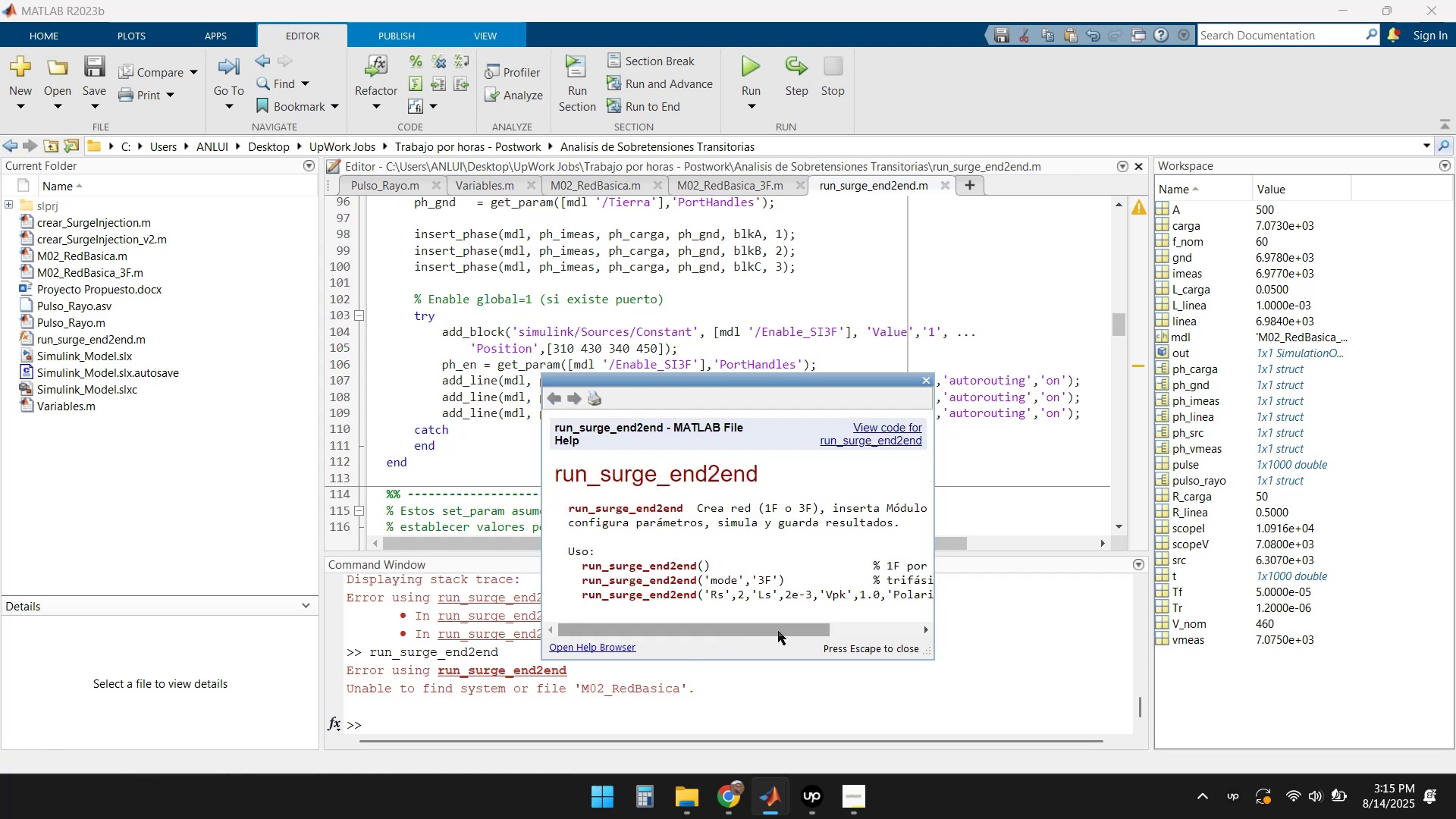 
left_click_drag(start_coordinate=[779, 631], to_coordinate=[897, 609])
 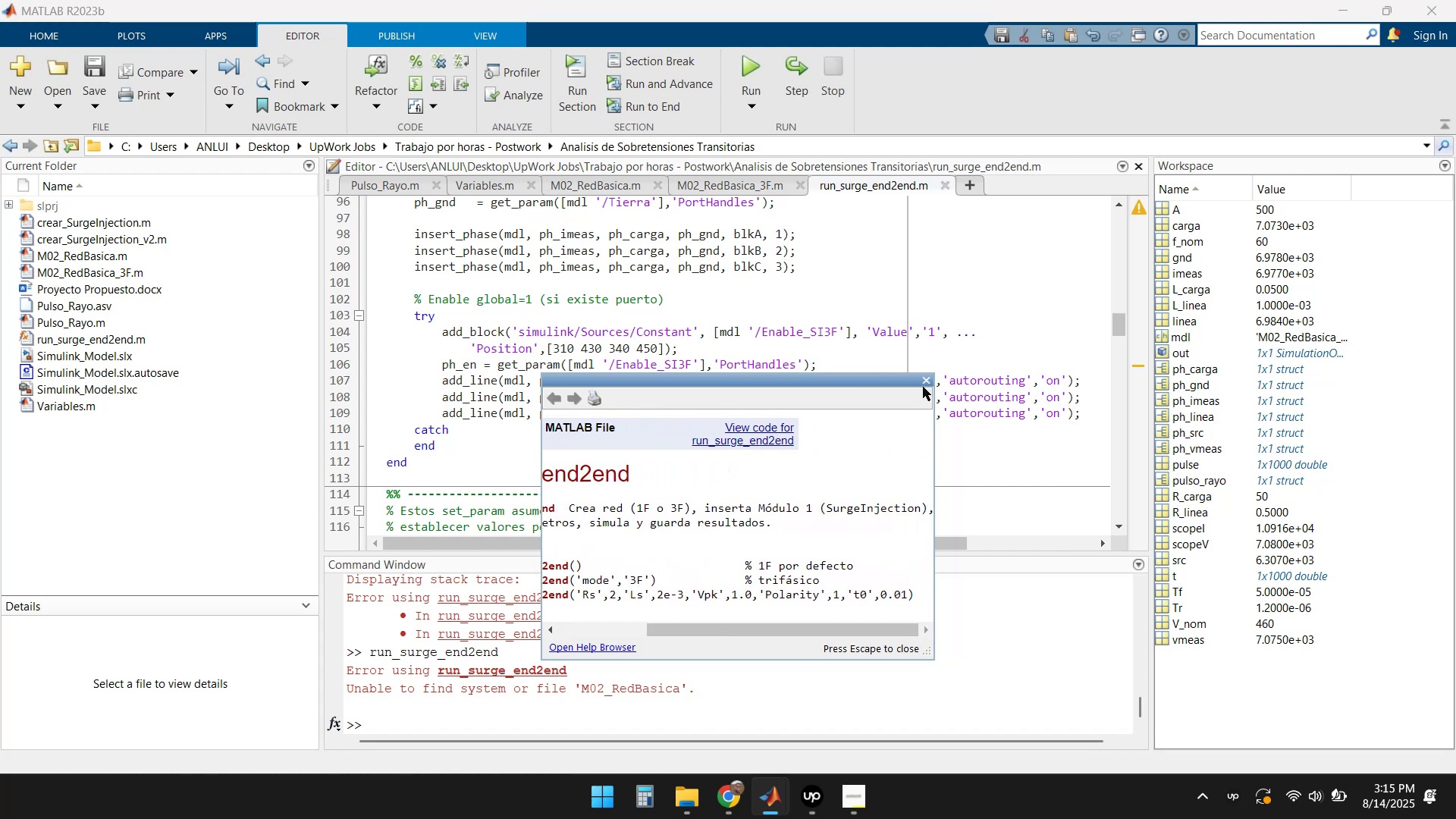 
left_click([925, 384])
 